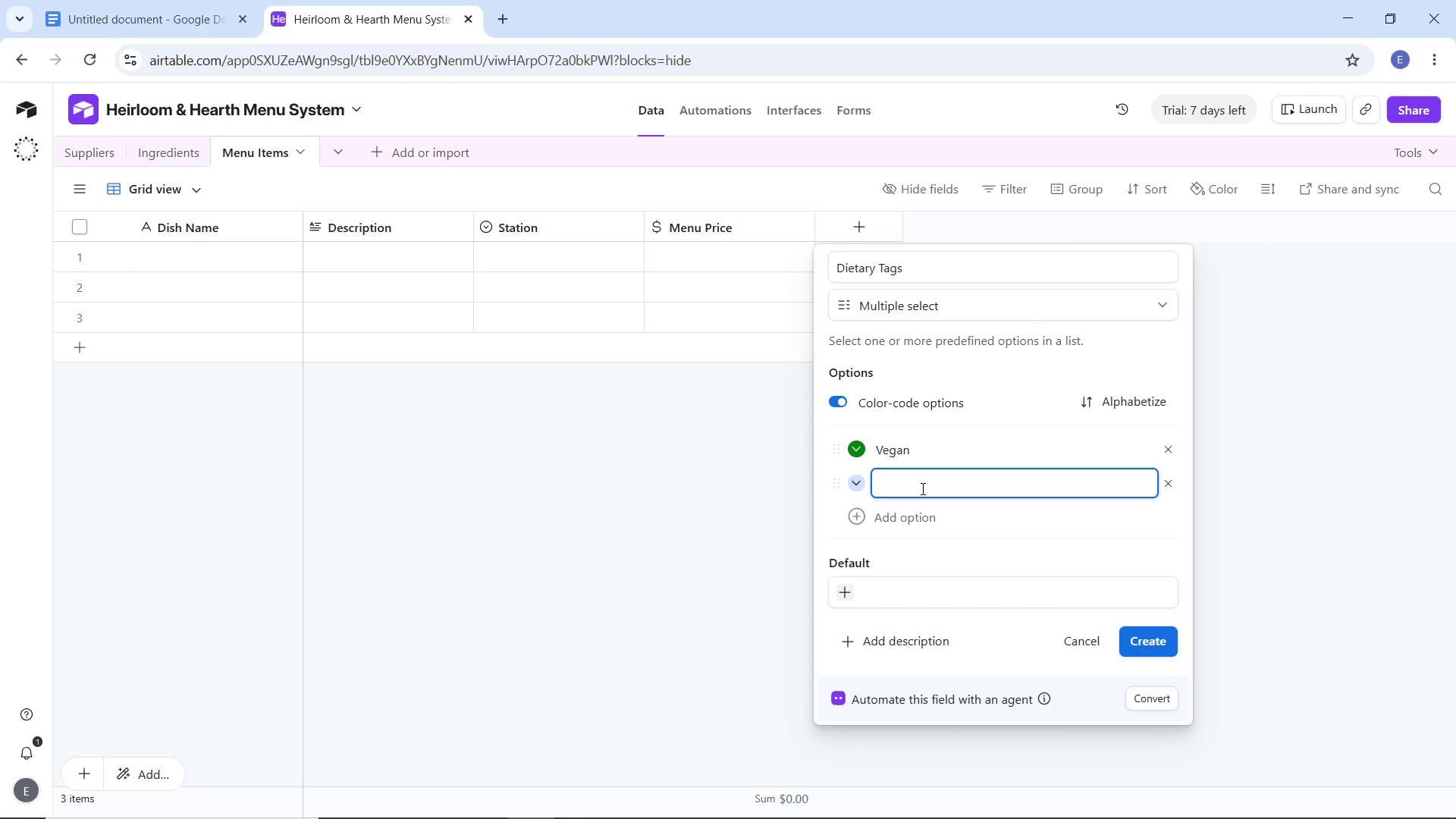 
type(Gl)
key(Backspace)
type(F (Gluten-free))
 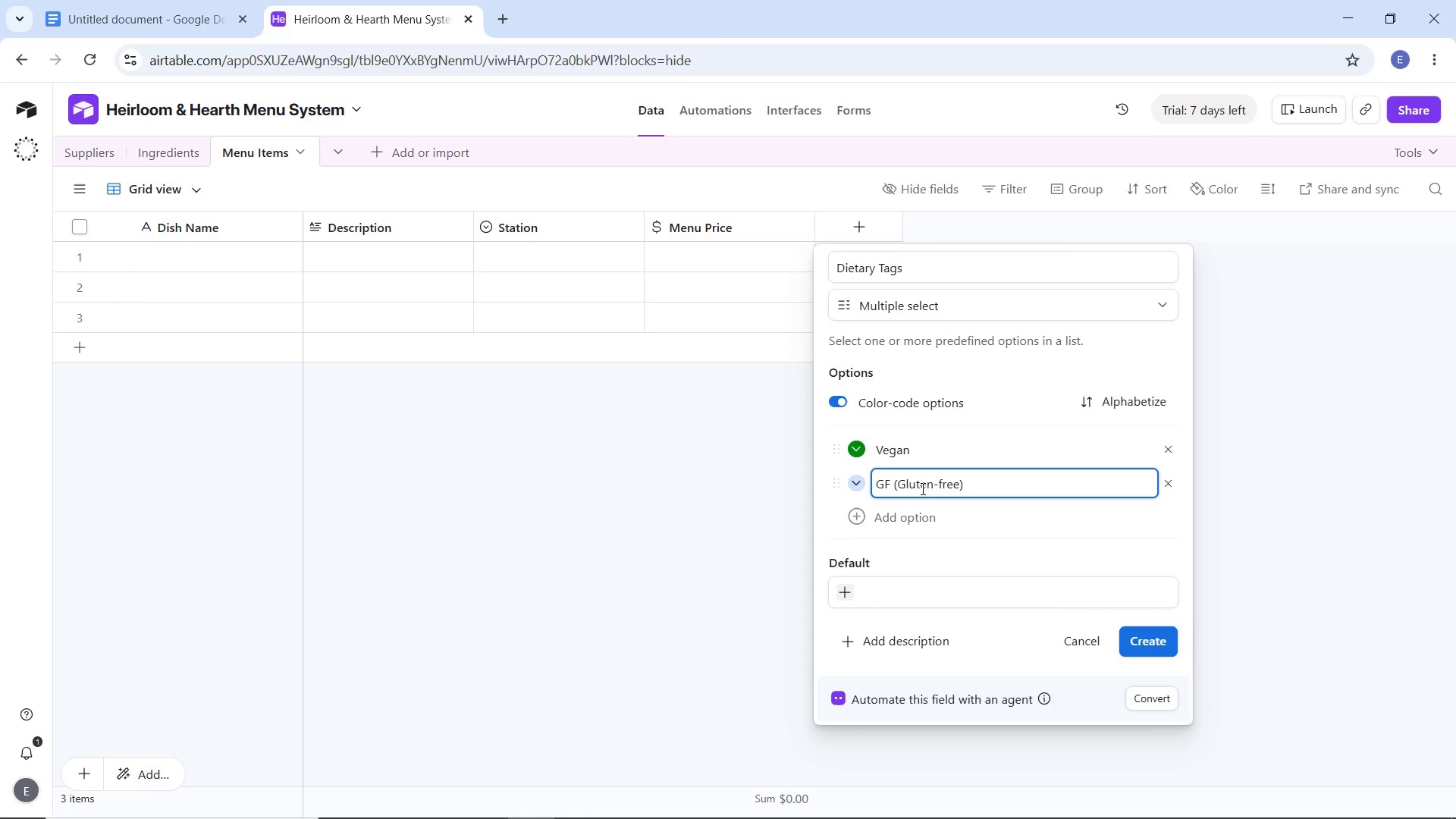 
left_click([856, 486])
 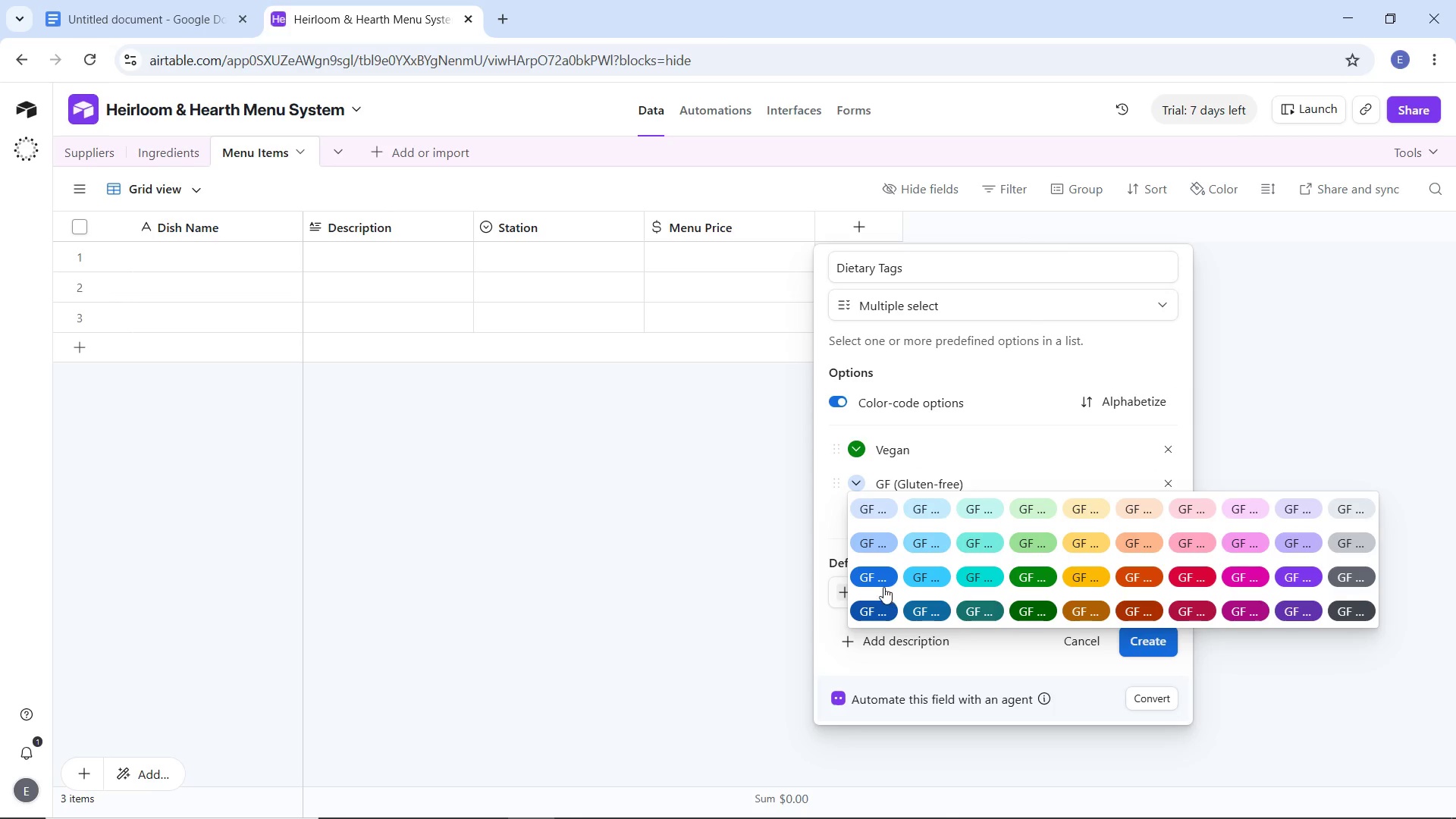 
left_click([882, 582])
 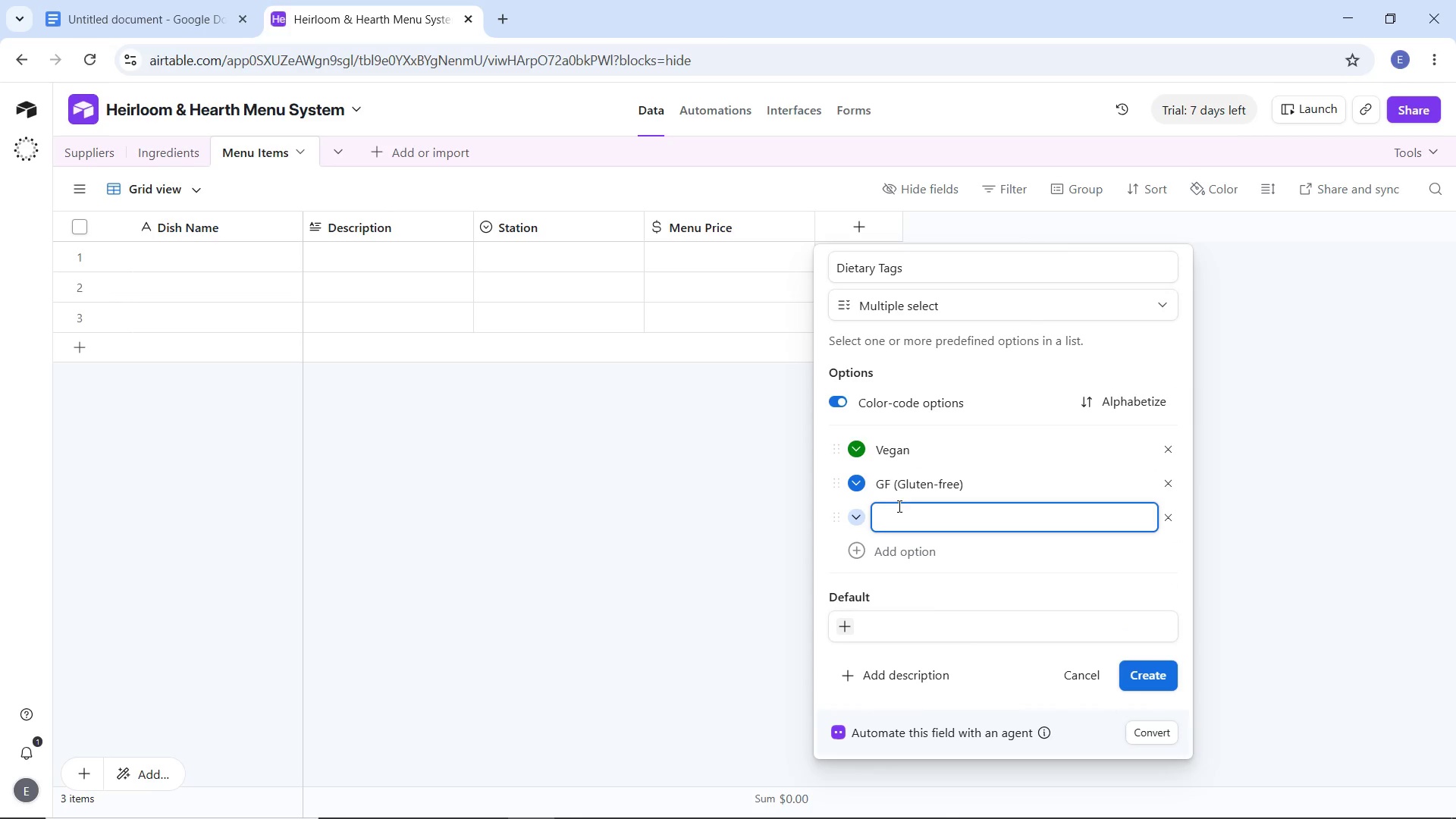 
wait(8.88)
 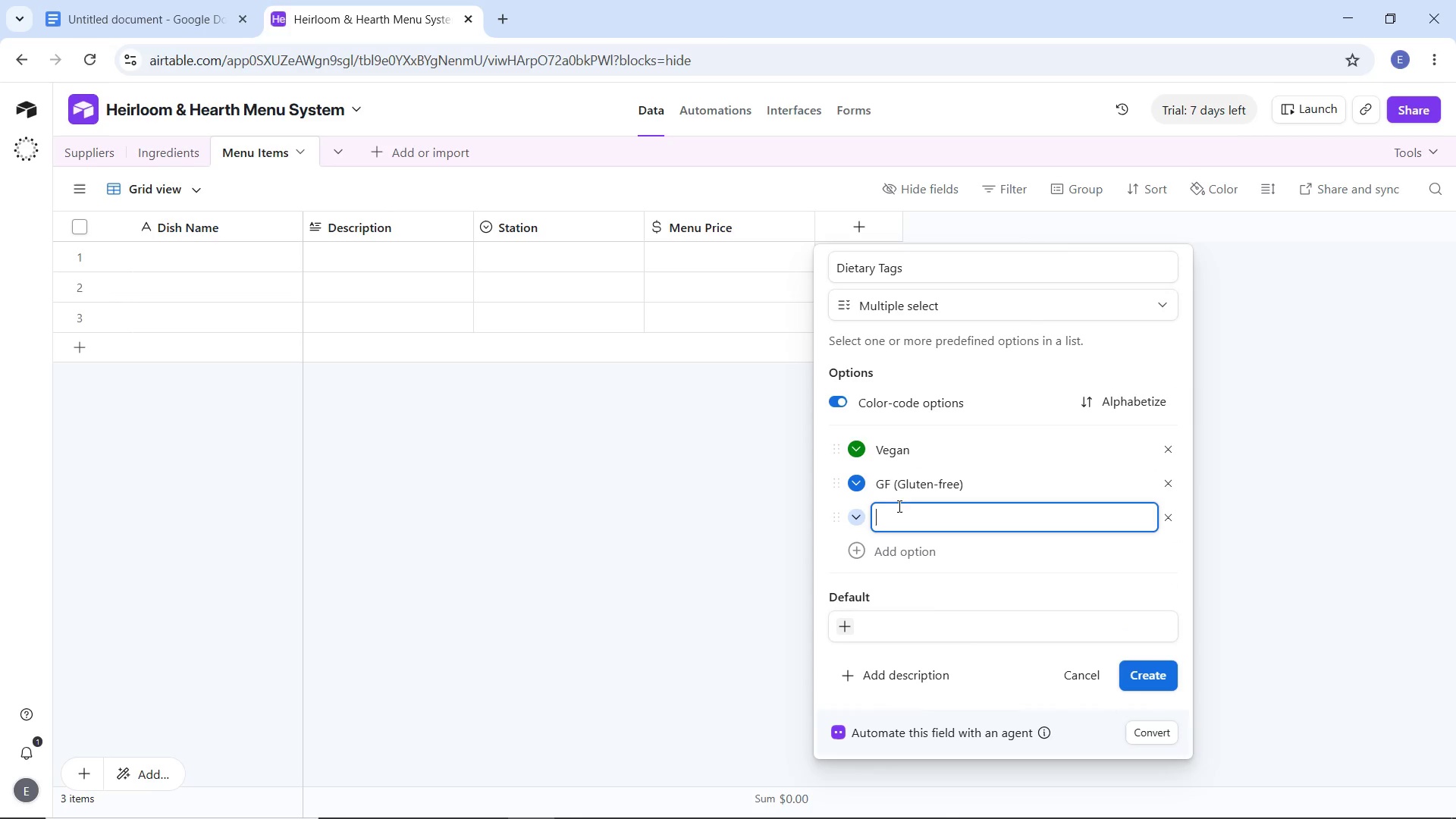 
type(Vegetarian)
 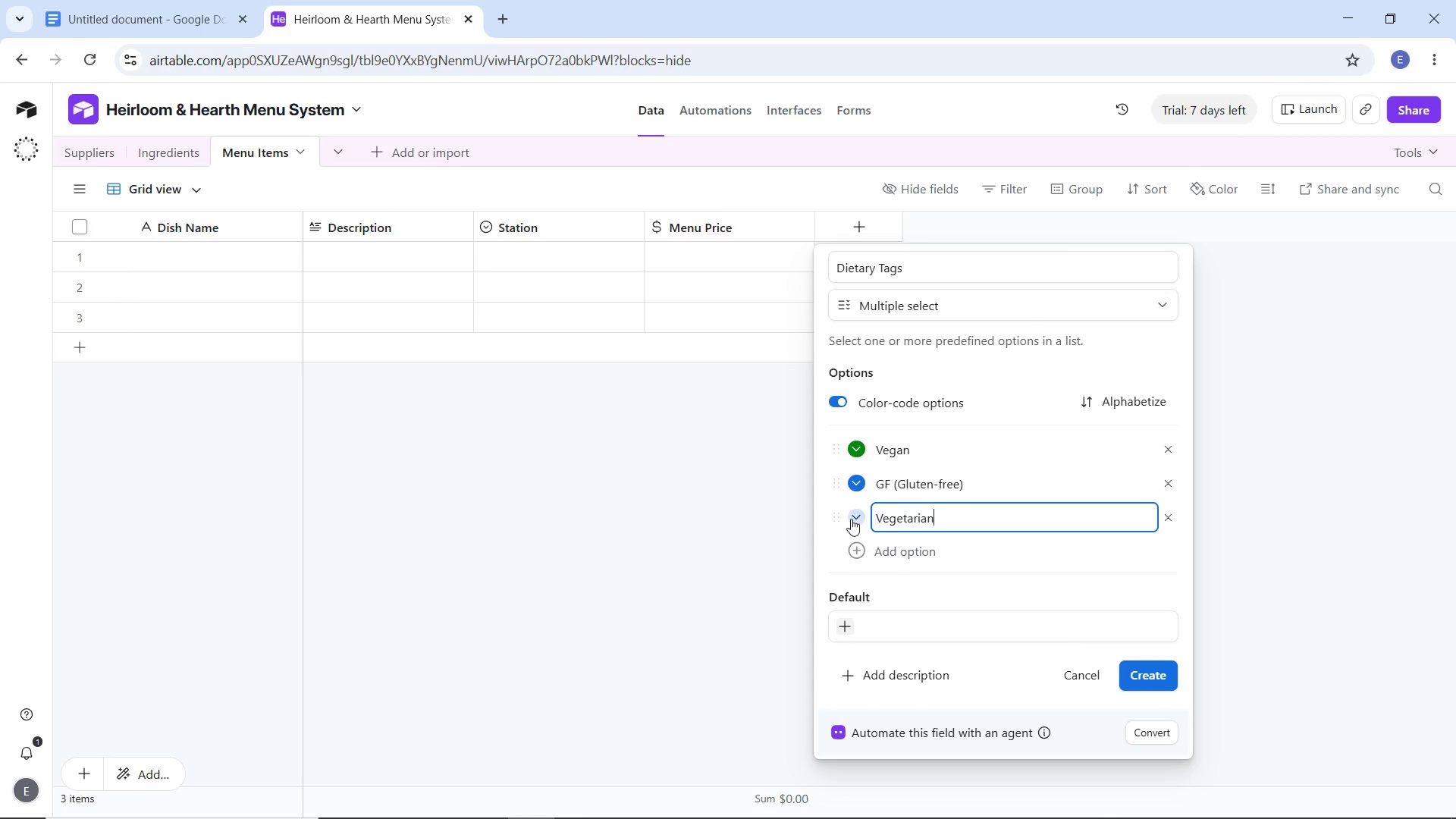 
left_click([855, 524])
 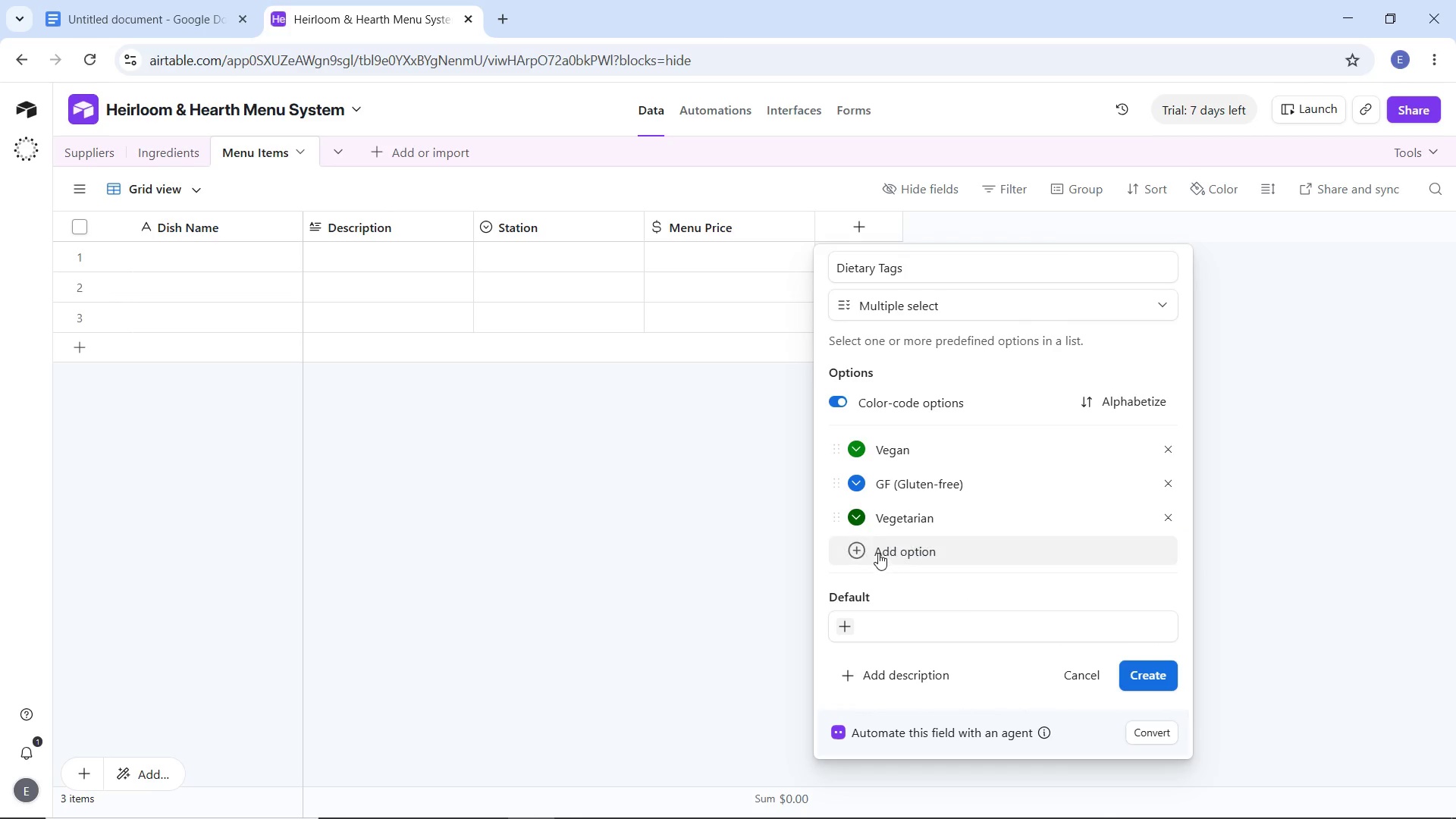 
left_click([864, 516])
 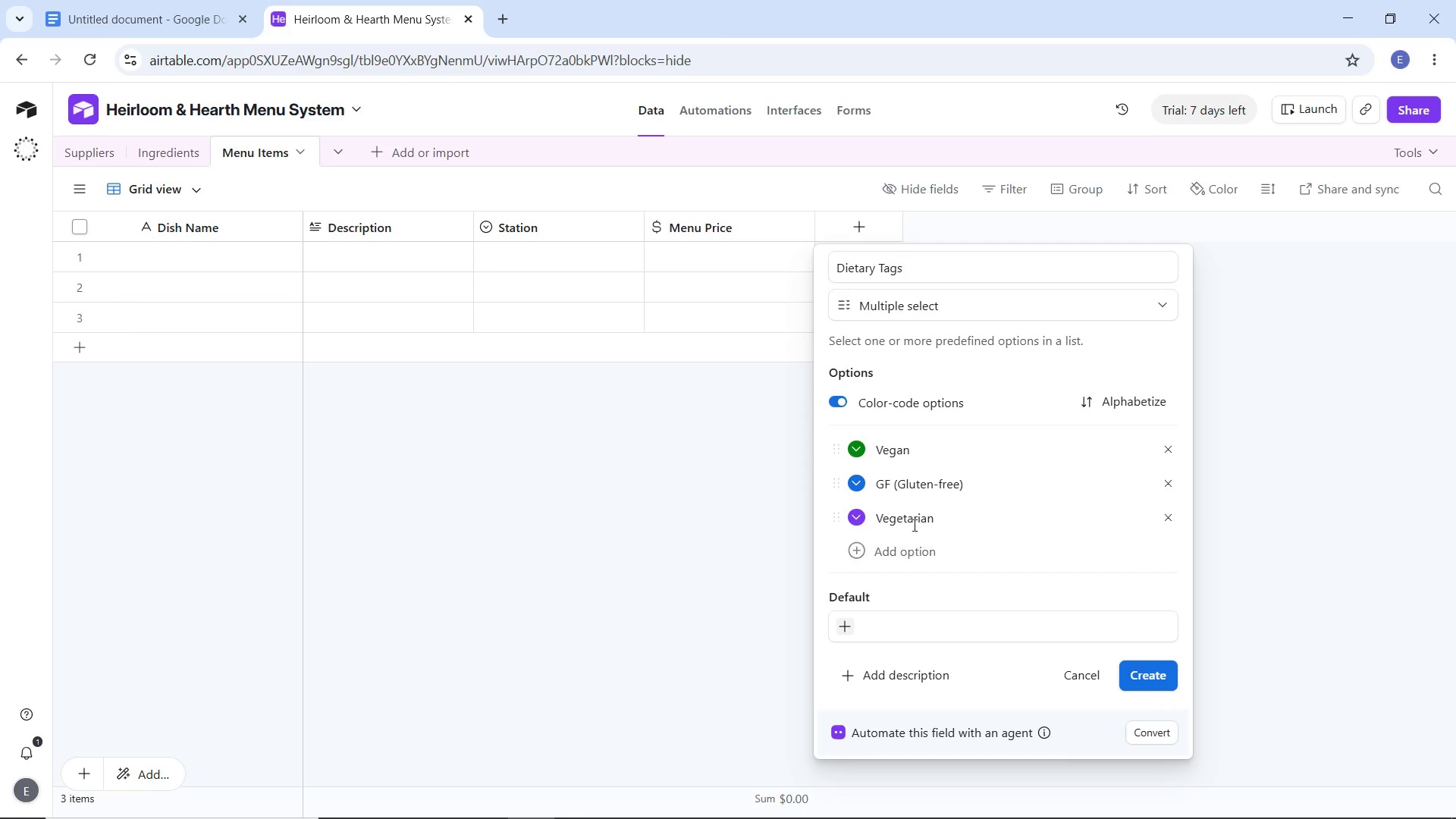 
wait(5.41)
 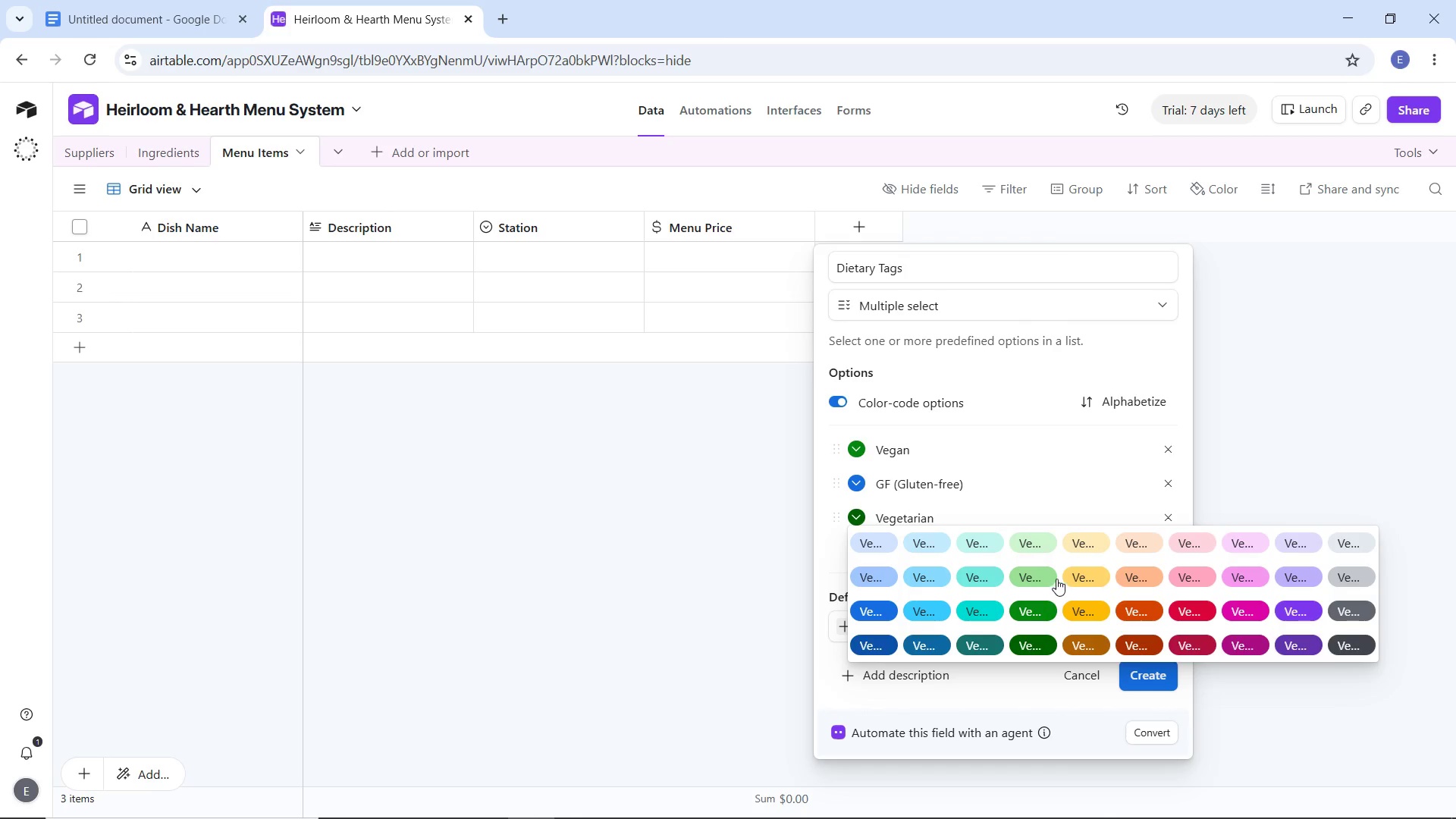 
left_click([857, 544])
 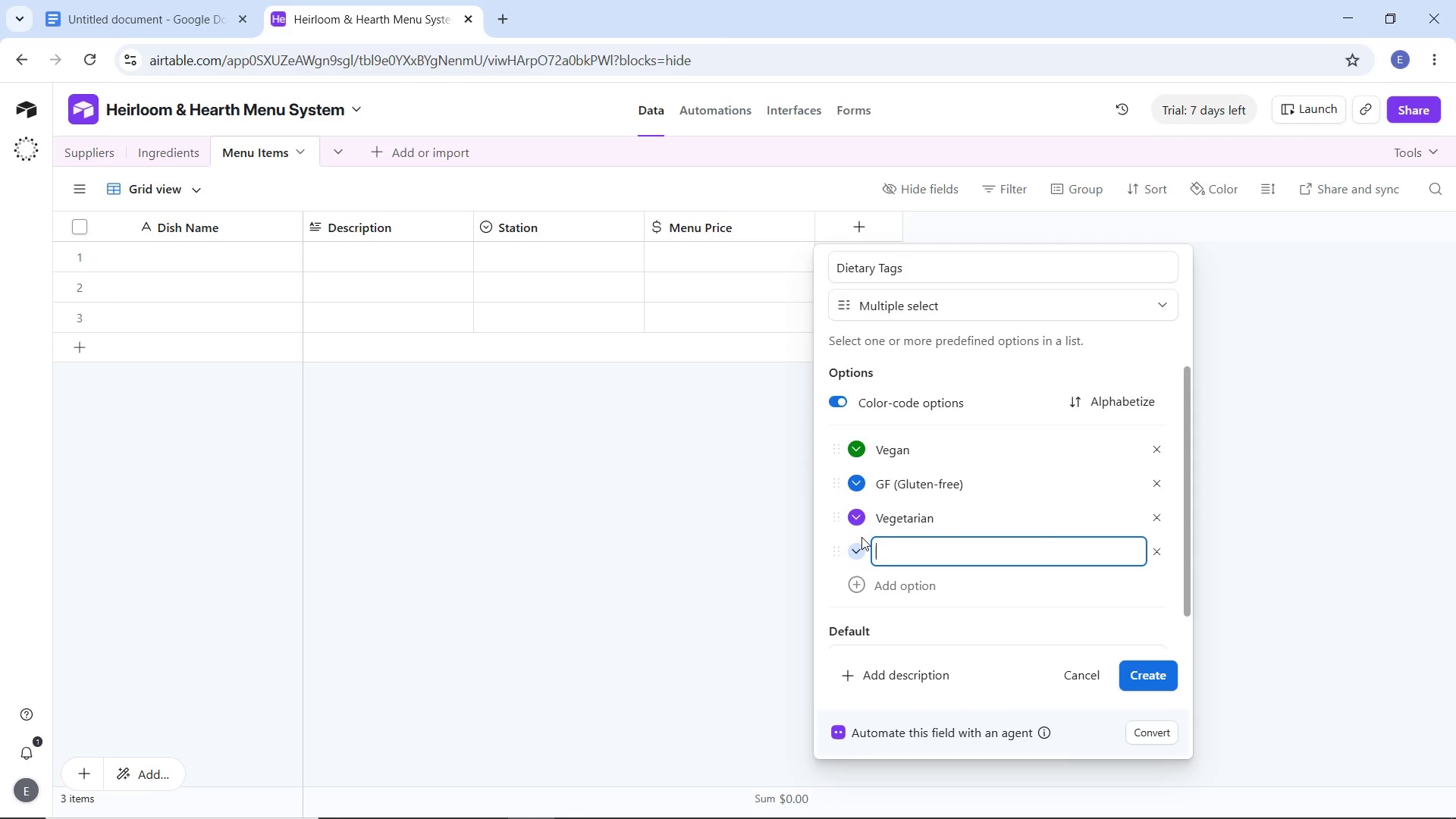 
type(Contains Nuts)
 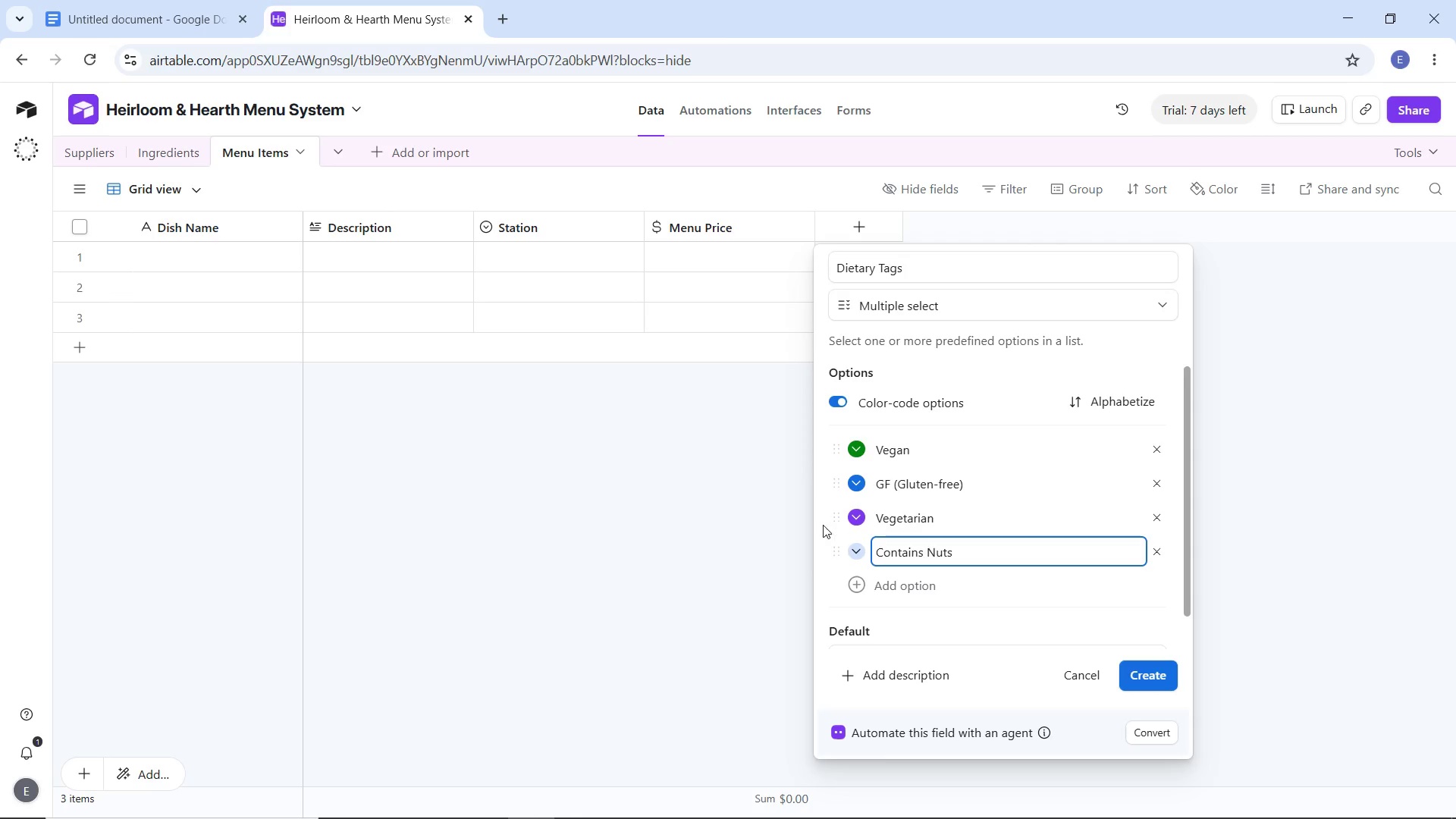 
left_click([858, 554])
 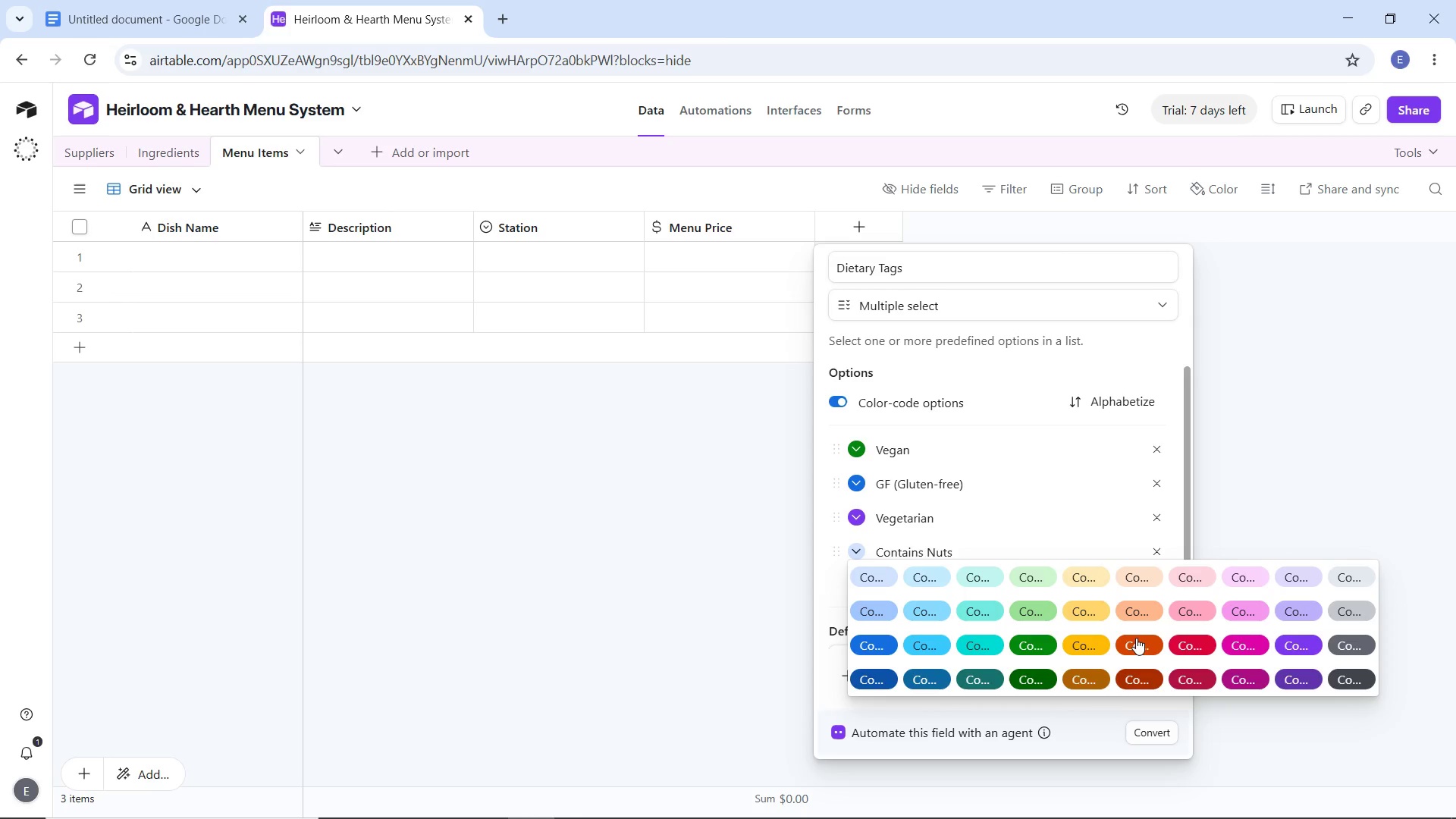 
left_click([1136, 638])
 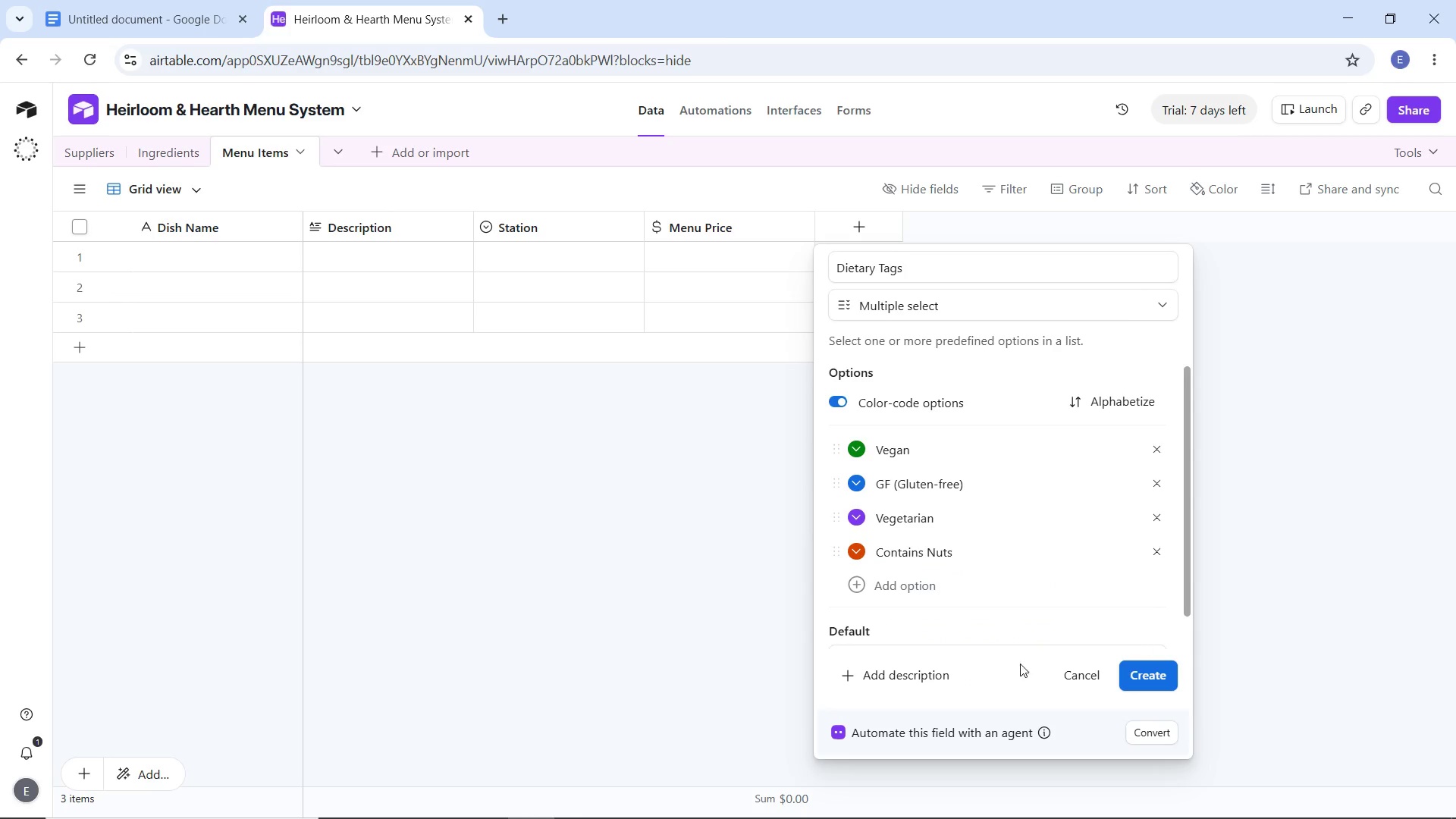 
wait(7.61)
 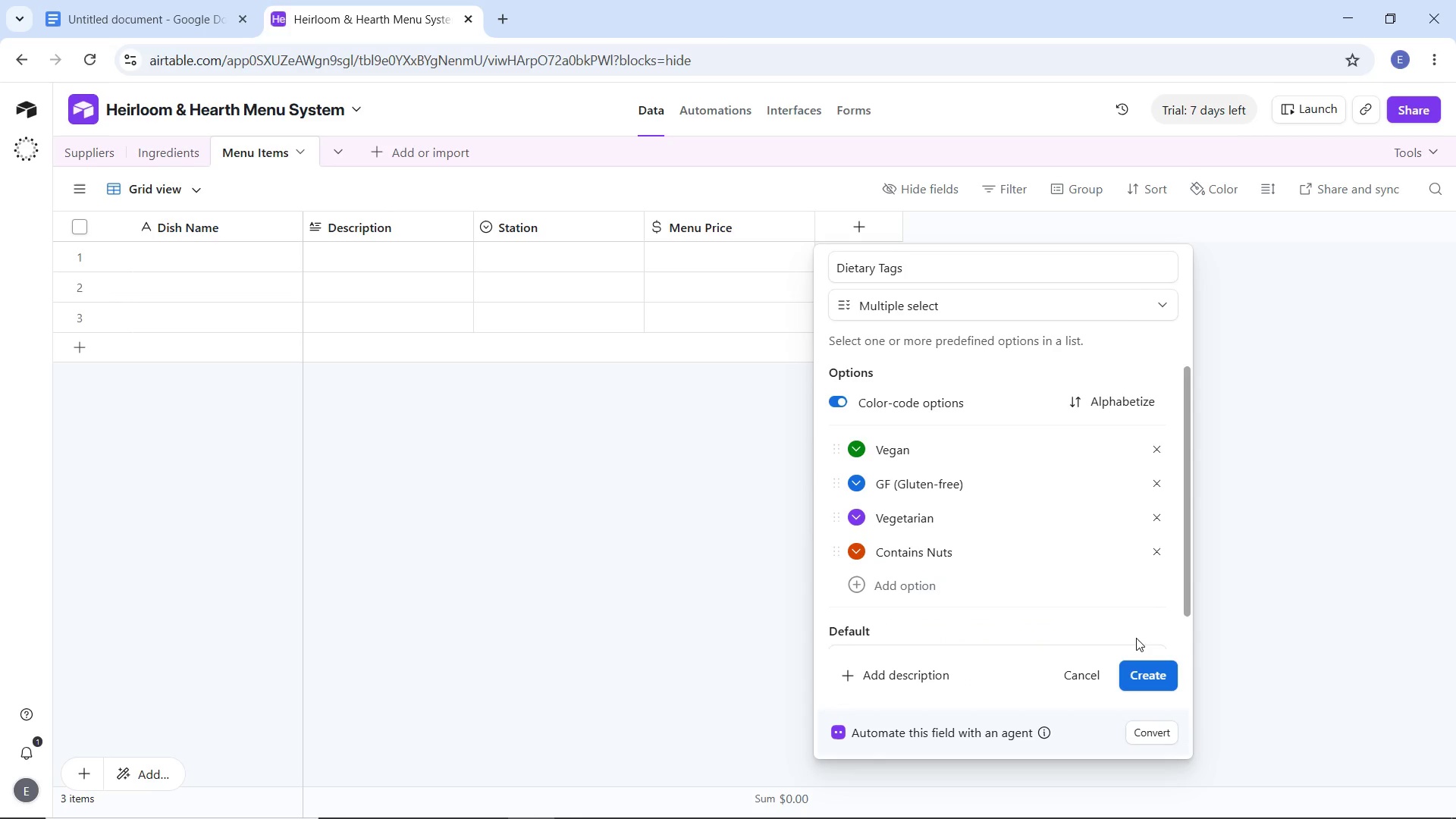 
left_click([859, 554])
 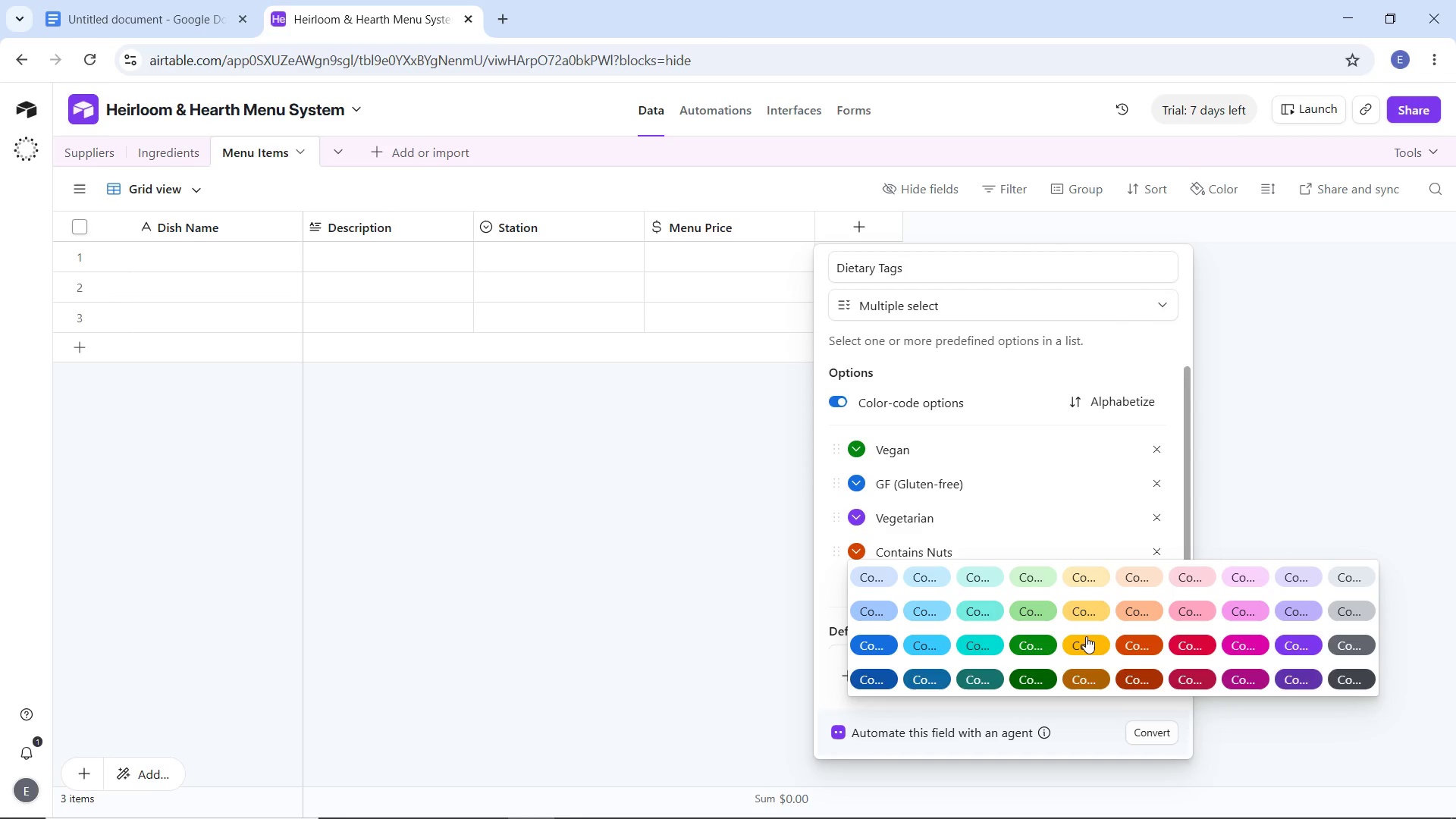 
left_click([1086, 636])
 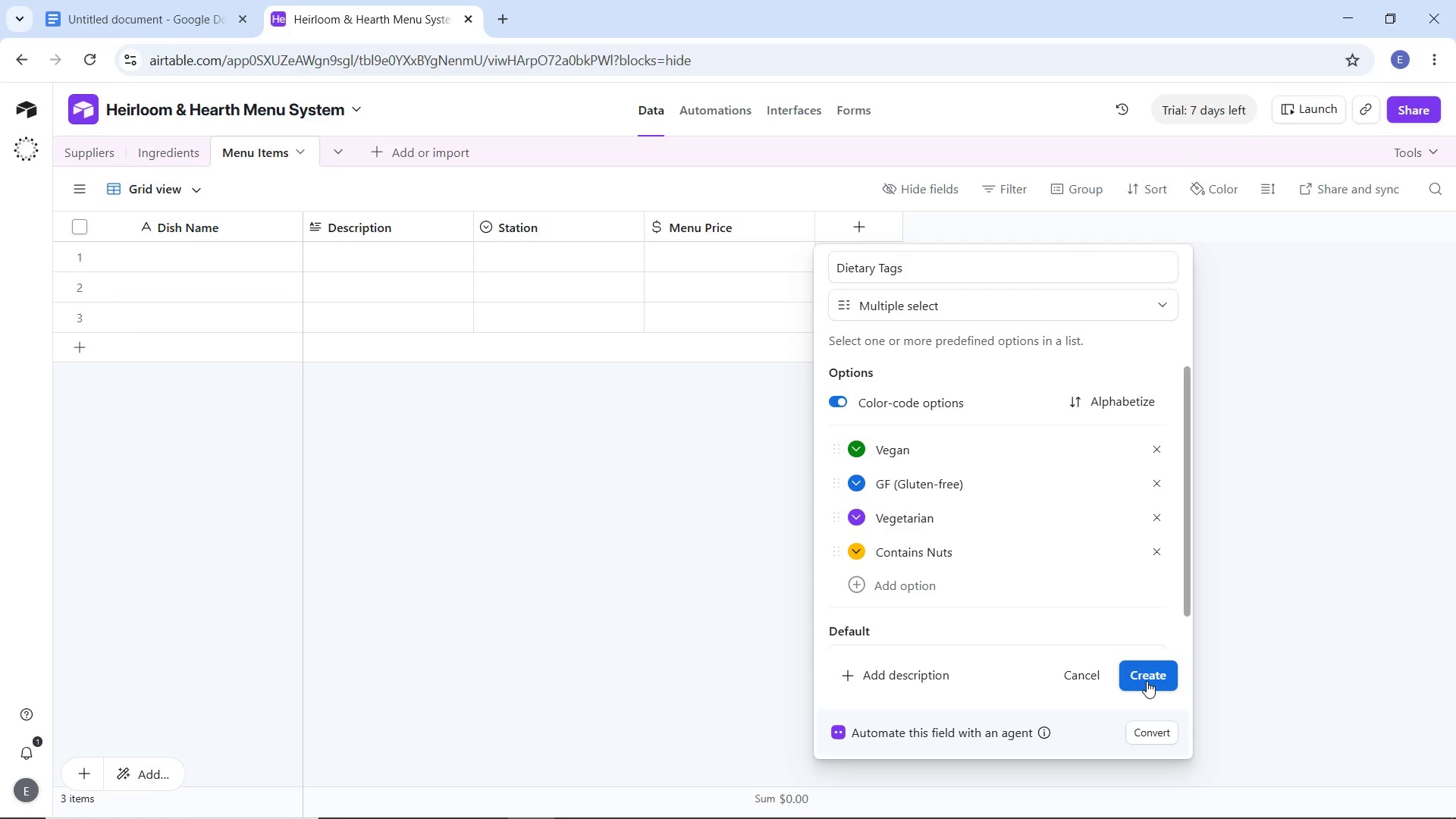 
wait(24.11)
 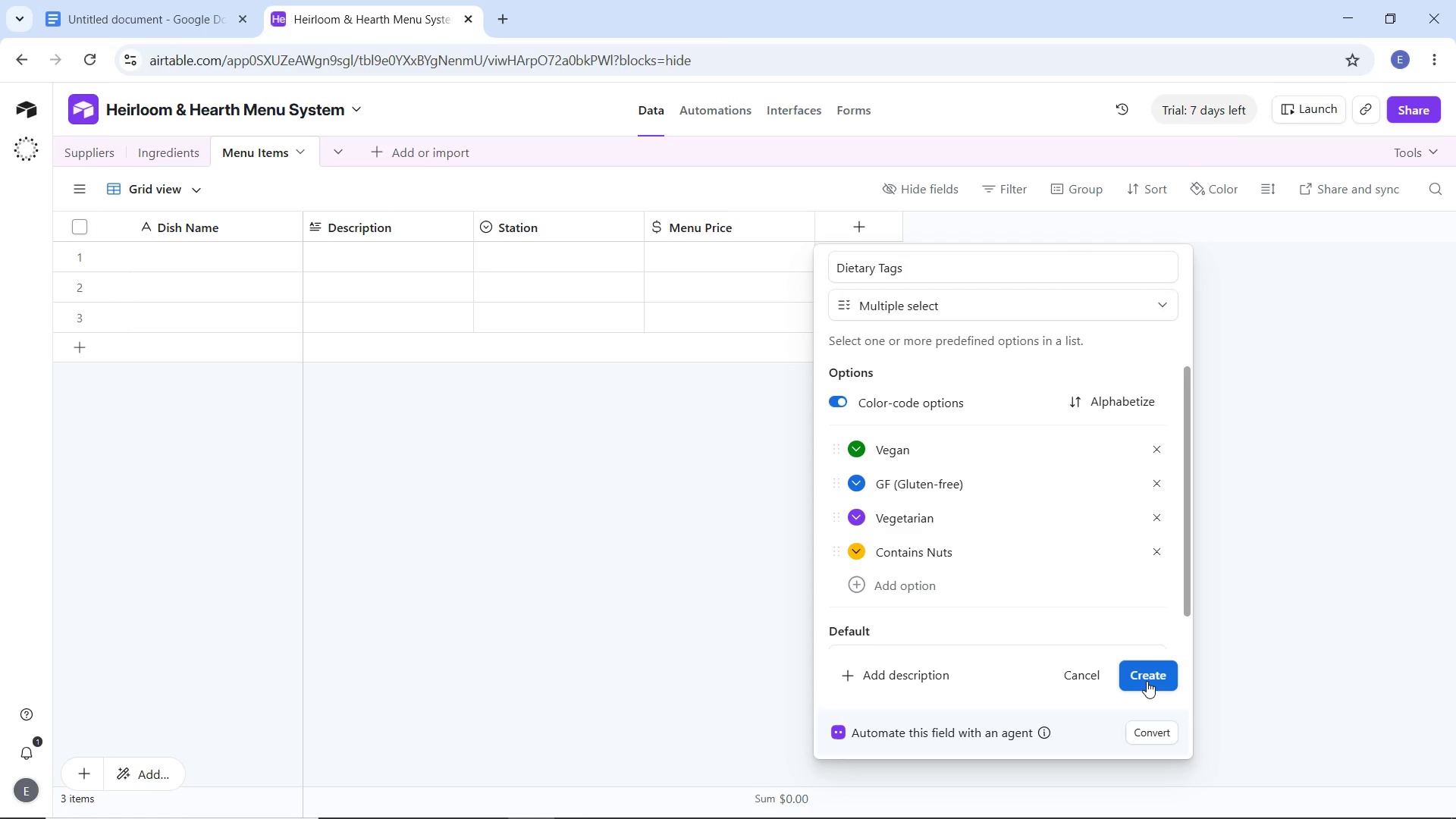 
left_click([1150, 677])
 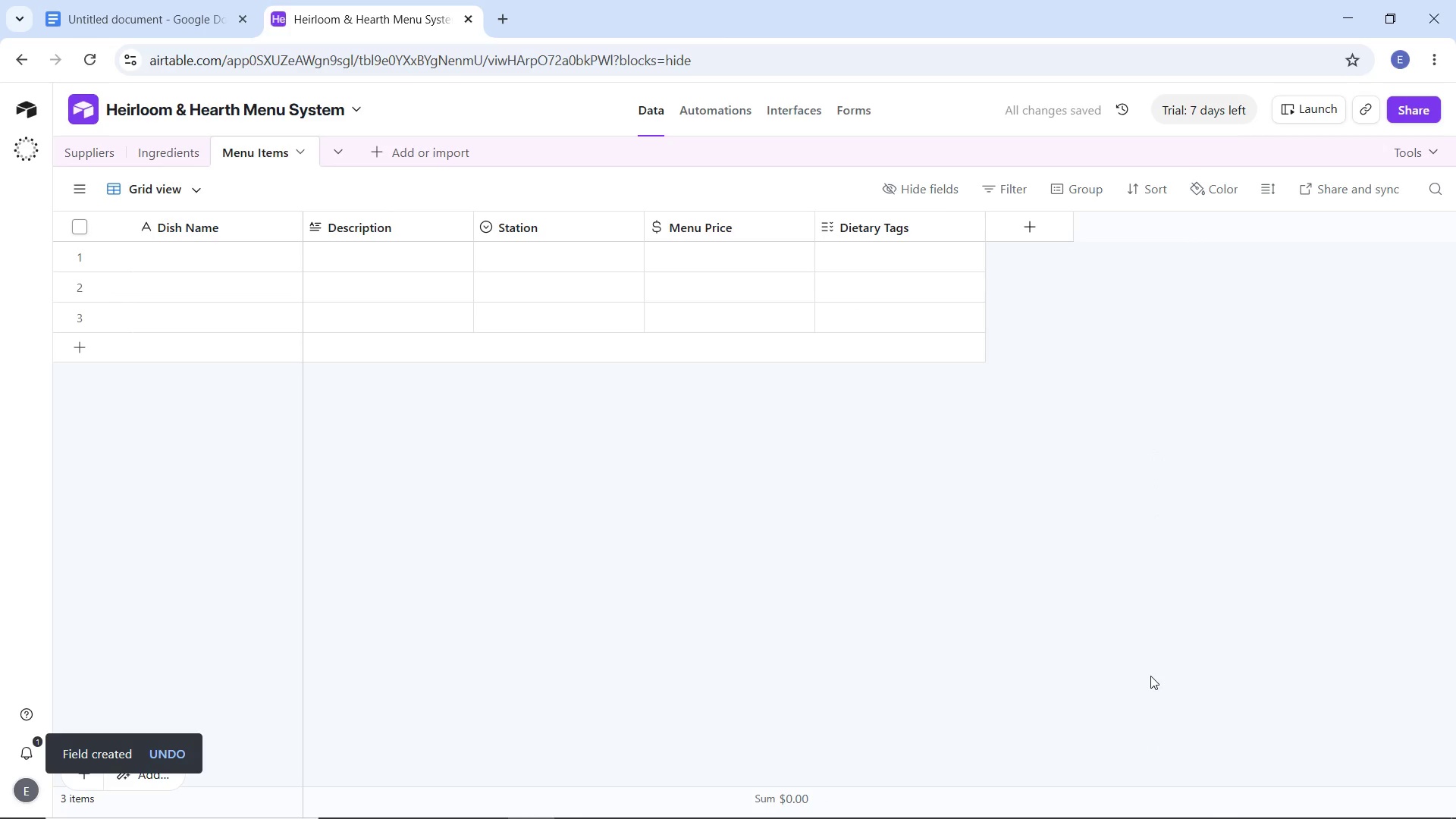 
wait(8.06)
 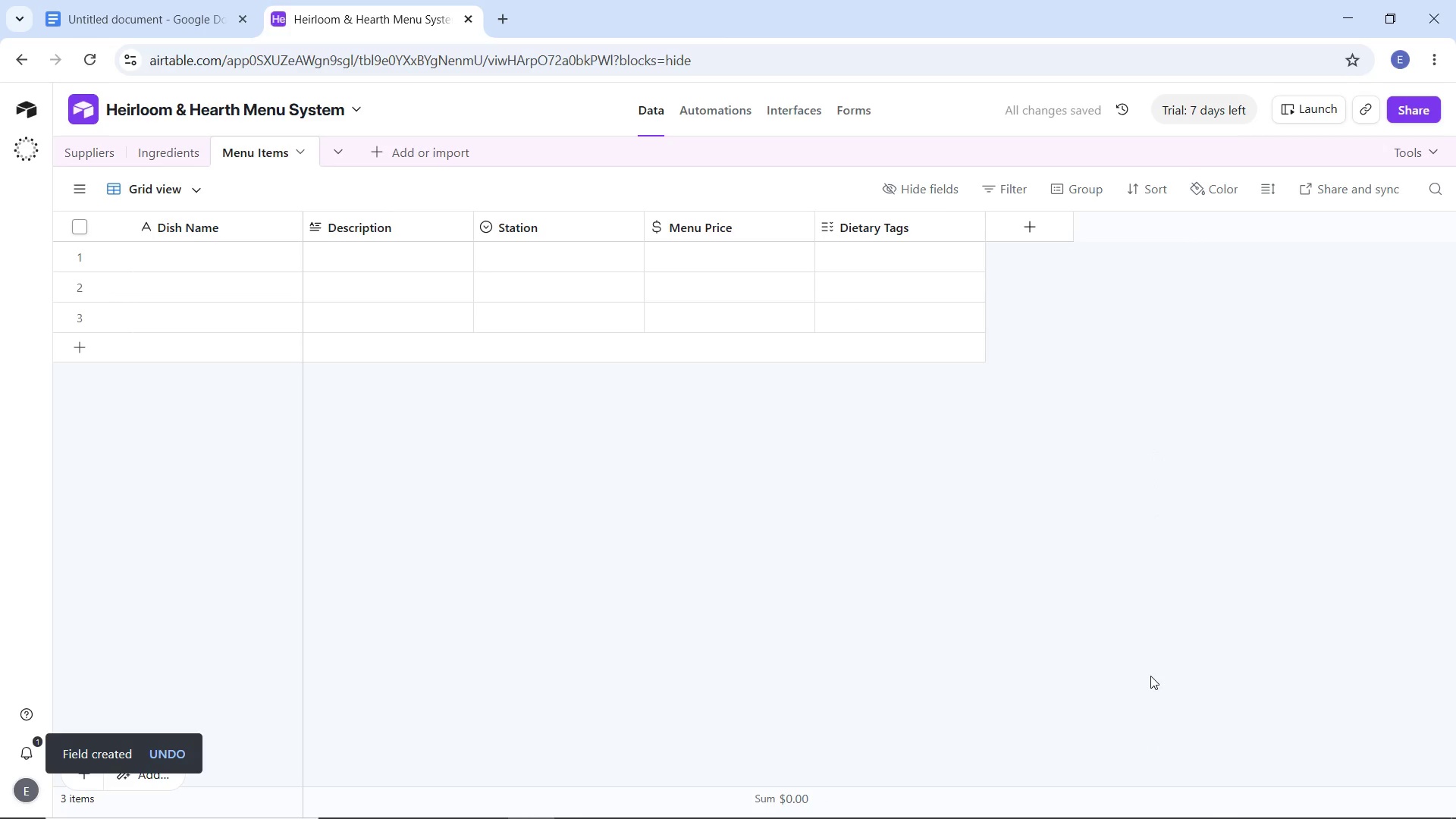 
left_click([1029, 224])
 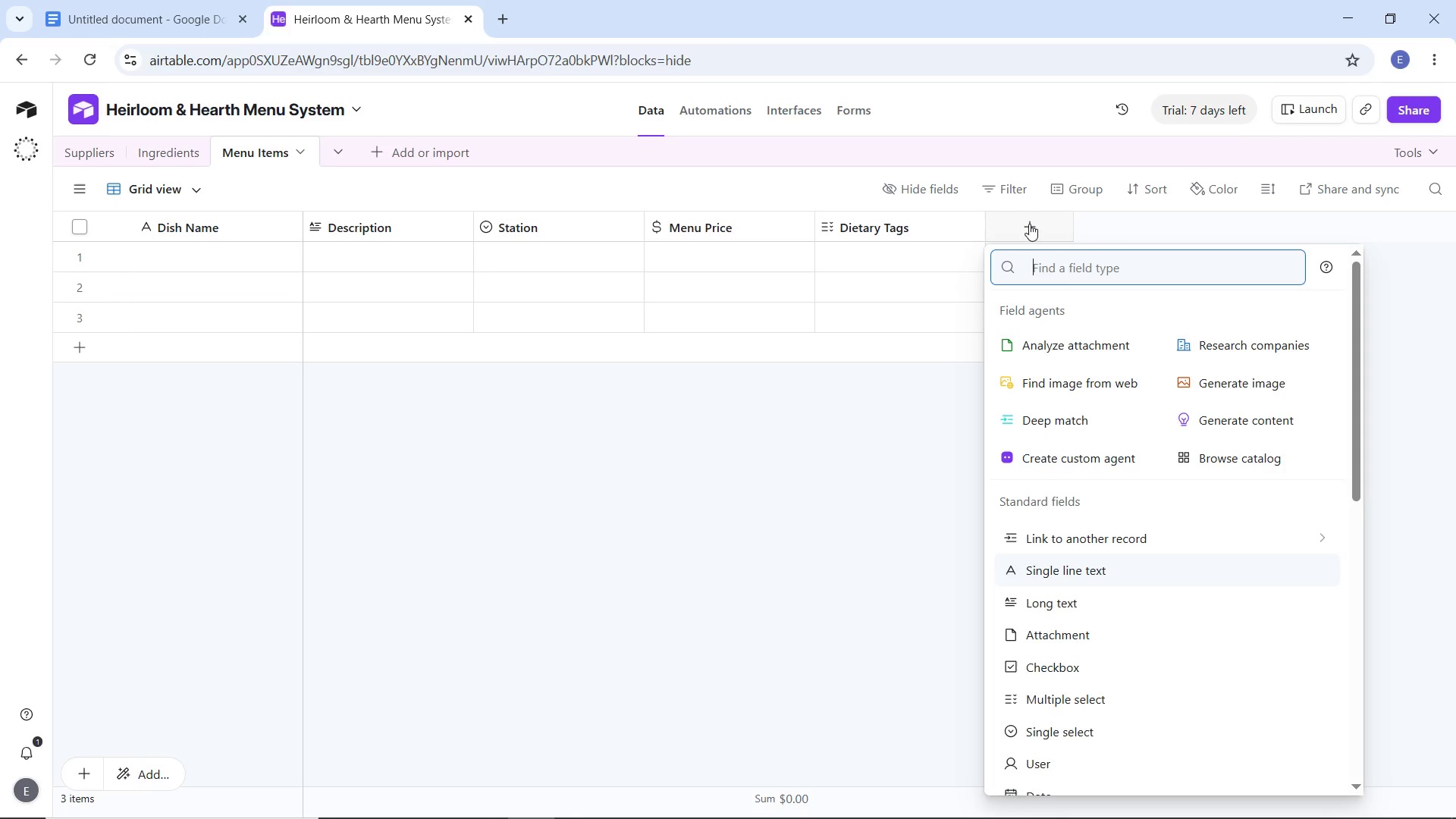 
type(attach)
 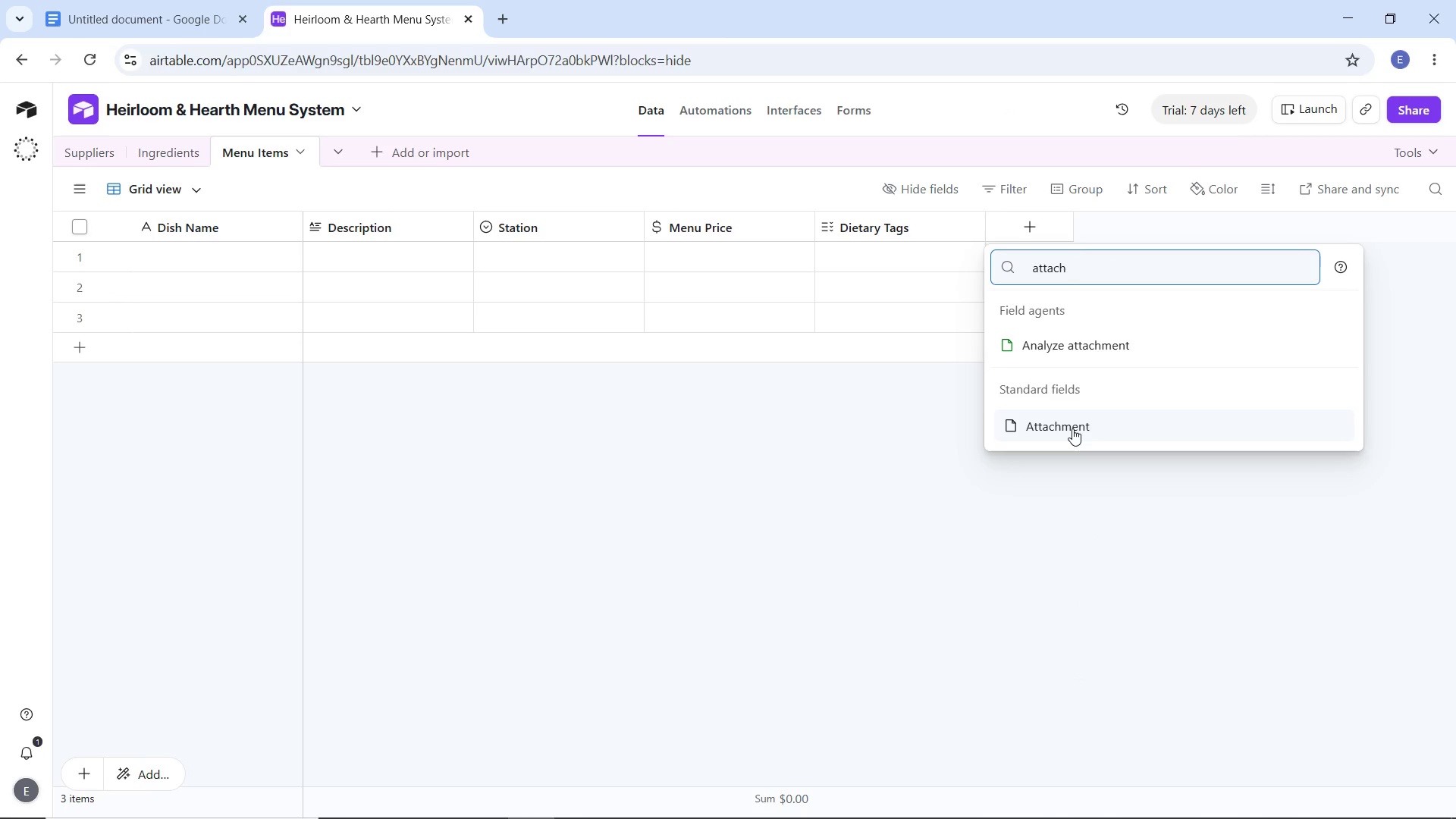 
left_click([1072, 428])
 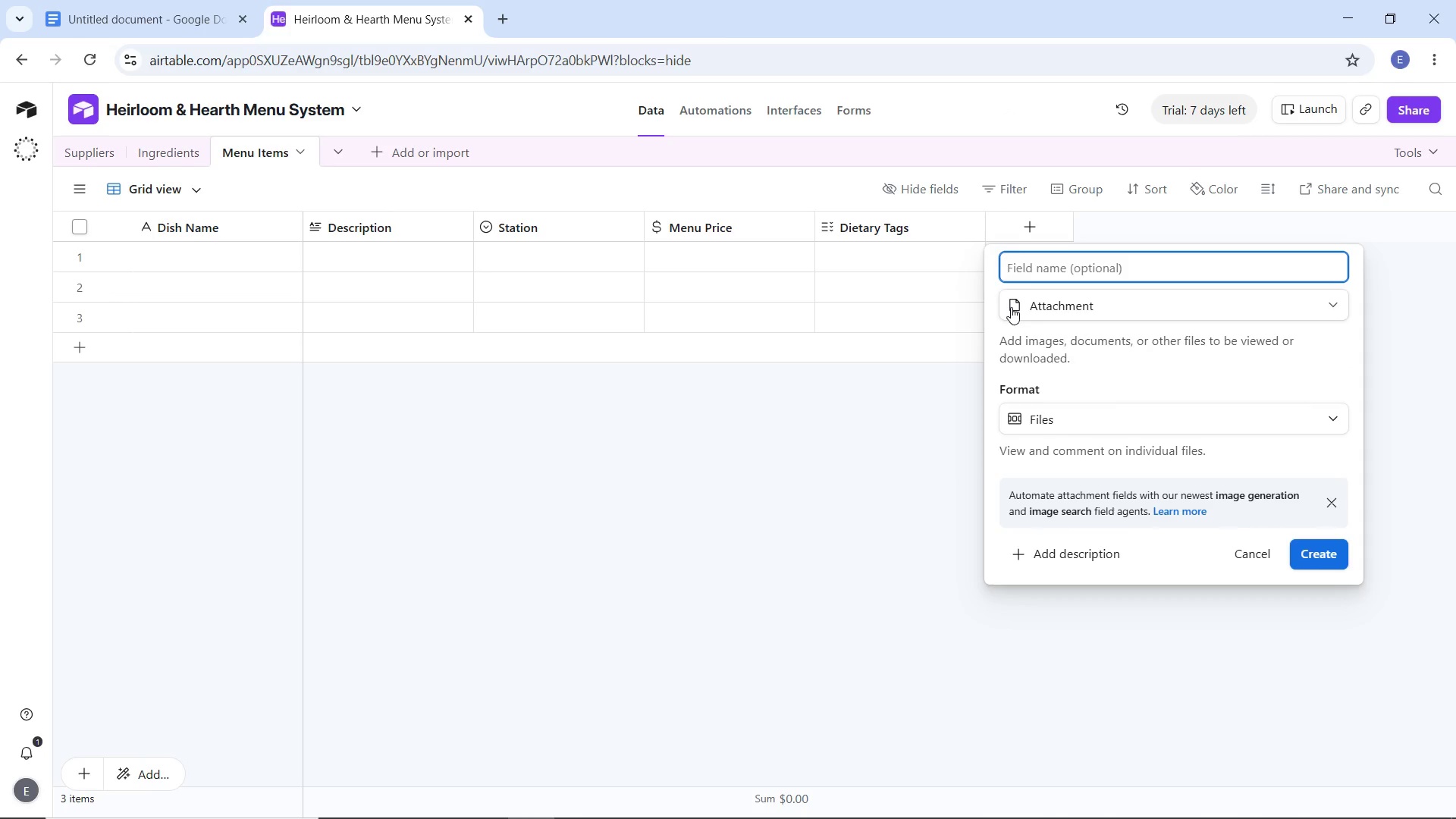 
key(Control+ControlLeft)
 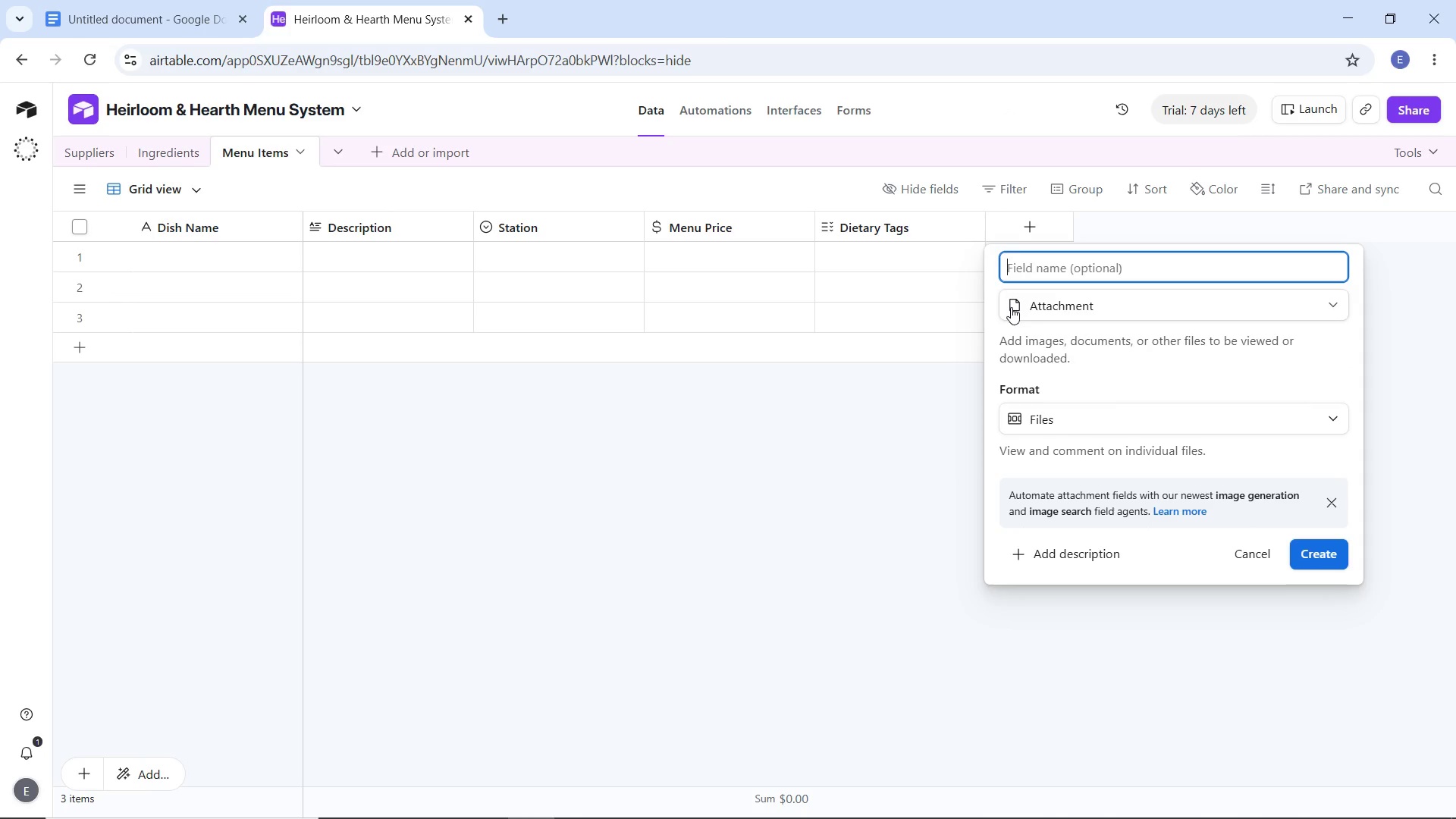 
type(Photo)
 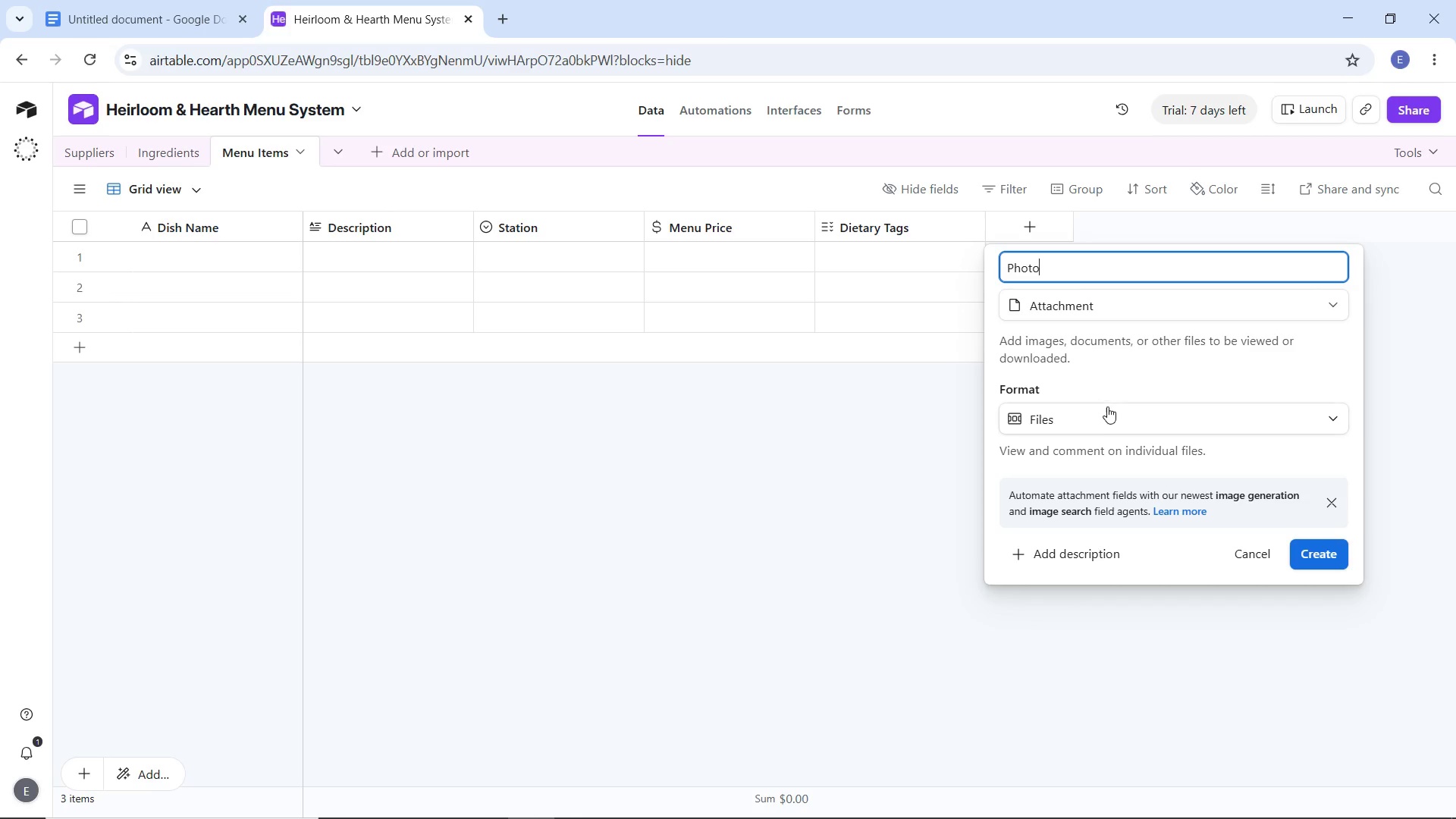 
wait(5.5)
 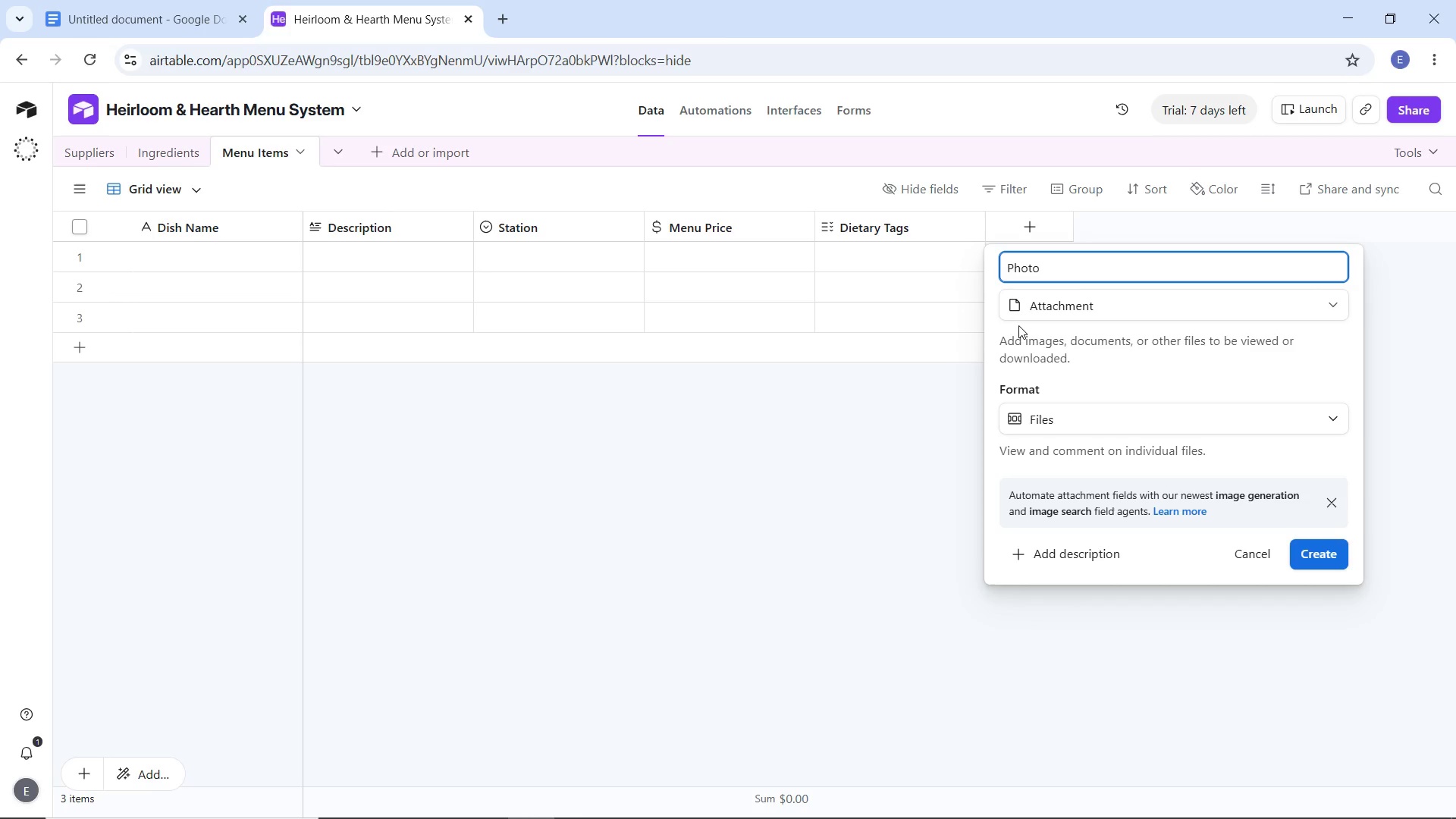 
left_click([1107, 413])
 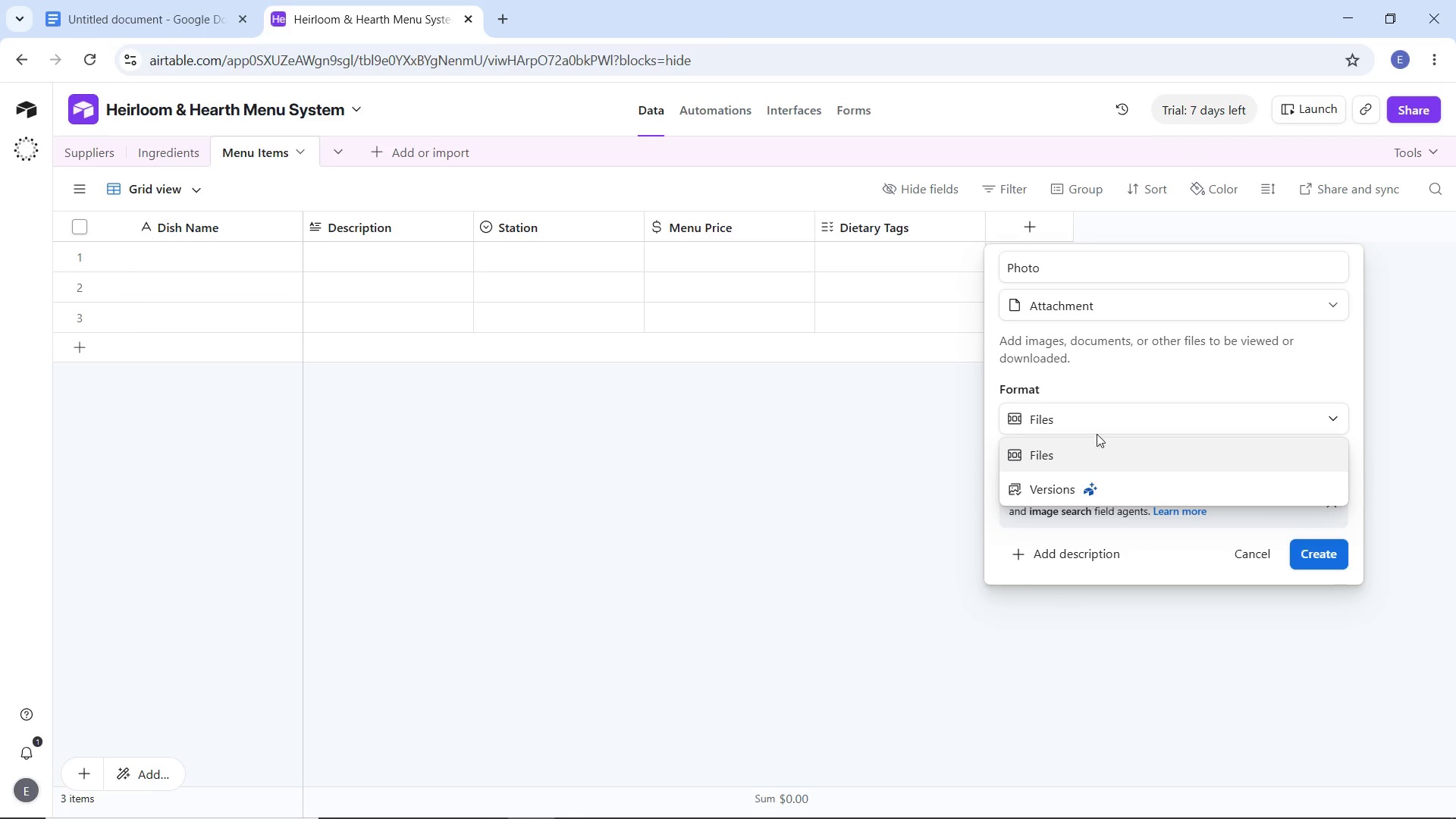 
left_click([1097, 427])
 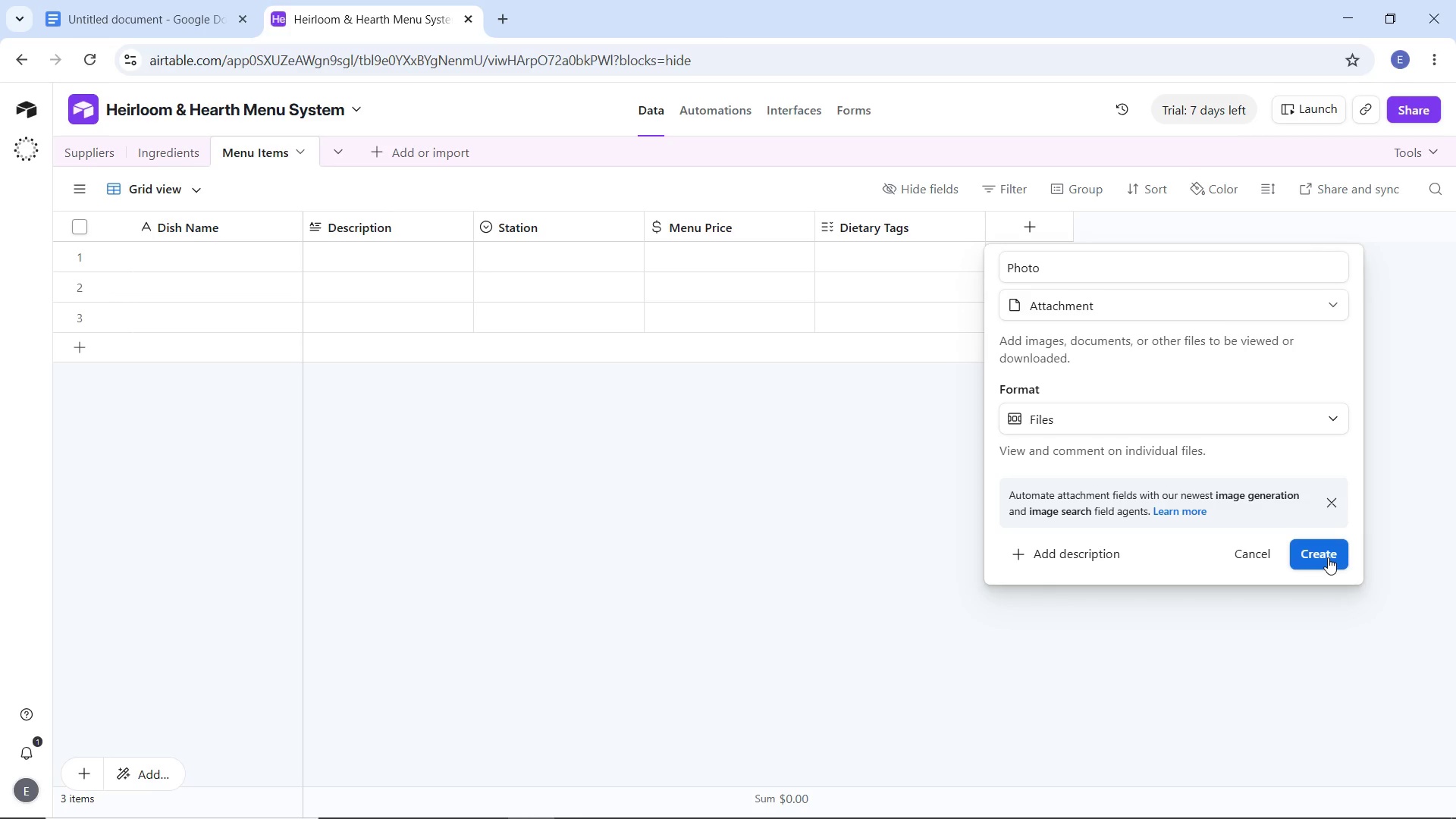 
left_click([1328, 557])
 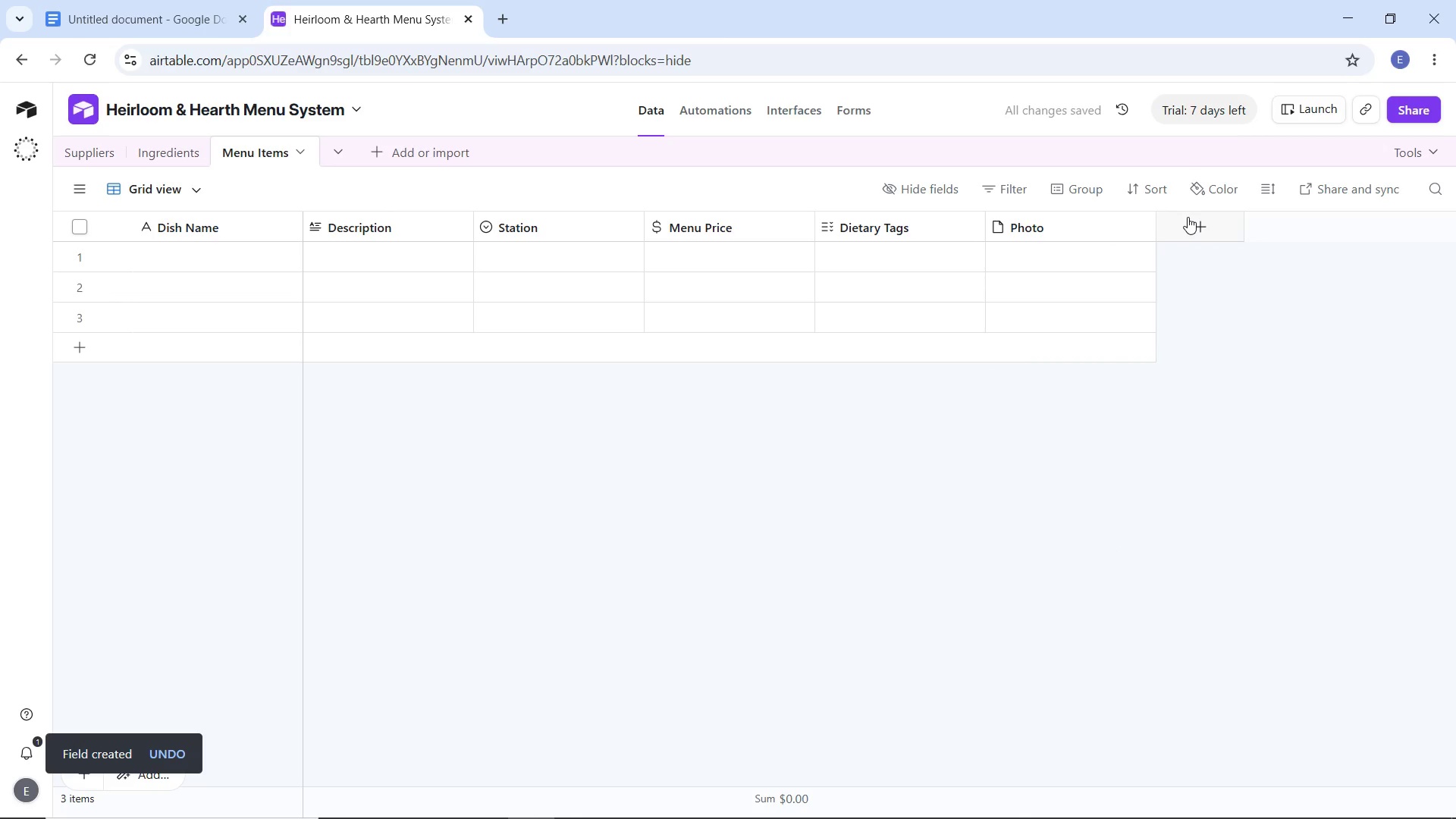 
left_click([1188, 216])
 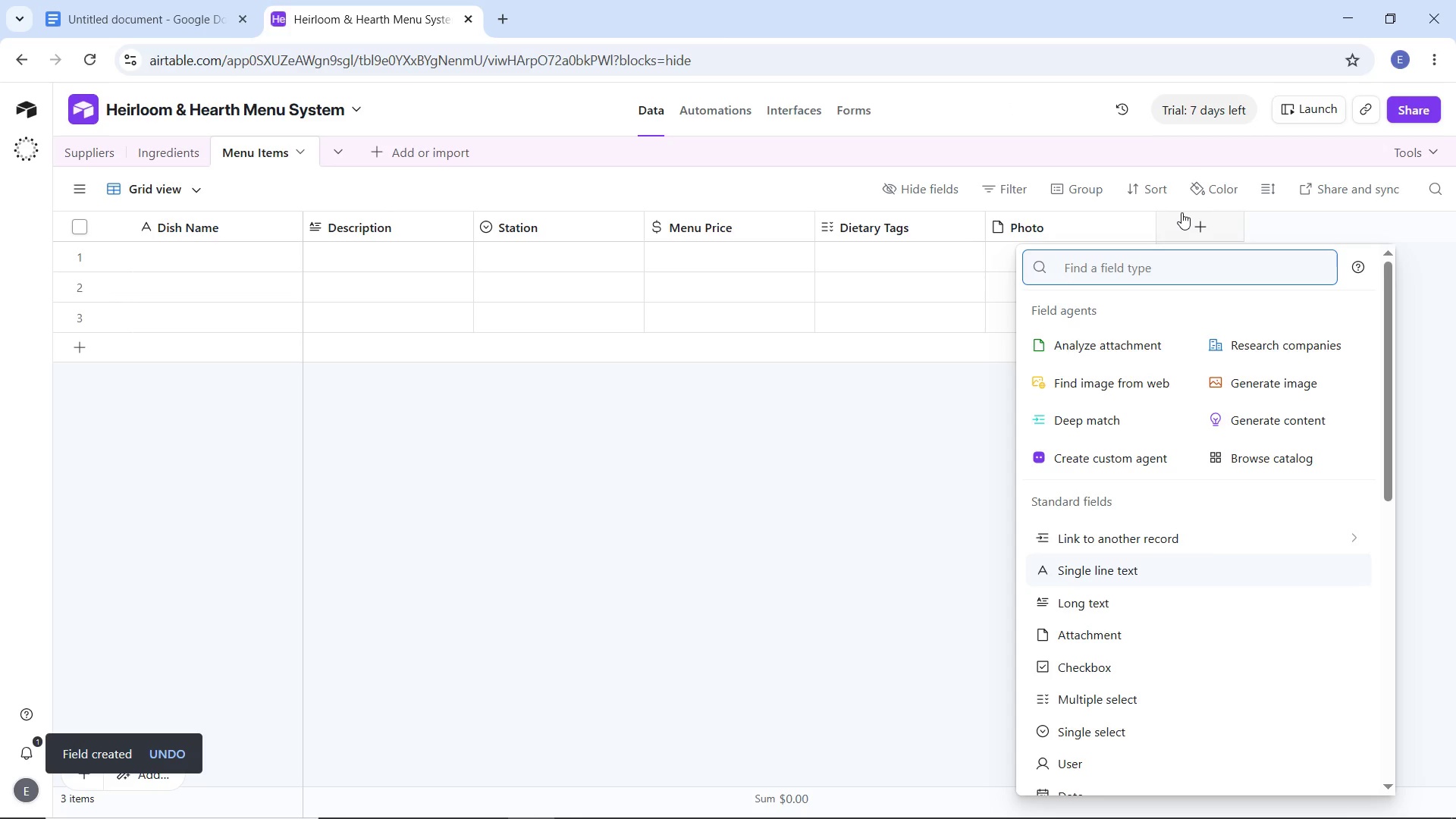 
type(link)
 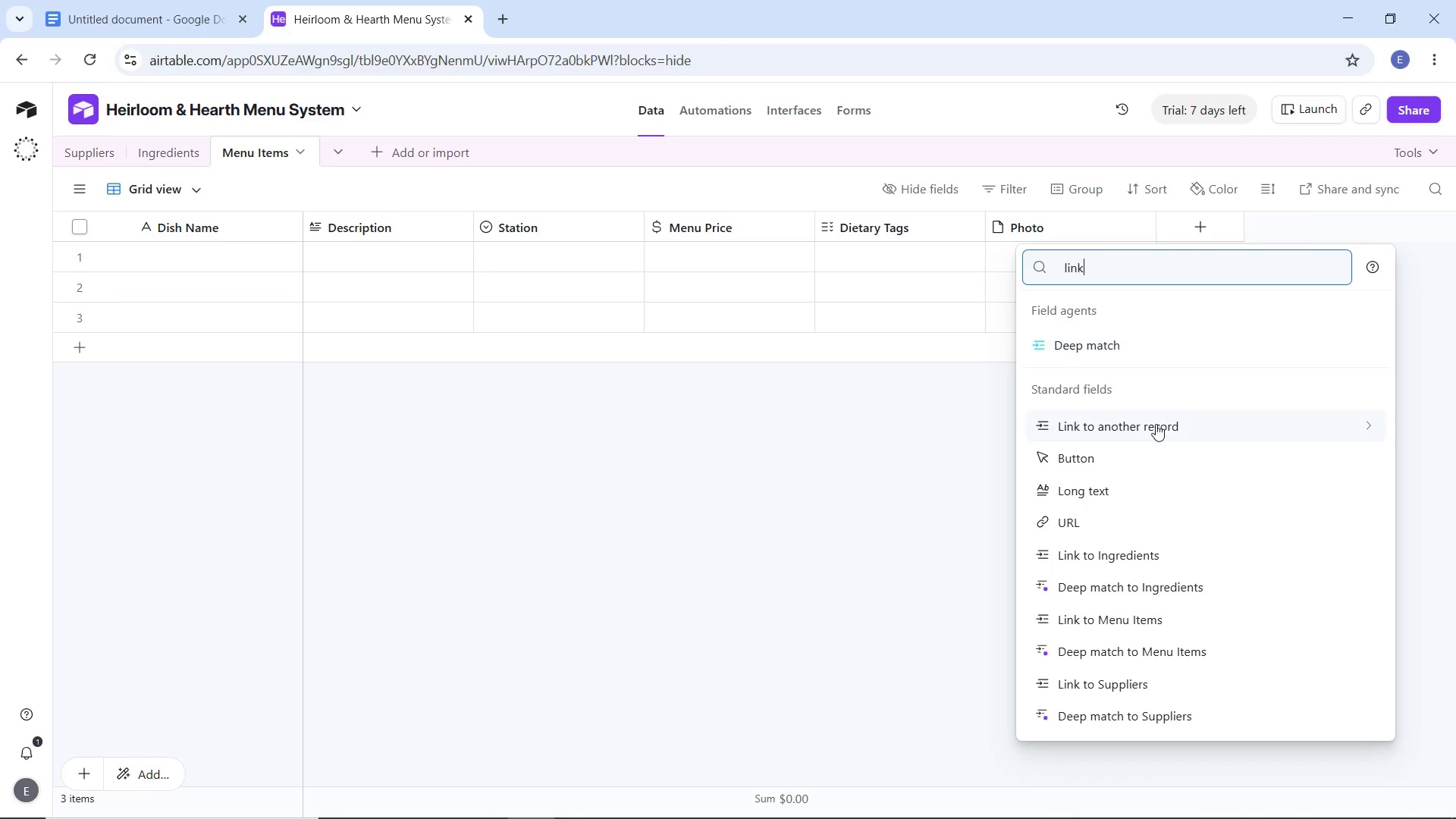 
left_click([1157, 425])
 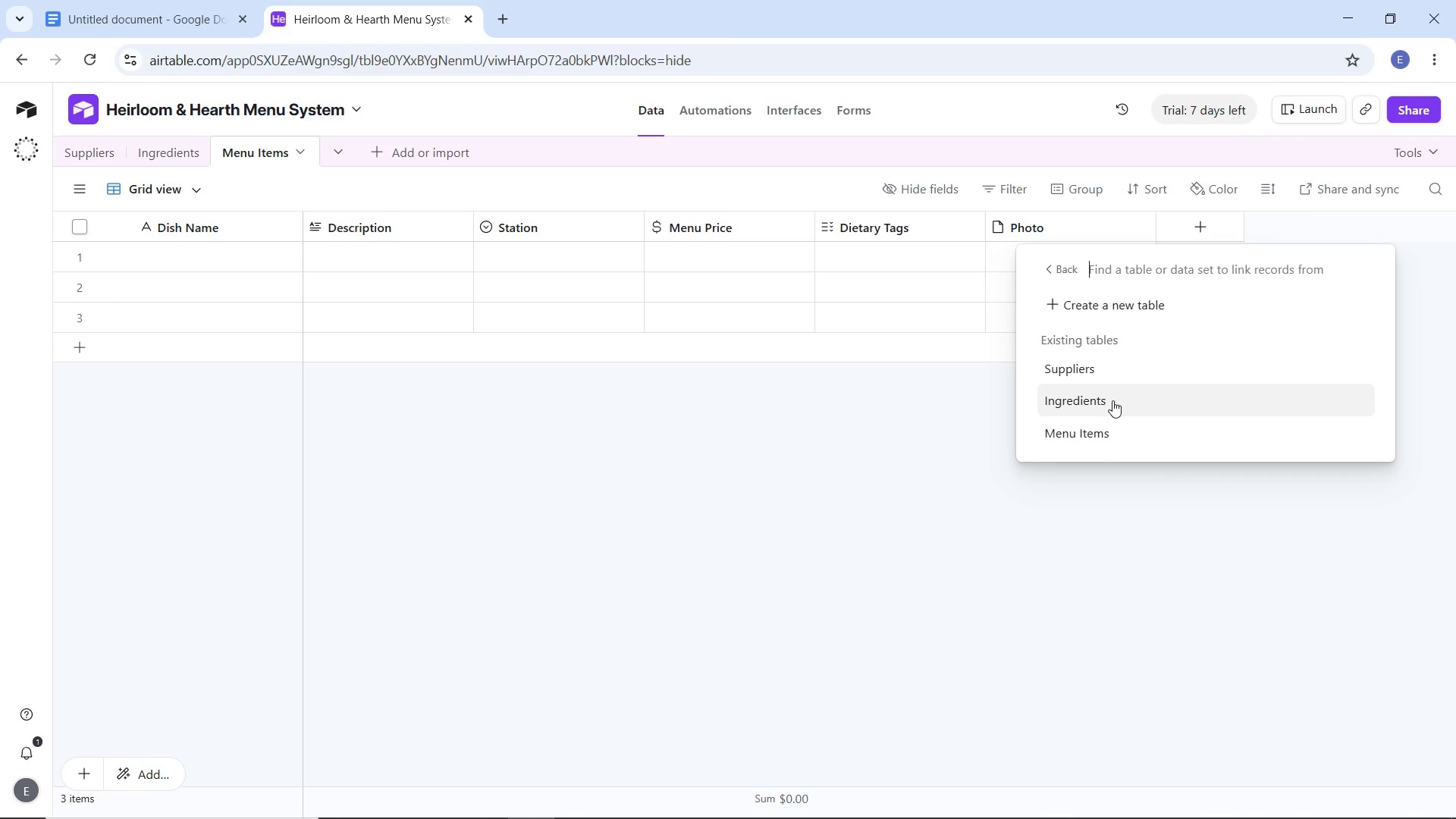 
left_click([1112, 400])
 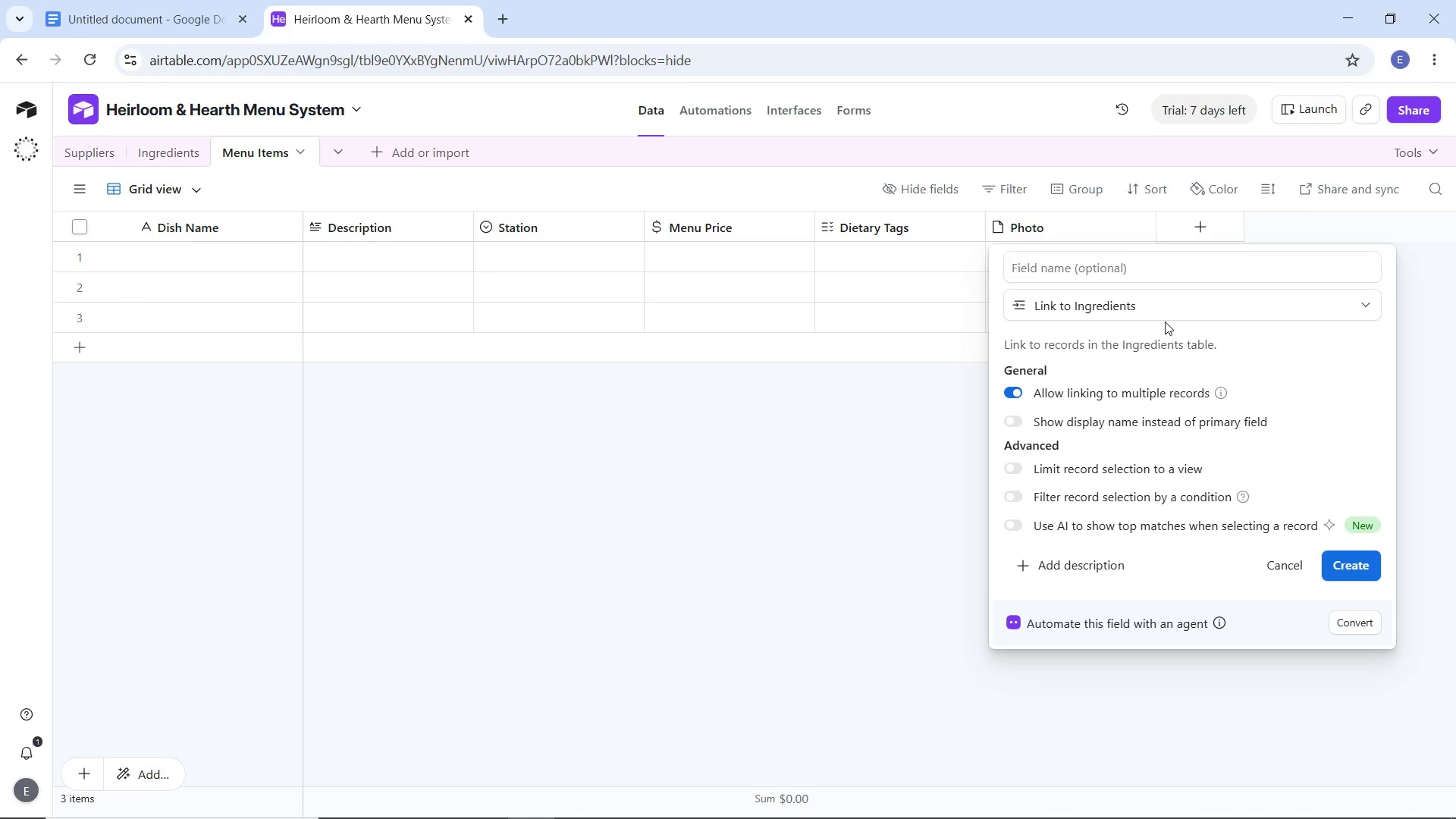 
double_click([1174, 311])
 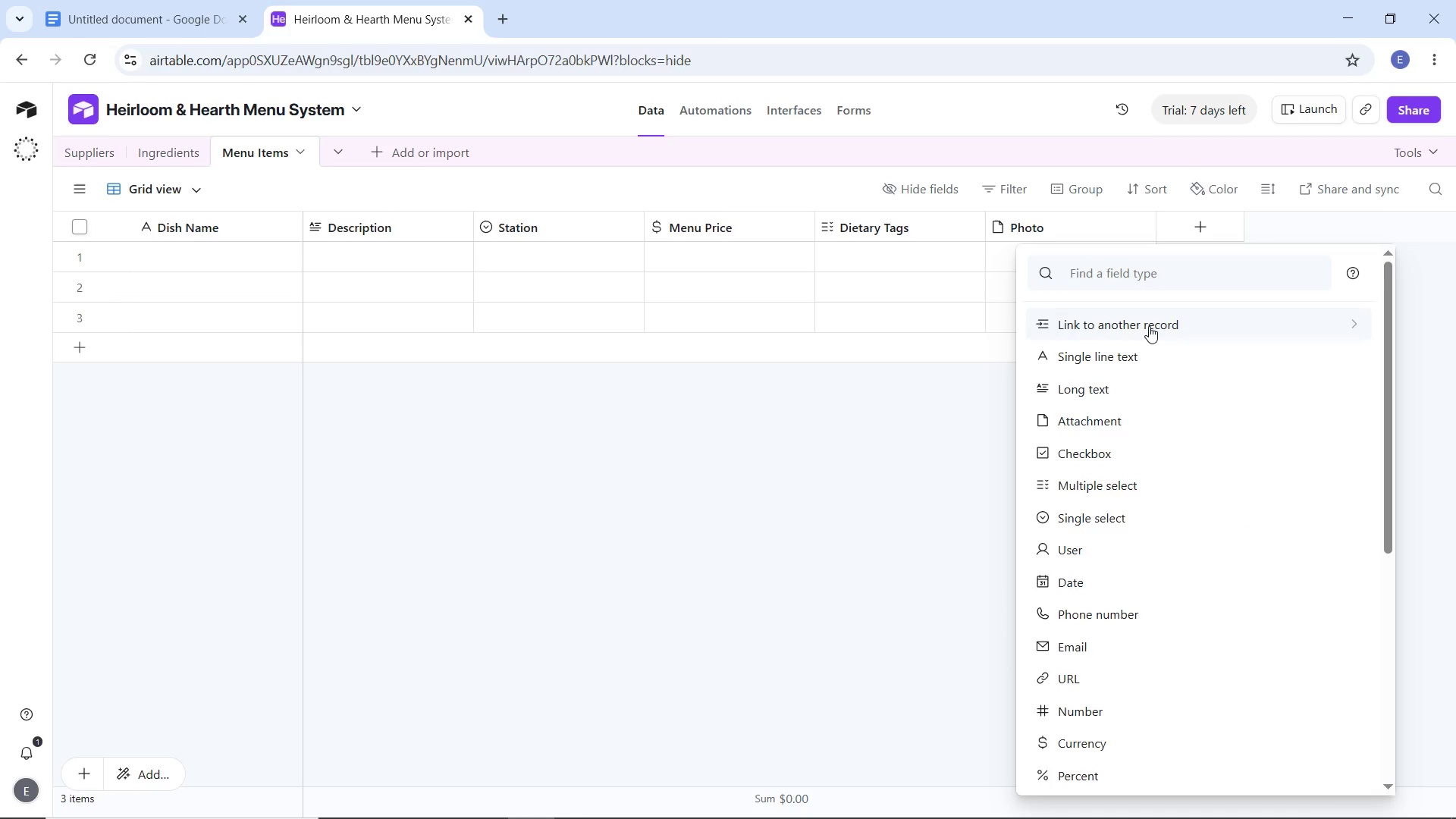 
left_click([1149, 326])
 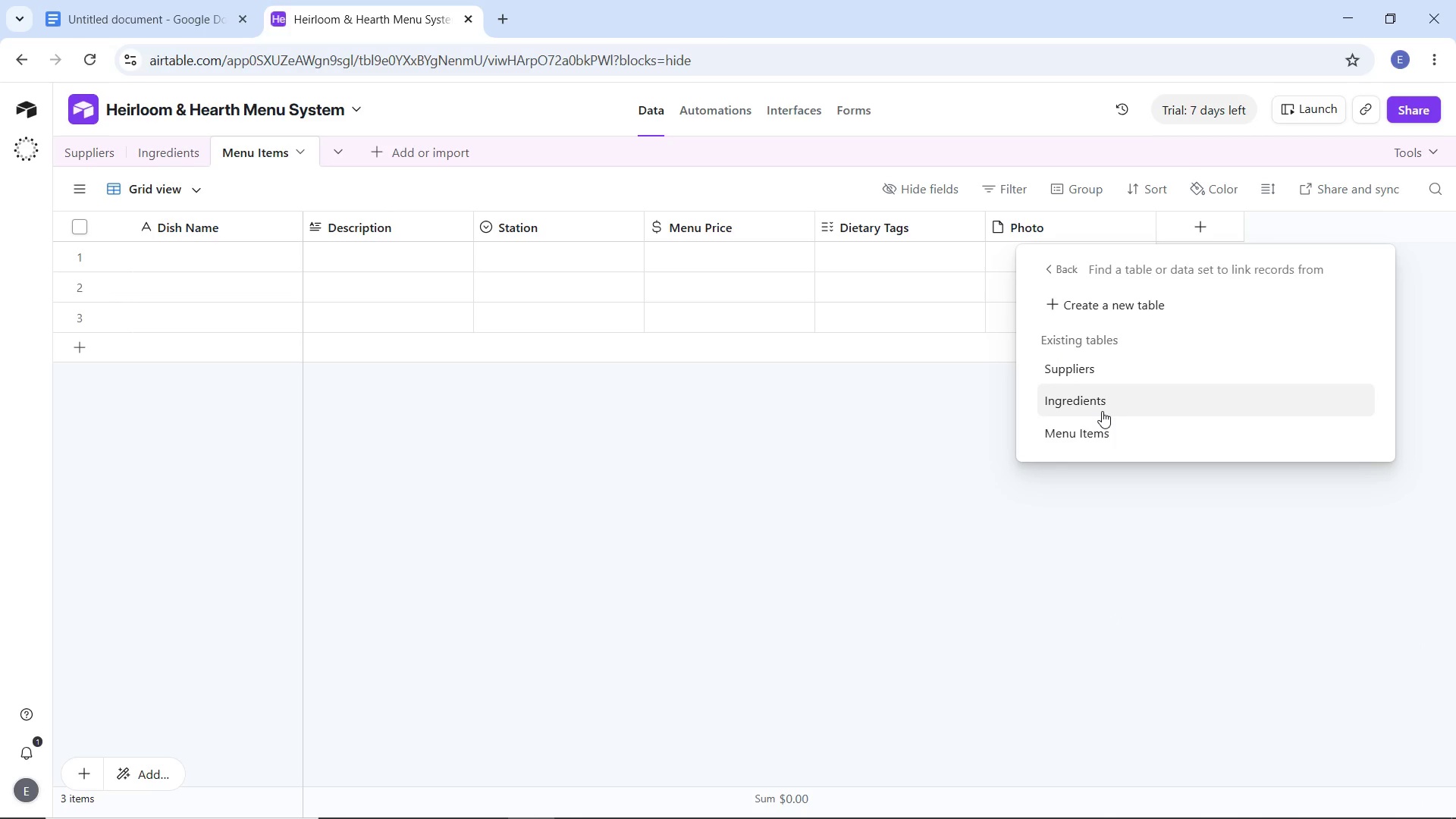 
left_click([1102, 411])
 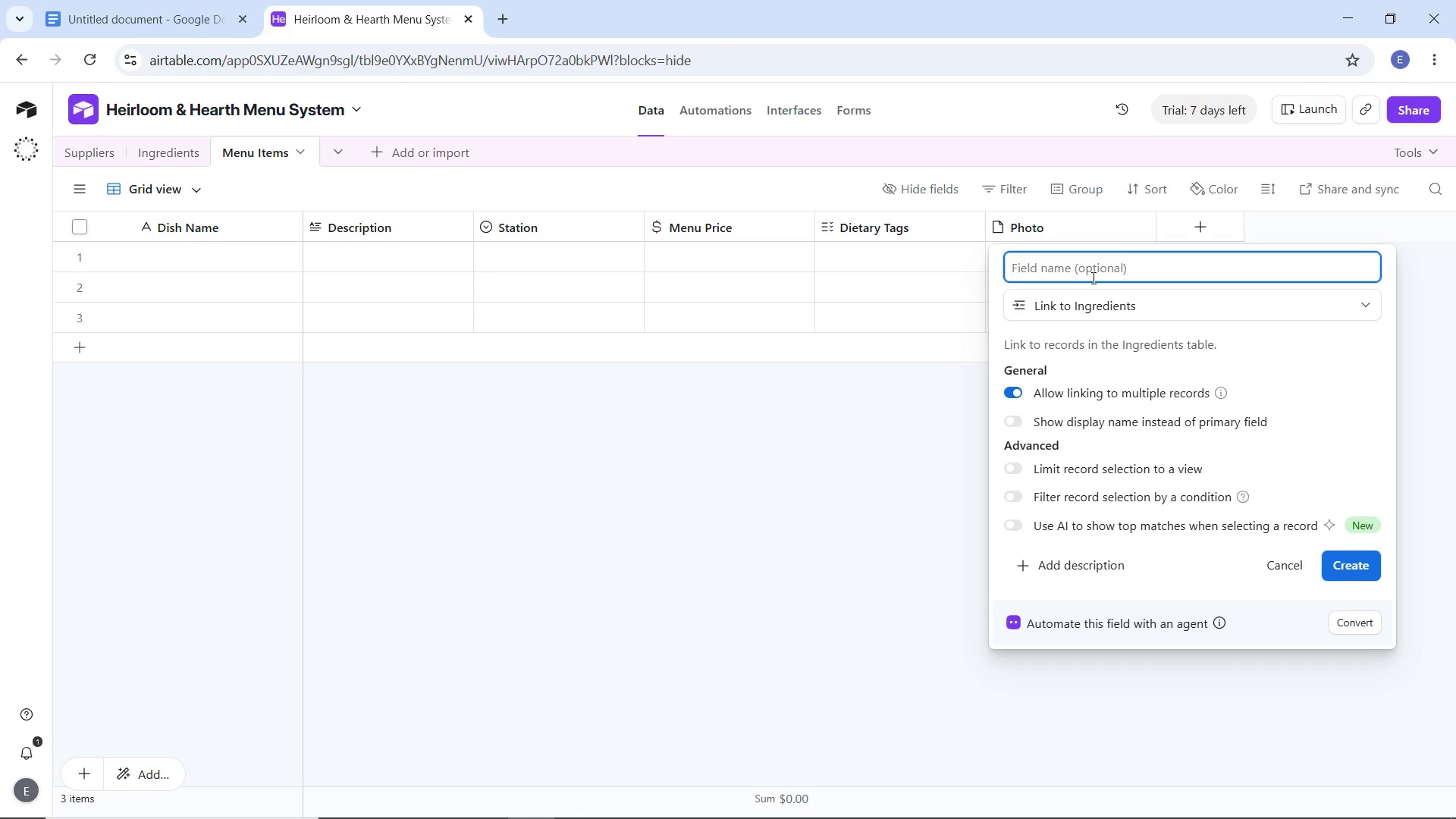 
type(Lin)
key(Backspace)
key(Backspace)
key(Backspace)
key(Backspace)
key(Backspace)
key(Backspace)
key(Backspace)
key(Backspace)
key(Backspace)
key(Backspace)
type(Ingredients (Linked))
 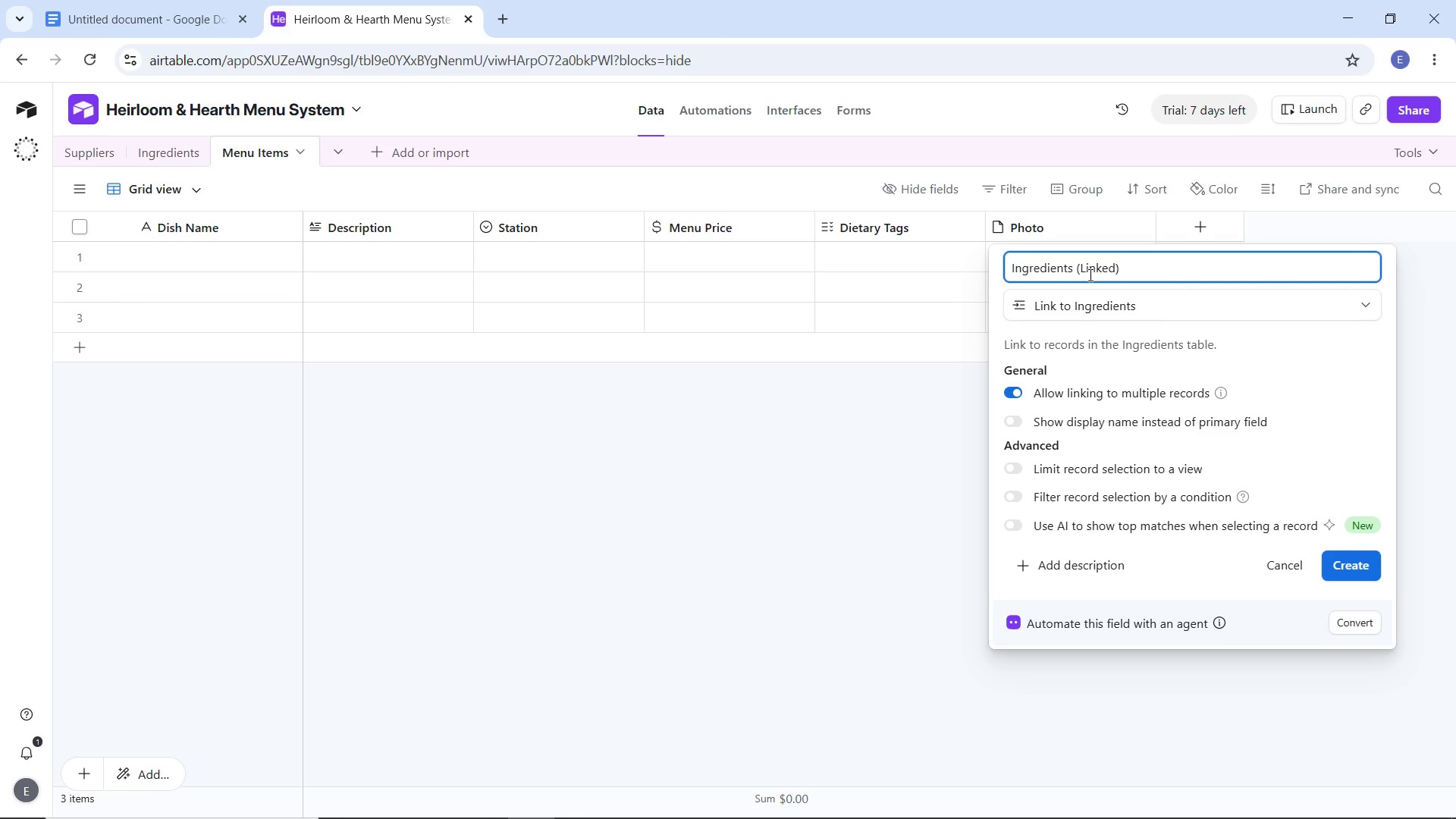 
wait(8.34)
 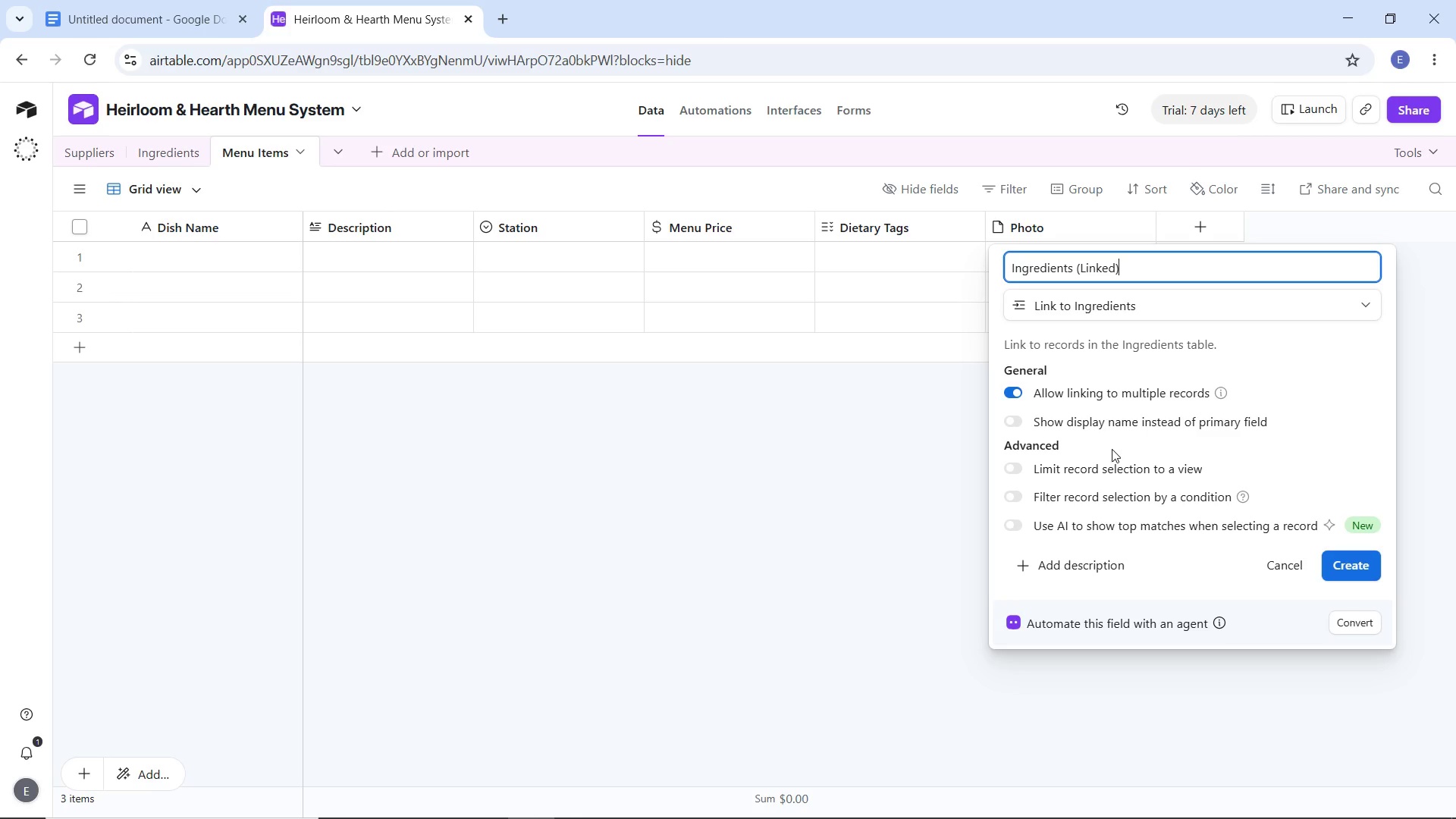 
left_click([1342, 560])
 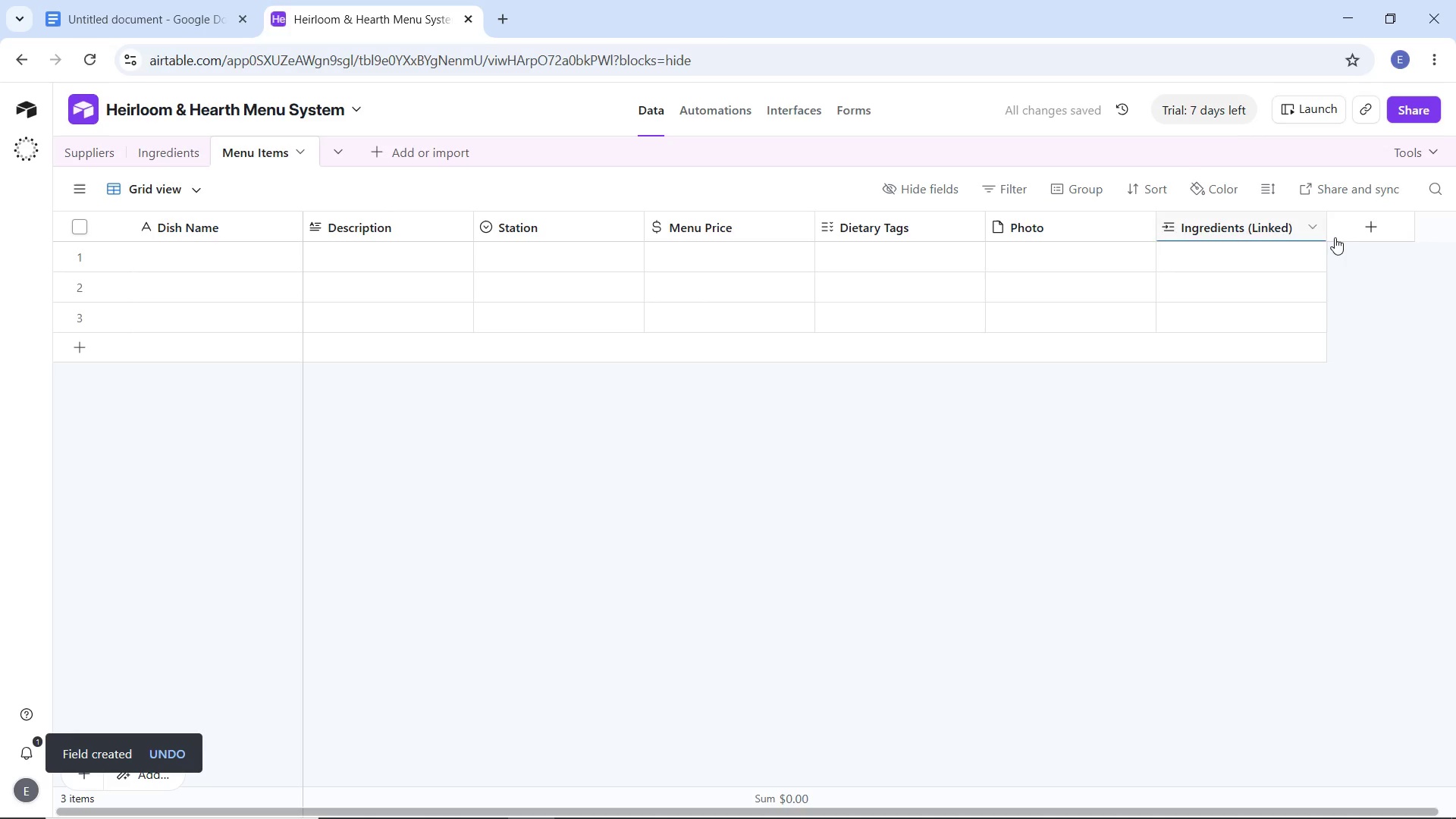 
left_click([1345, 234])
 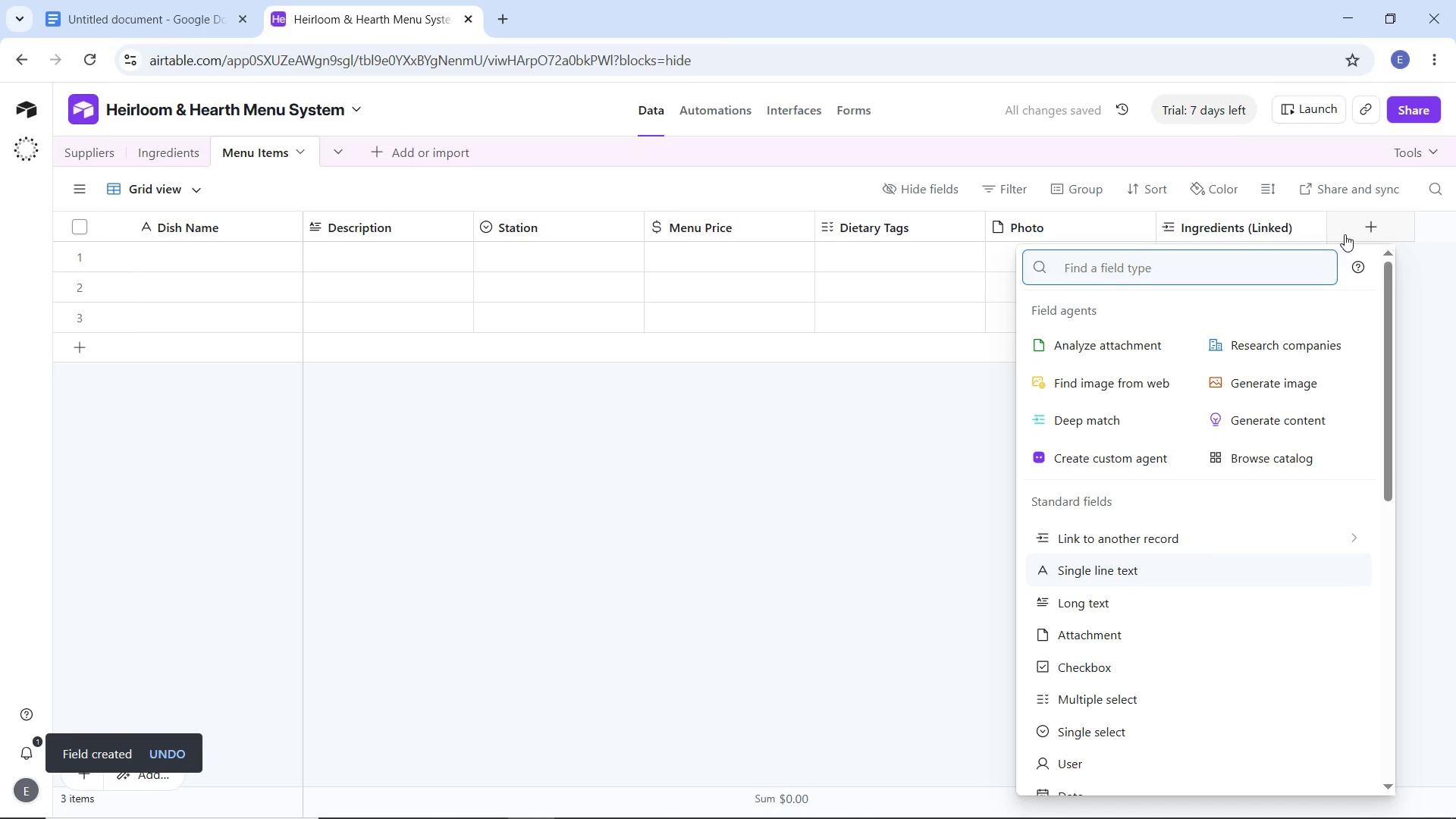 
type(link)
 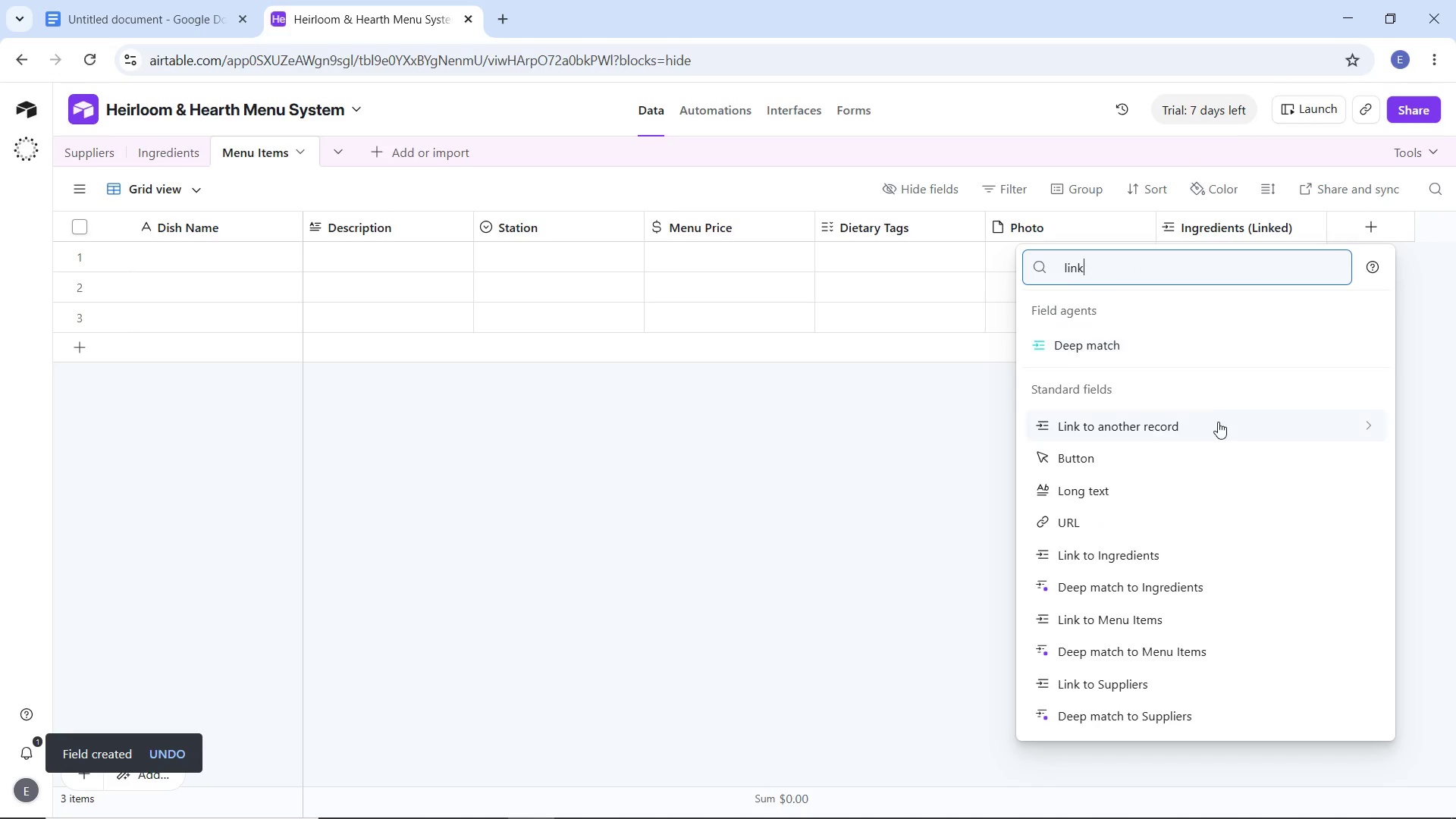 
left_click([1213, 424])
 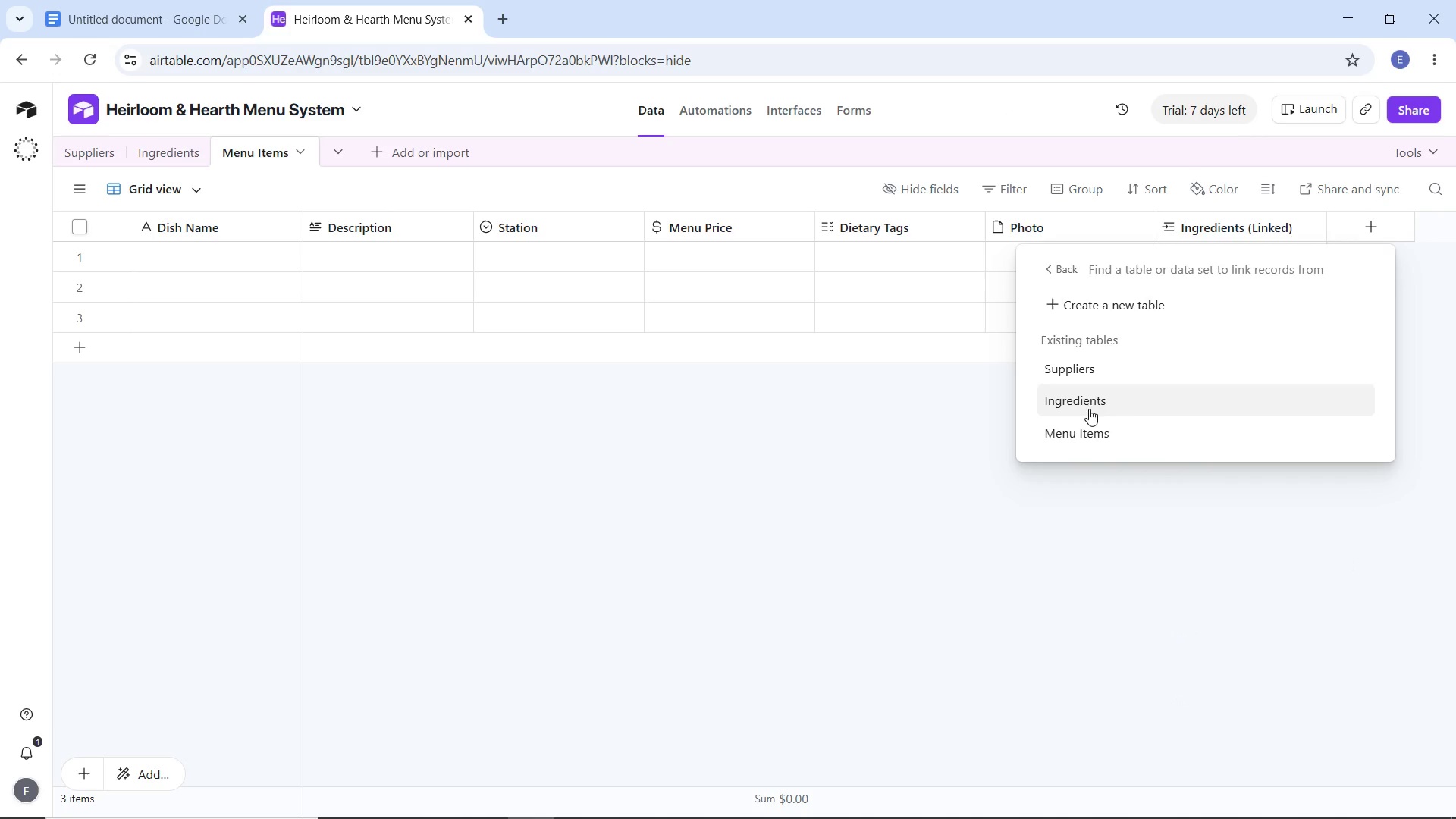 
left_click([1082, 378])
 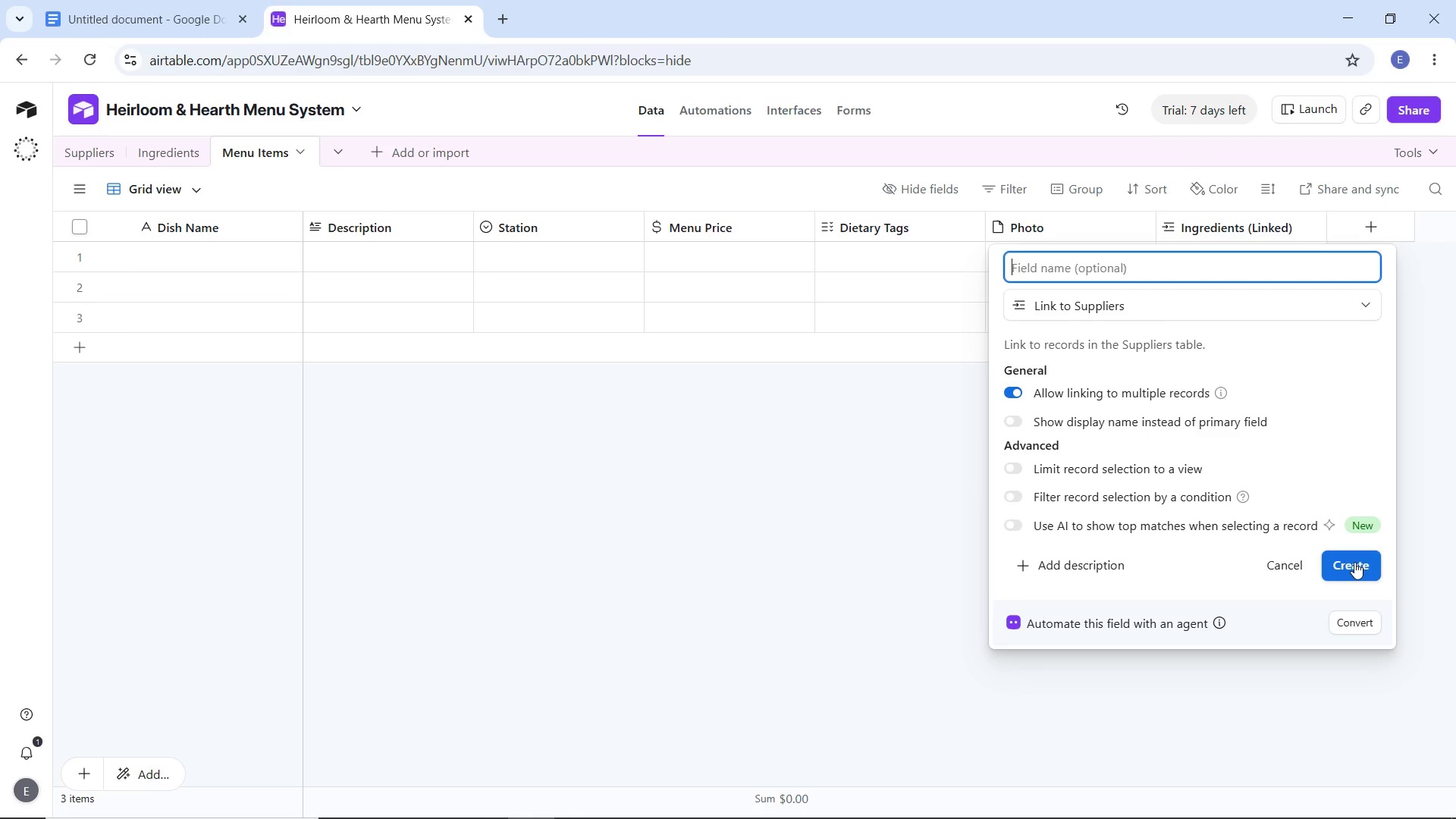 
wait(15.94)
 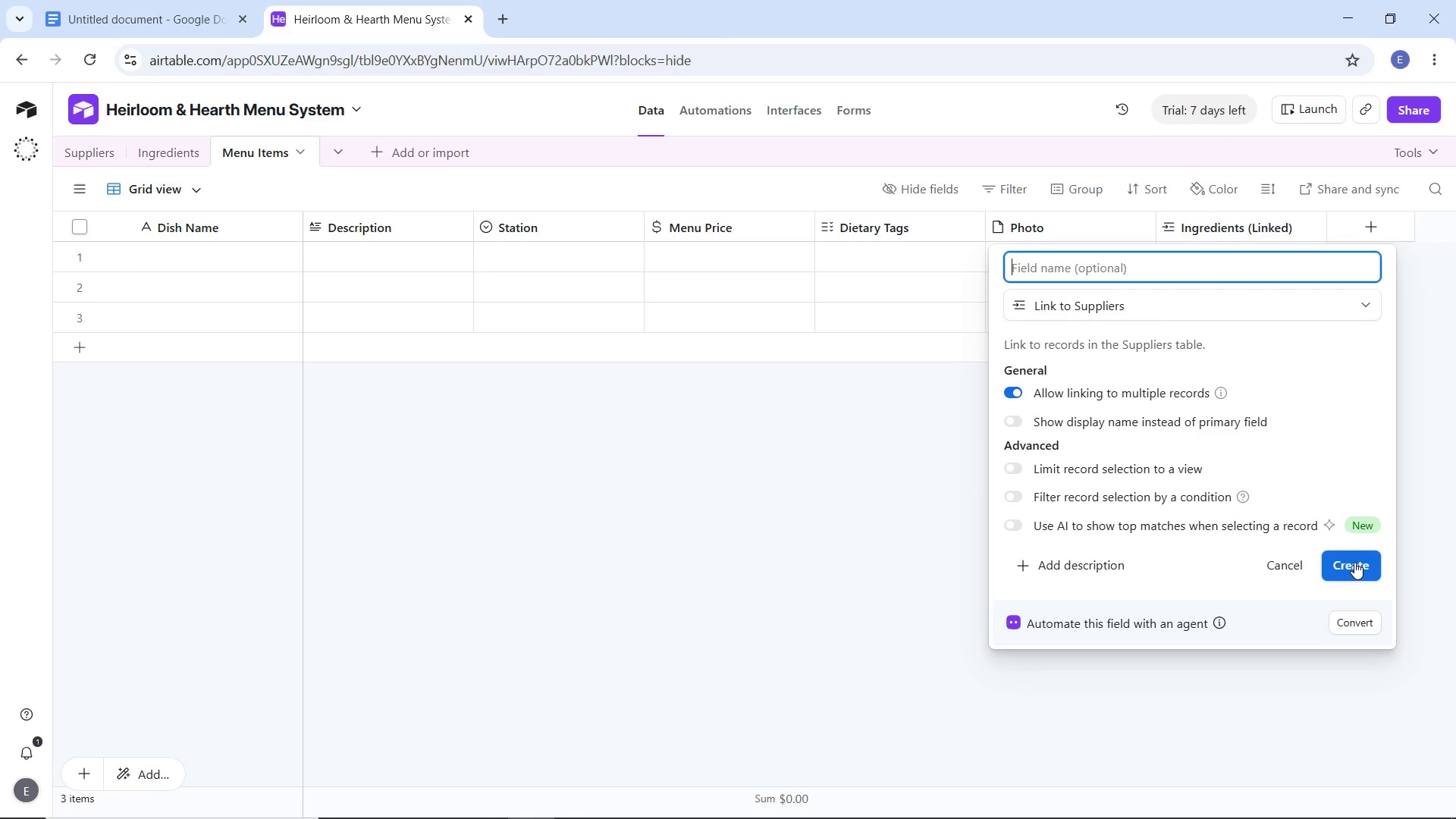 
left_click([1354, 562])
 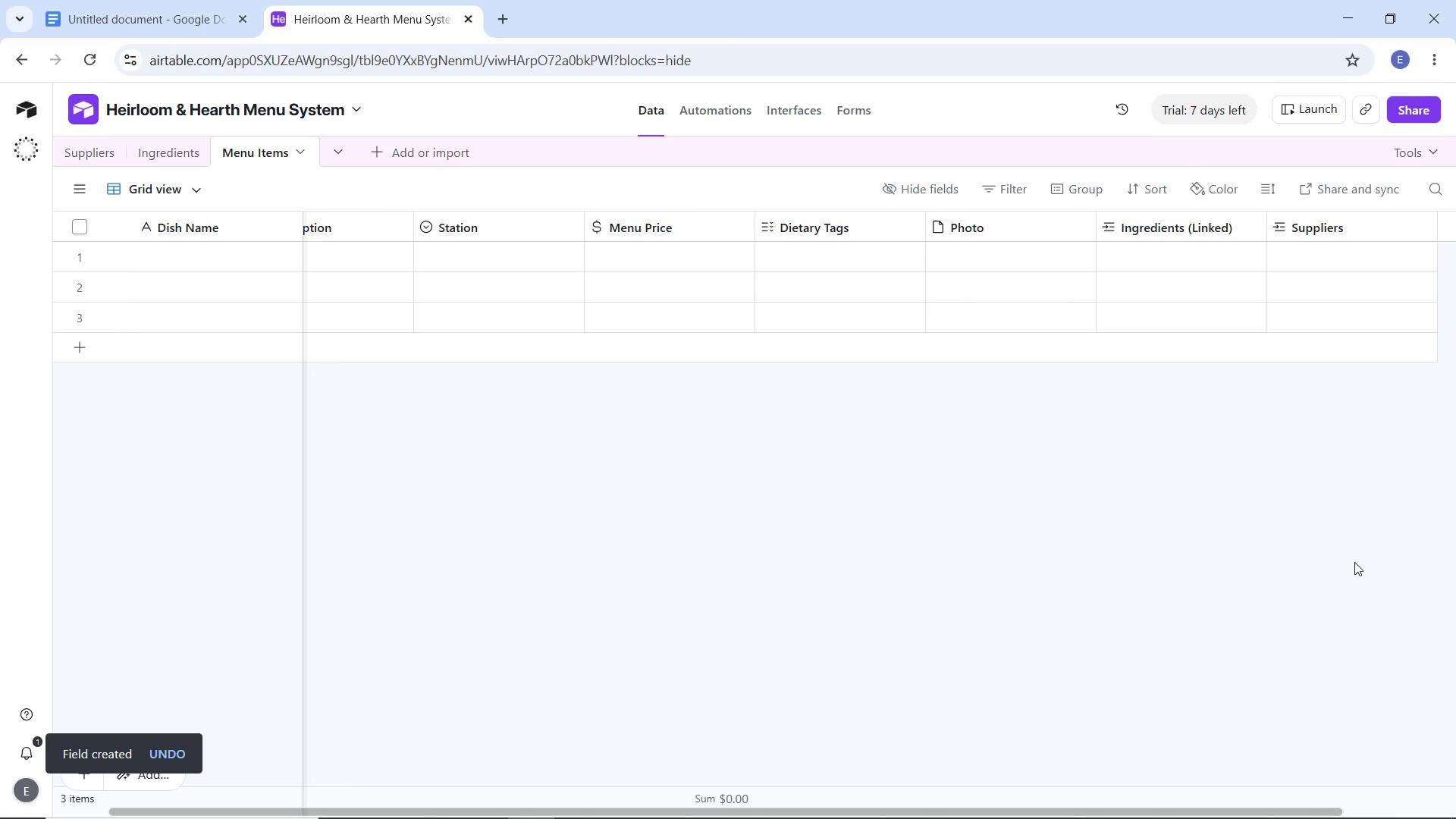 
wait(11.97)
 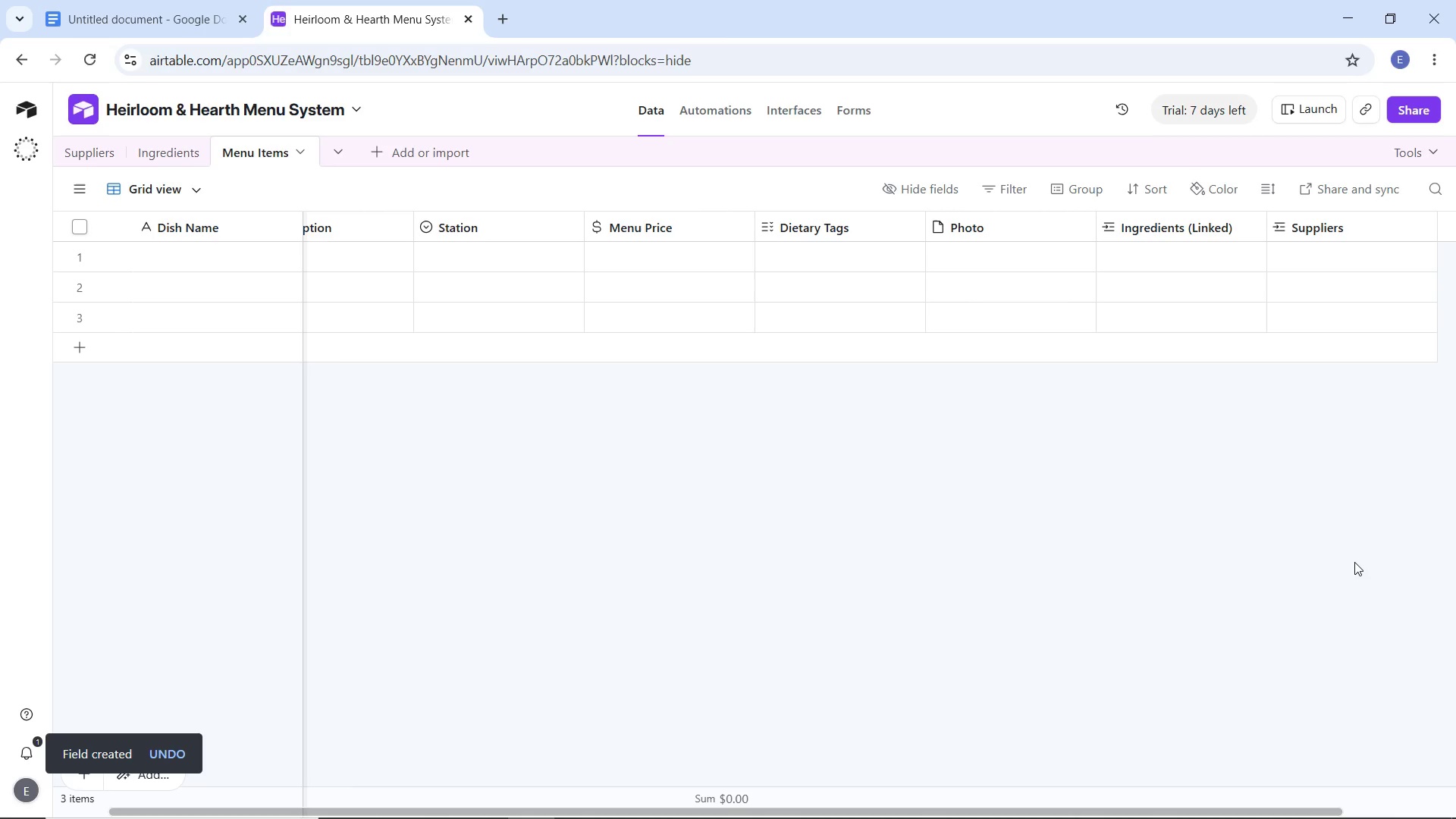 
left_click_drag(start_coordinate=[1073, 809], to_coordinate=[763, 802])
 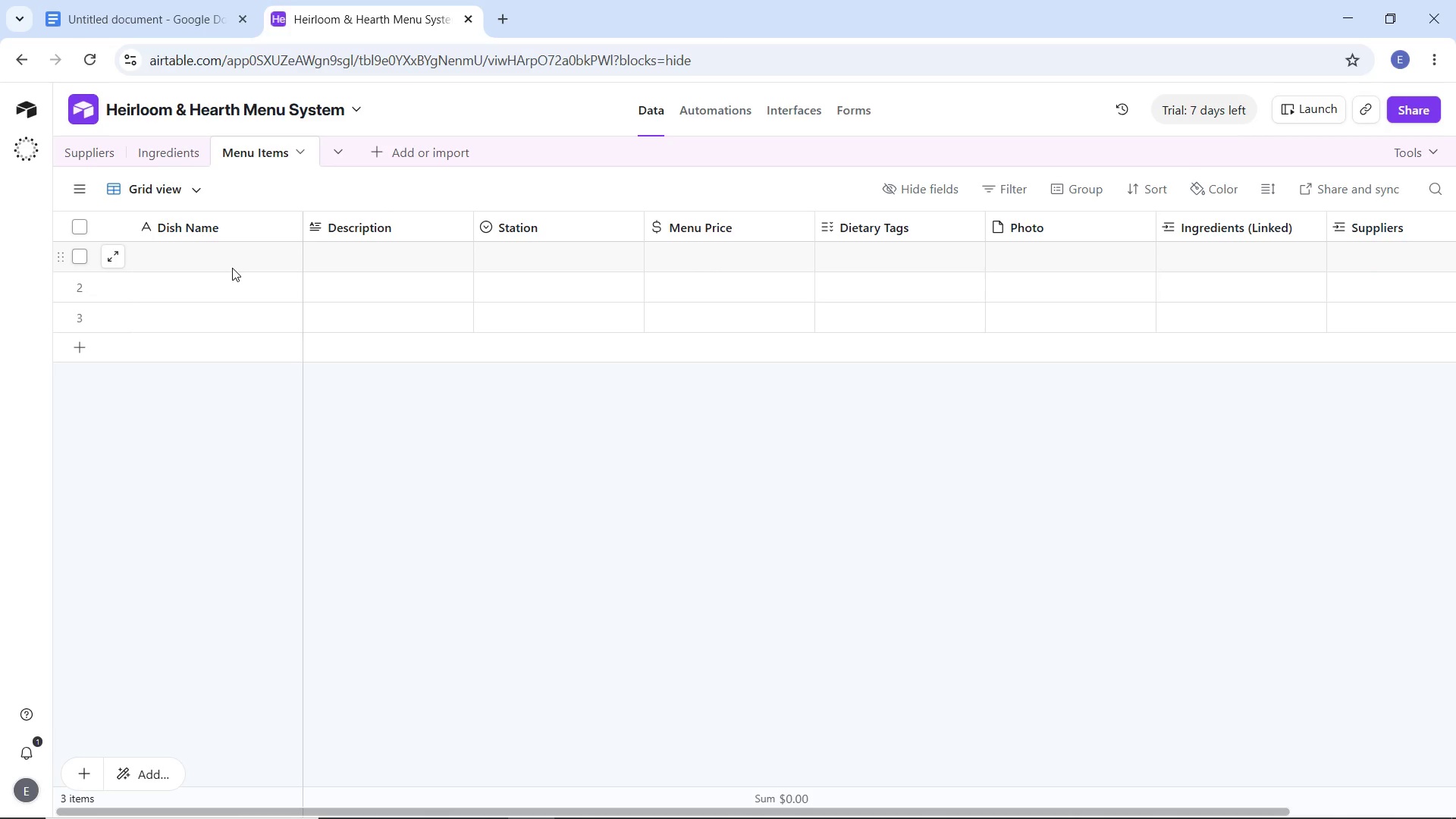 
wait(33.95)
 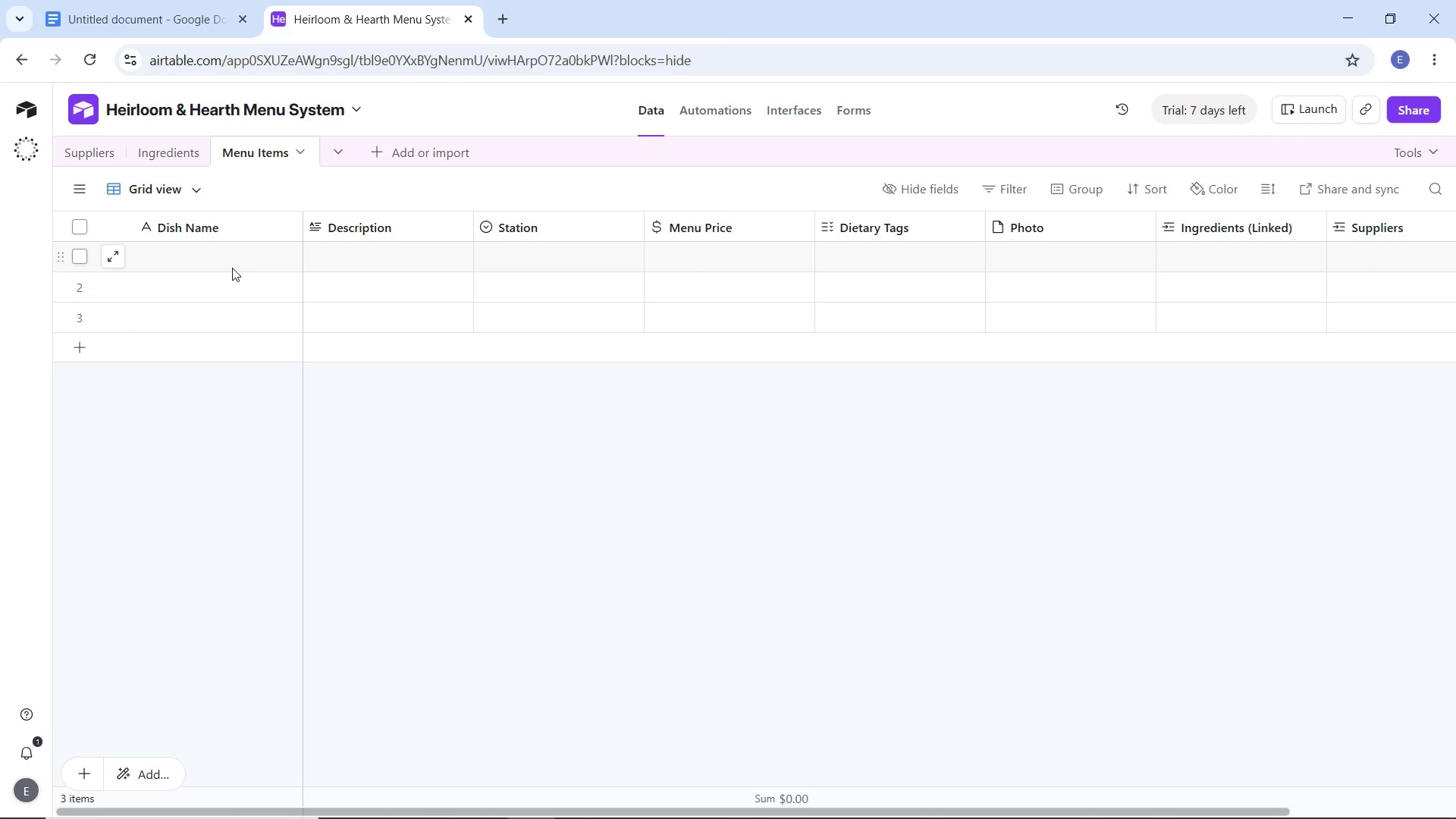 
left_click([234, 254])
 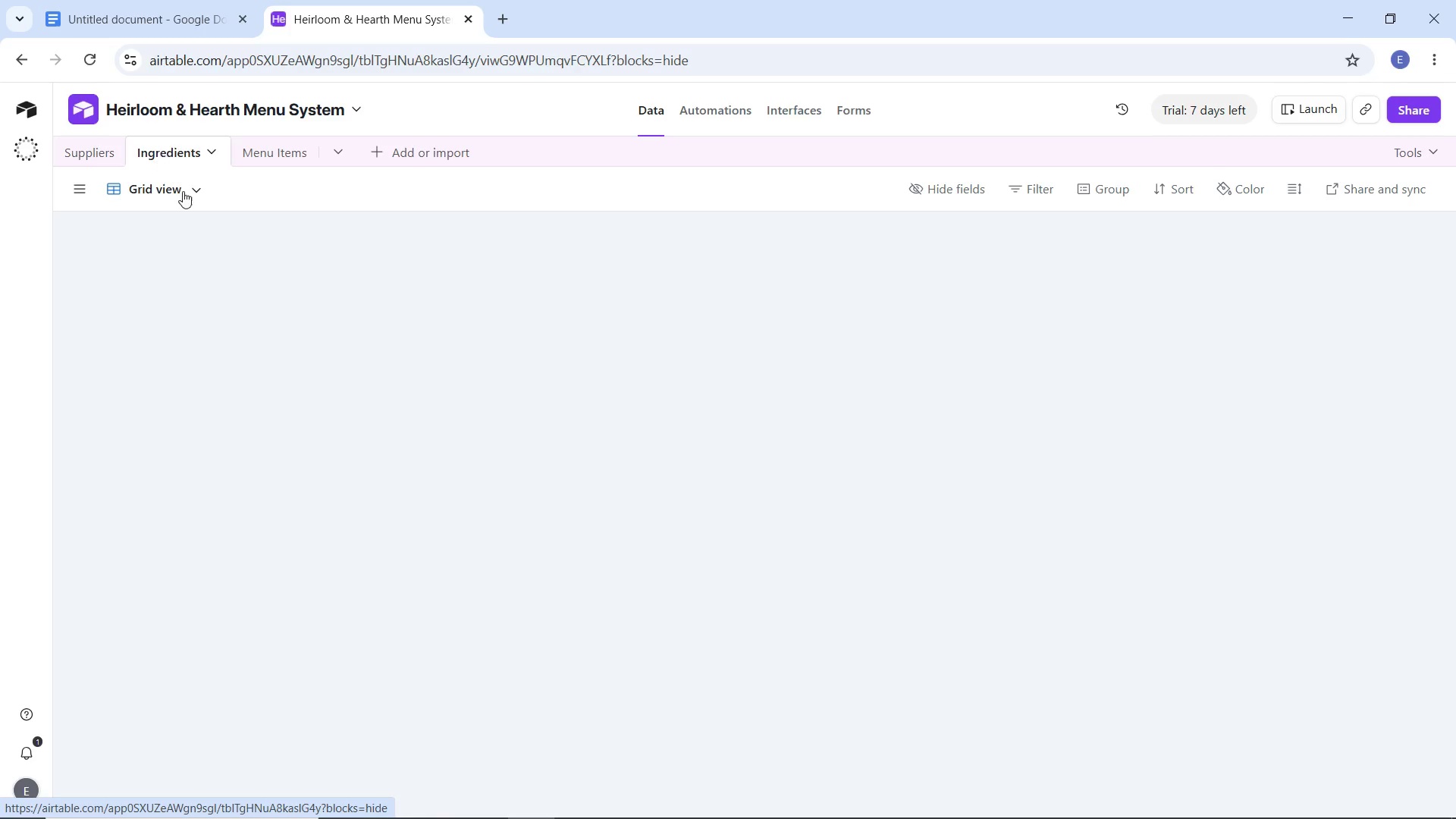 
mouse_move([243, 271])
 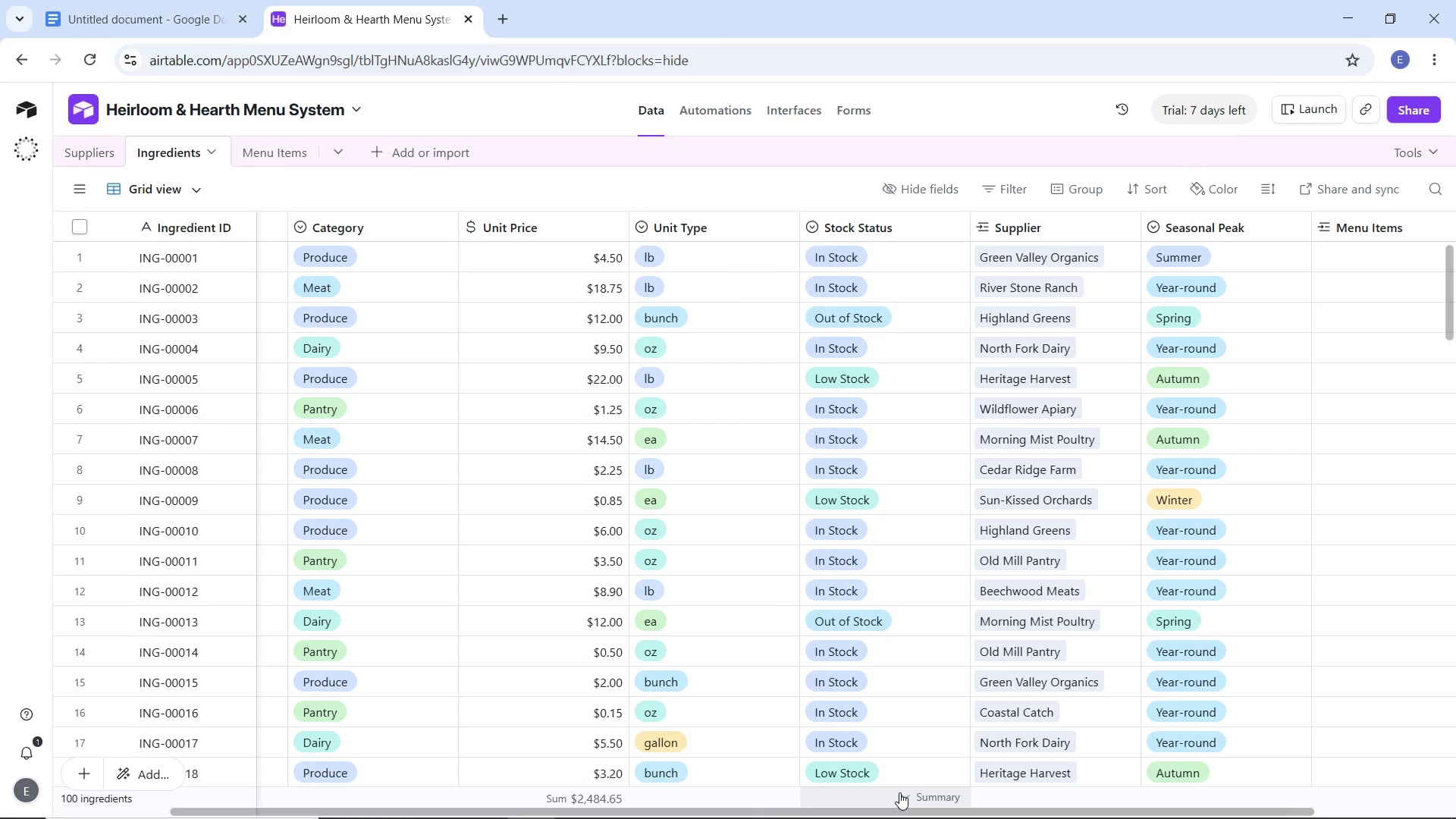 
left_click_drag(start_coordinate=[907, 809], to_coordinate=[598, 807])
 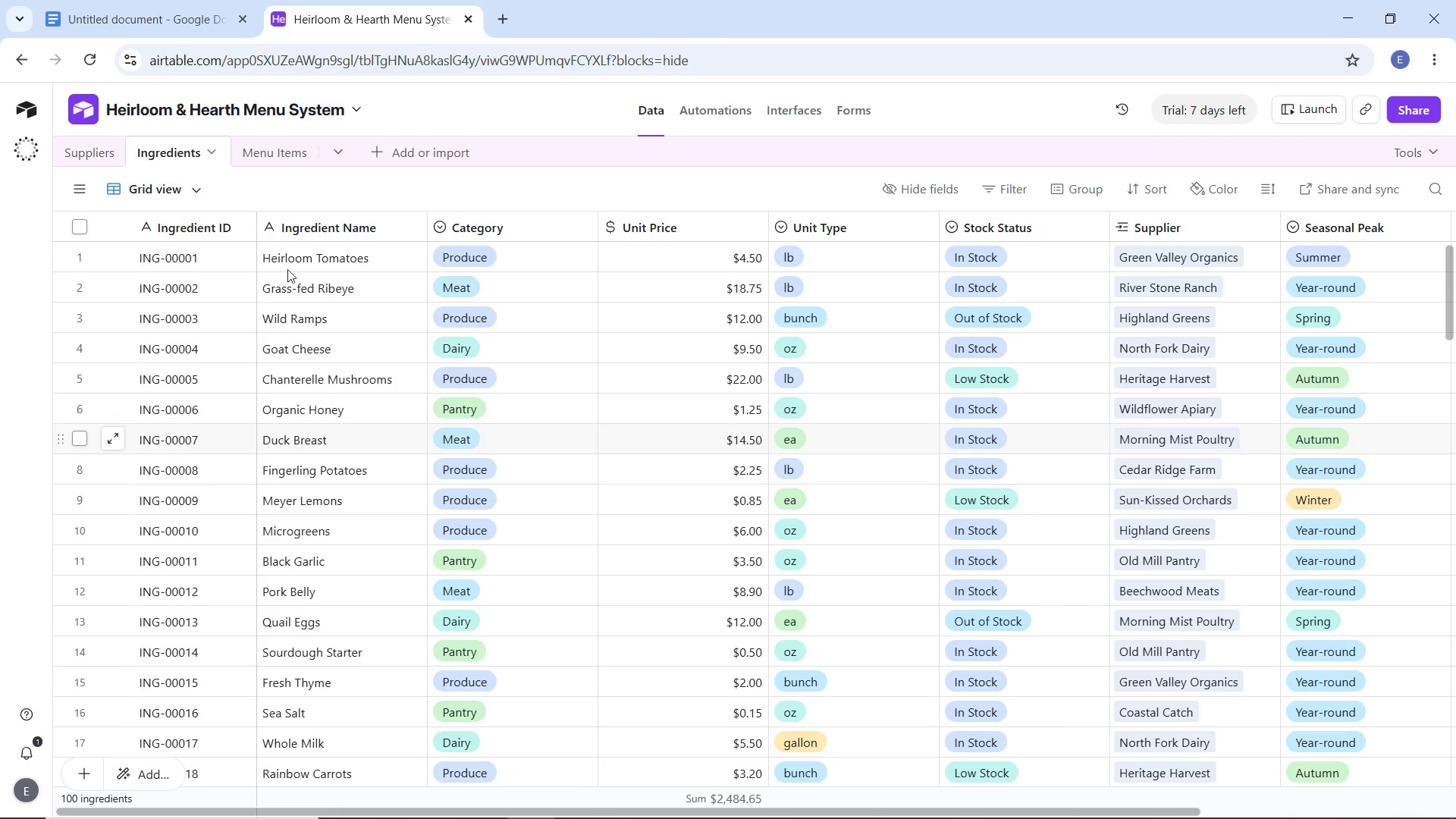 
left_click([93, 157])
 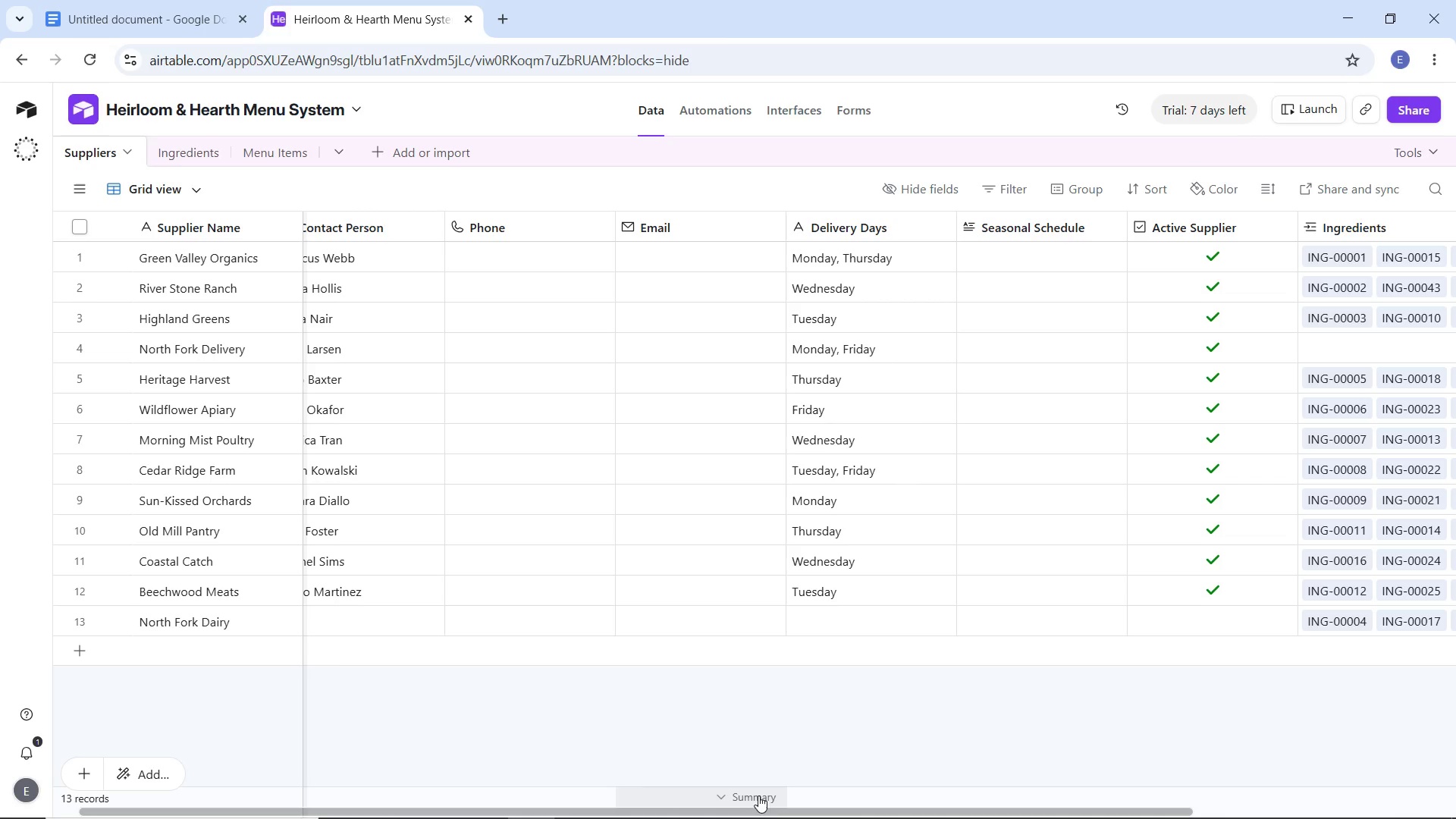 
left_click_drag(start_coordinate=[759, 809], to_coordinate=[516, 801])
 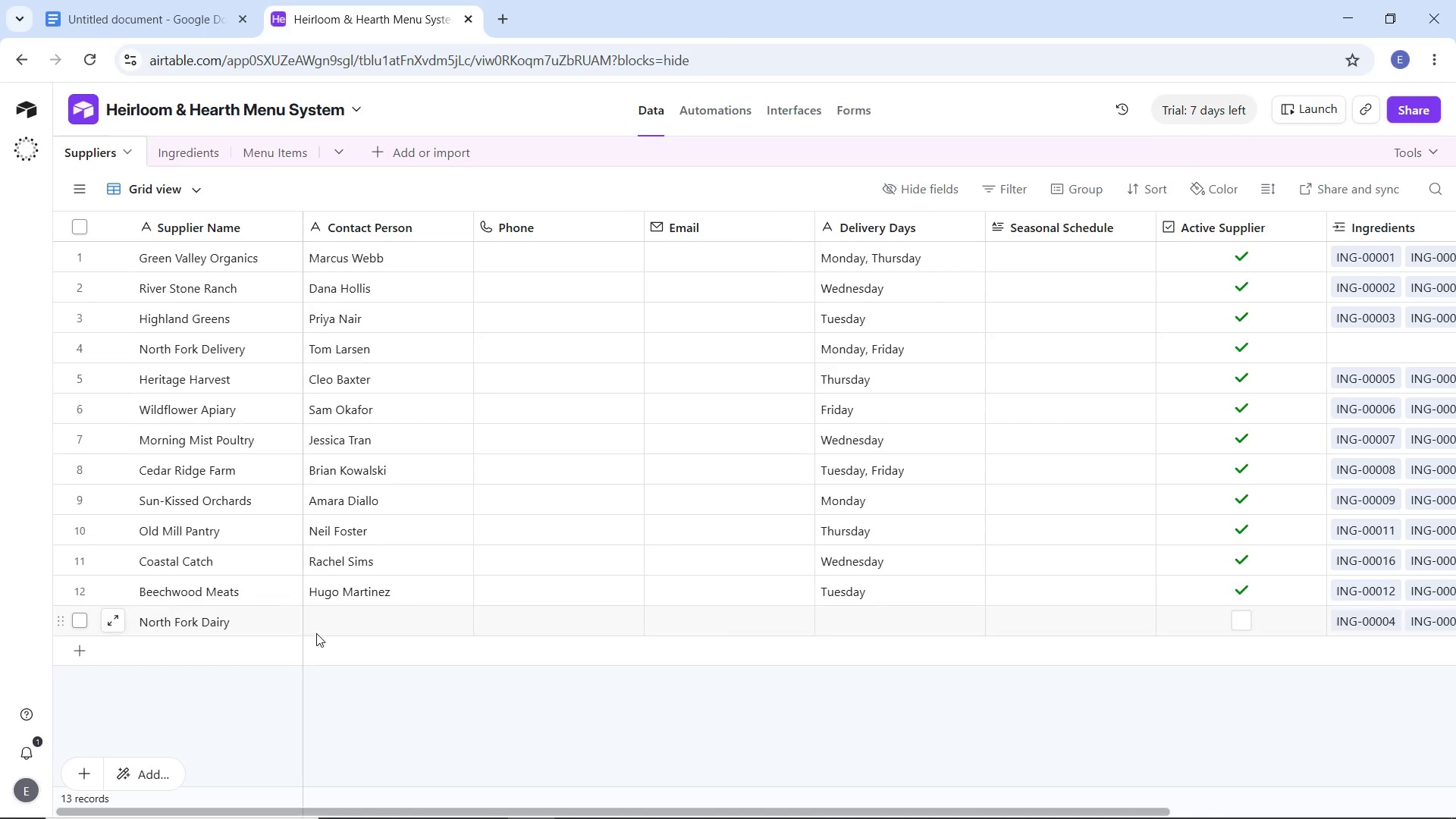 
wait(10.14)
 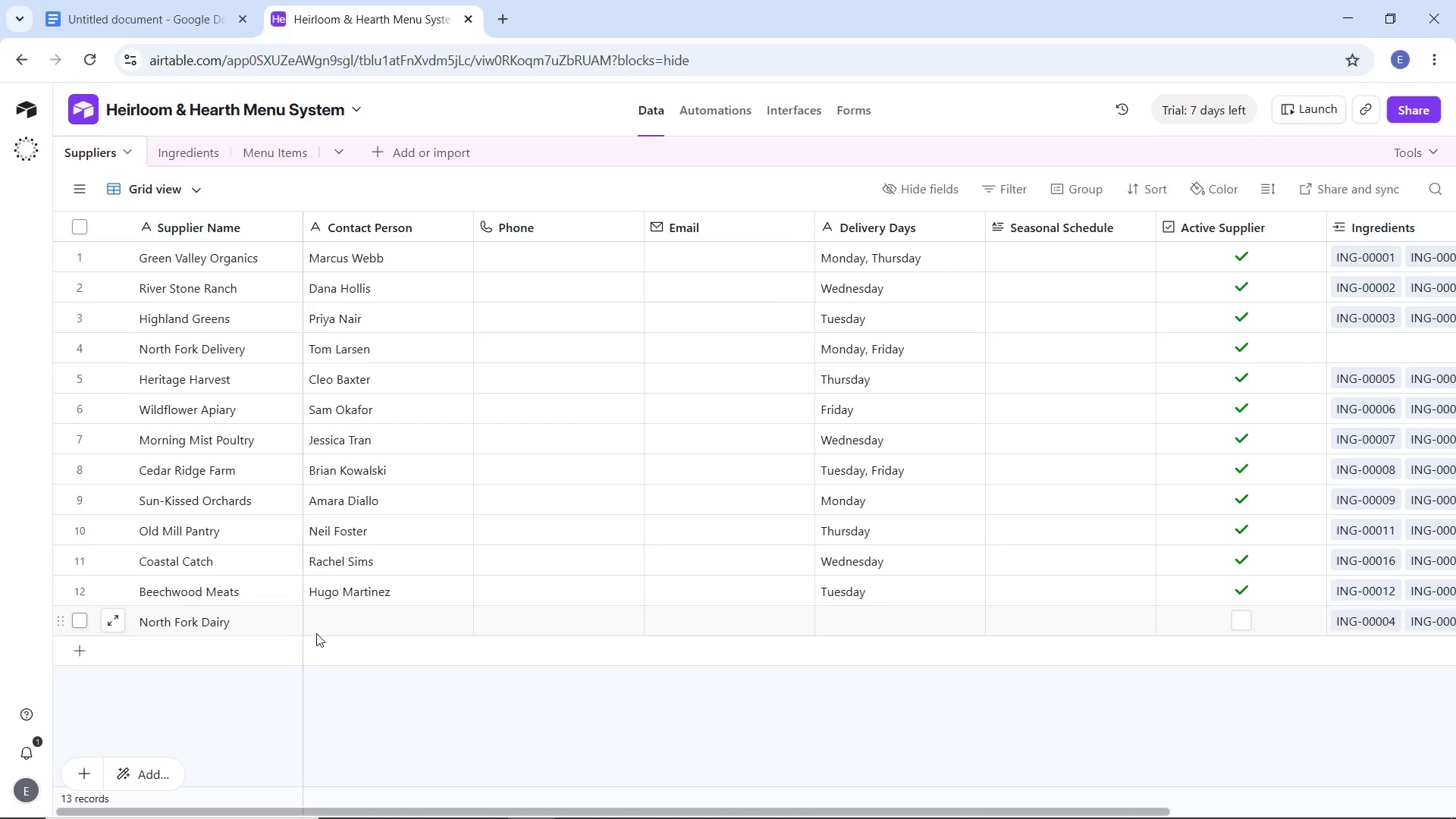 
left_click([77, 621])
 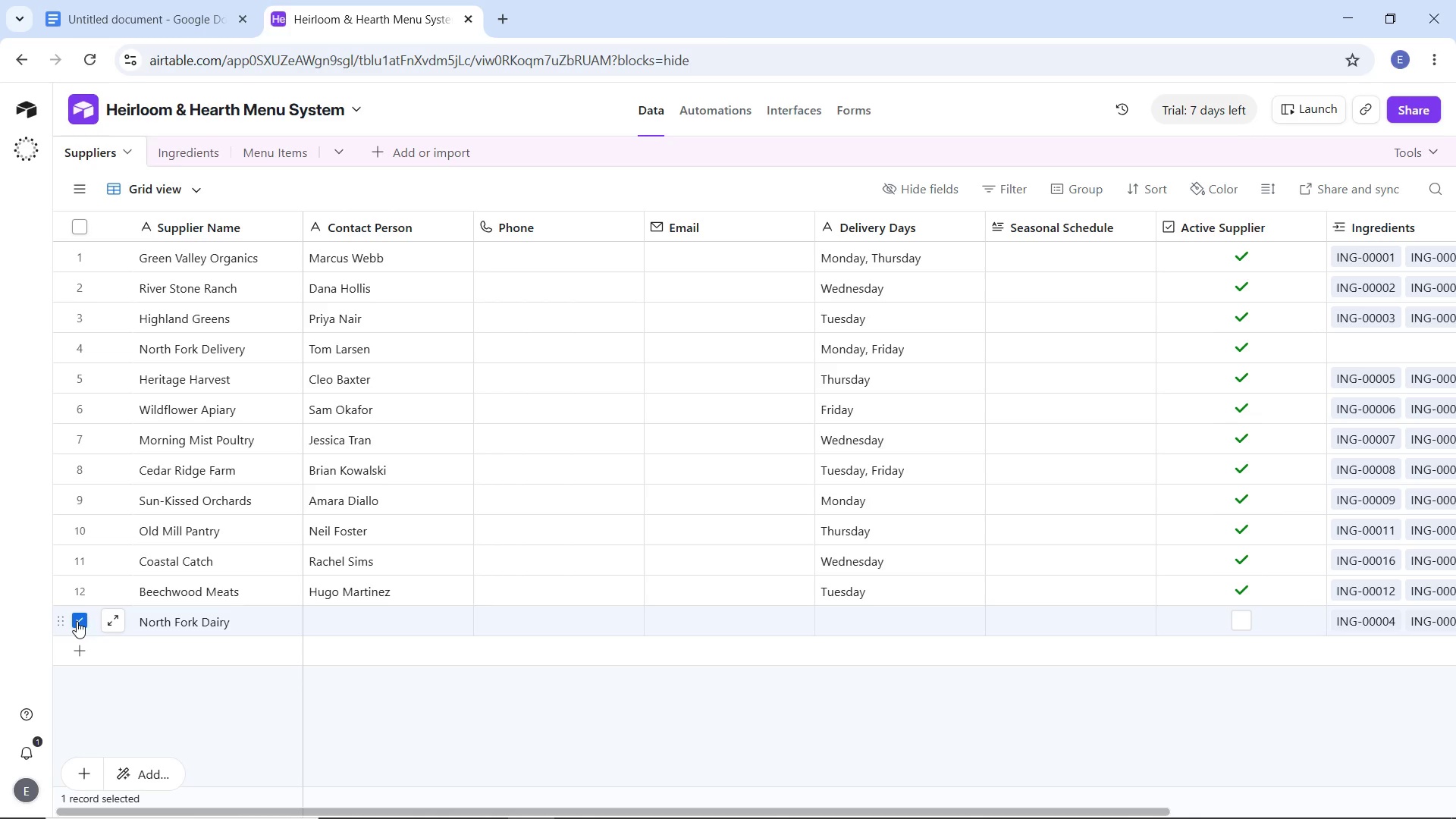 
key(Delete)
 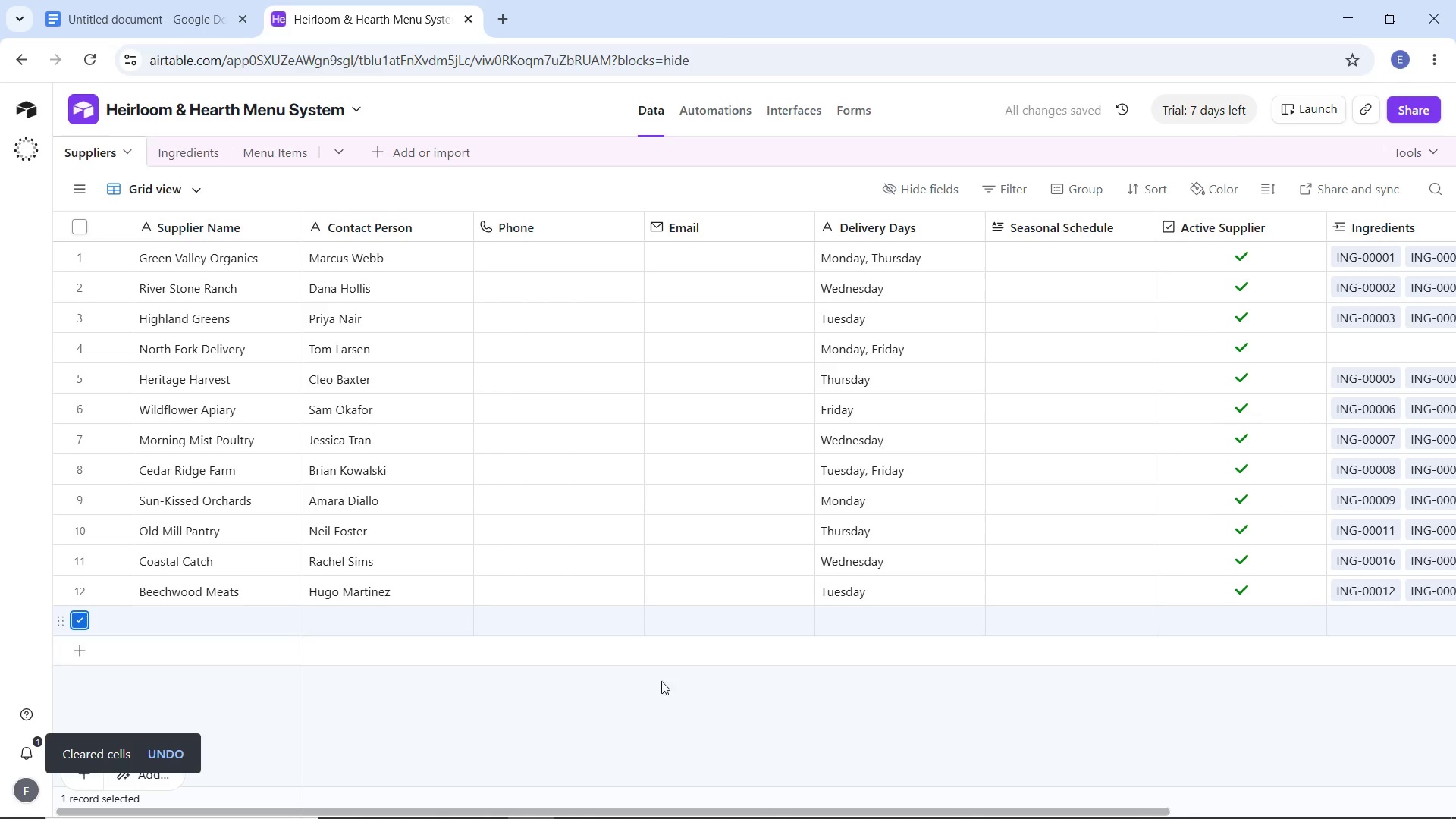 
left_click([720, 717])
 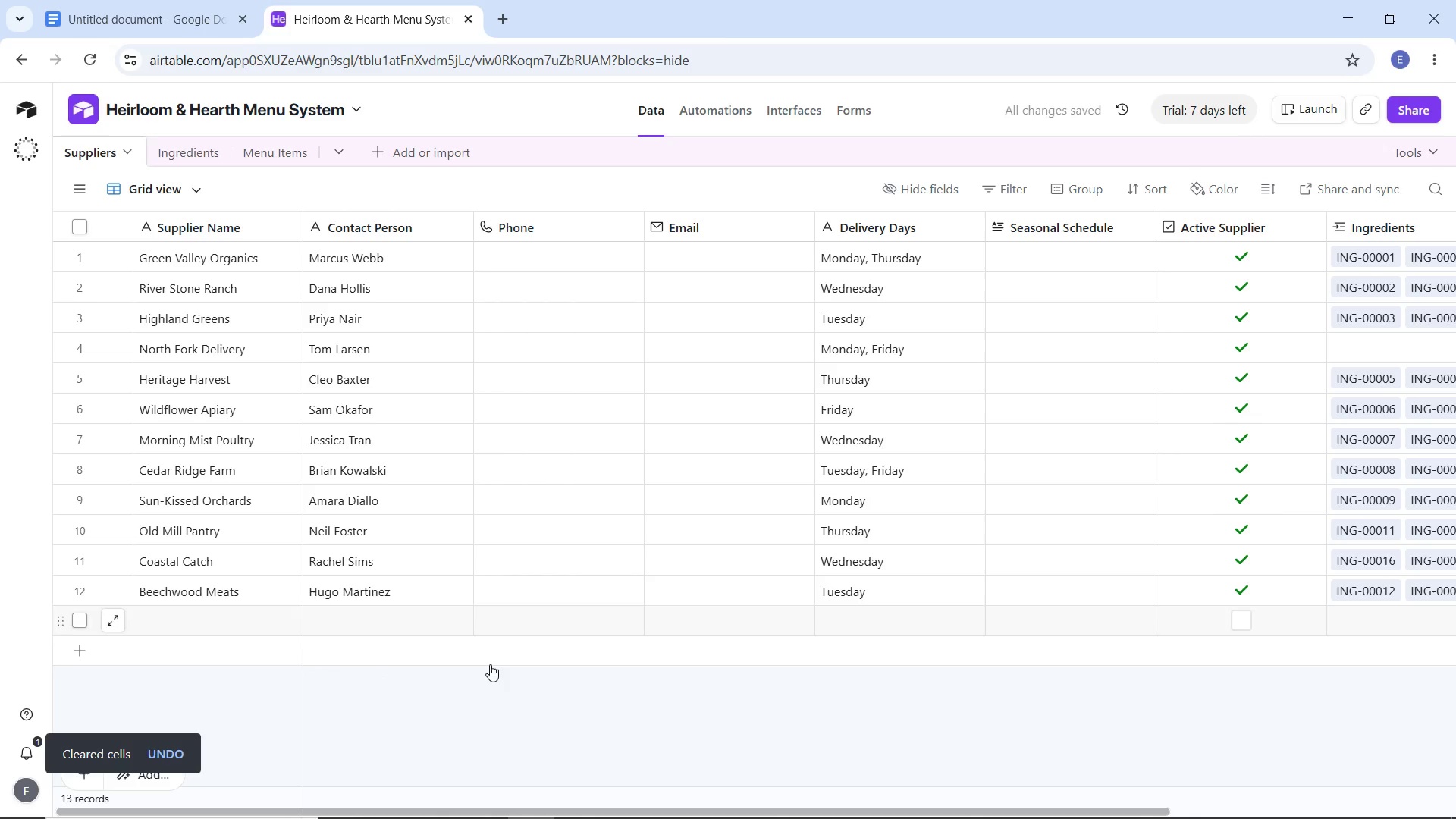 
left_click_drag(start_coordinate=[597, 808], to_coordinate=[519, 815])
 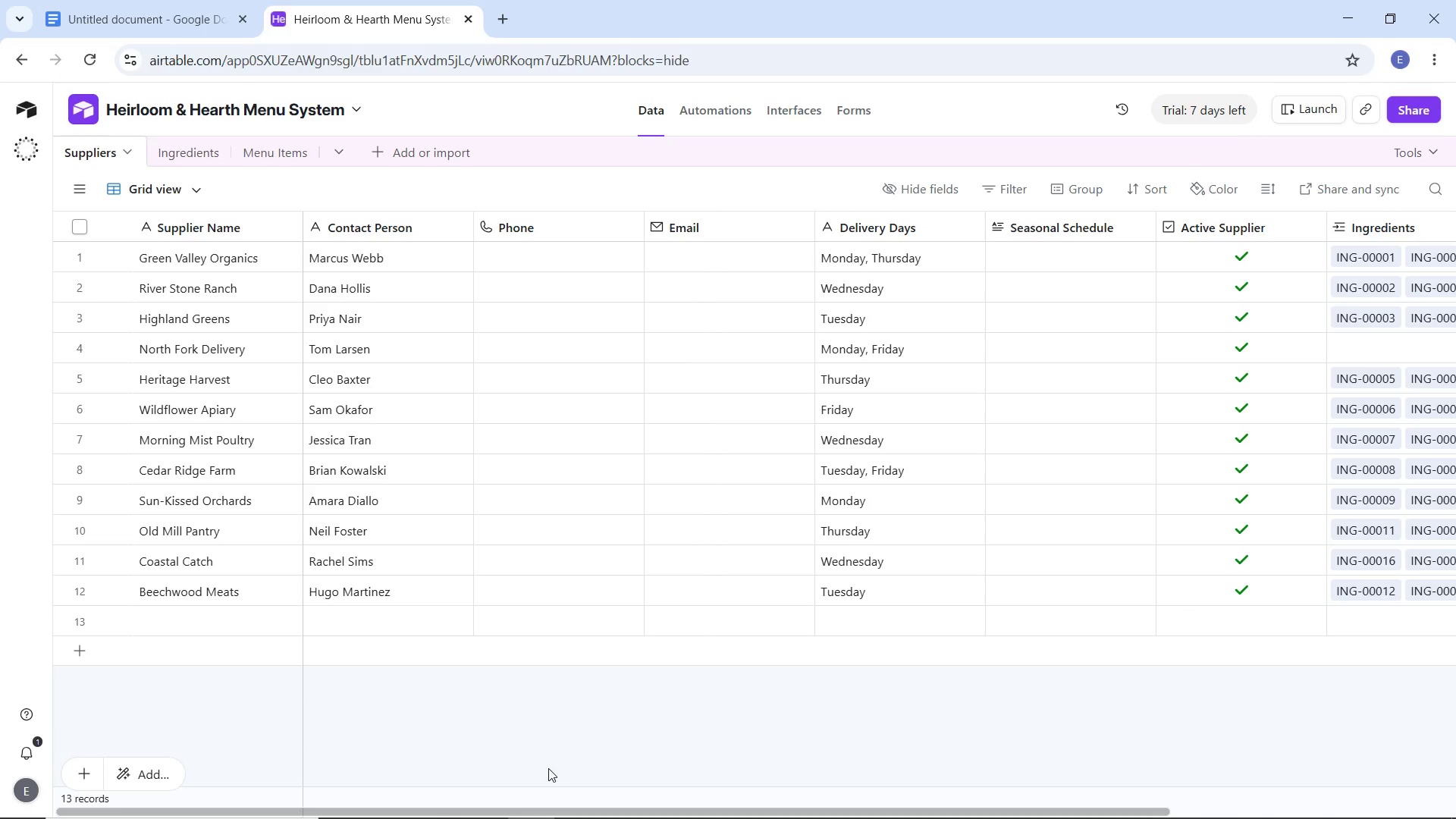 
key(Control+Z)
 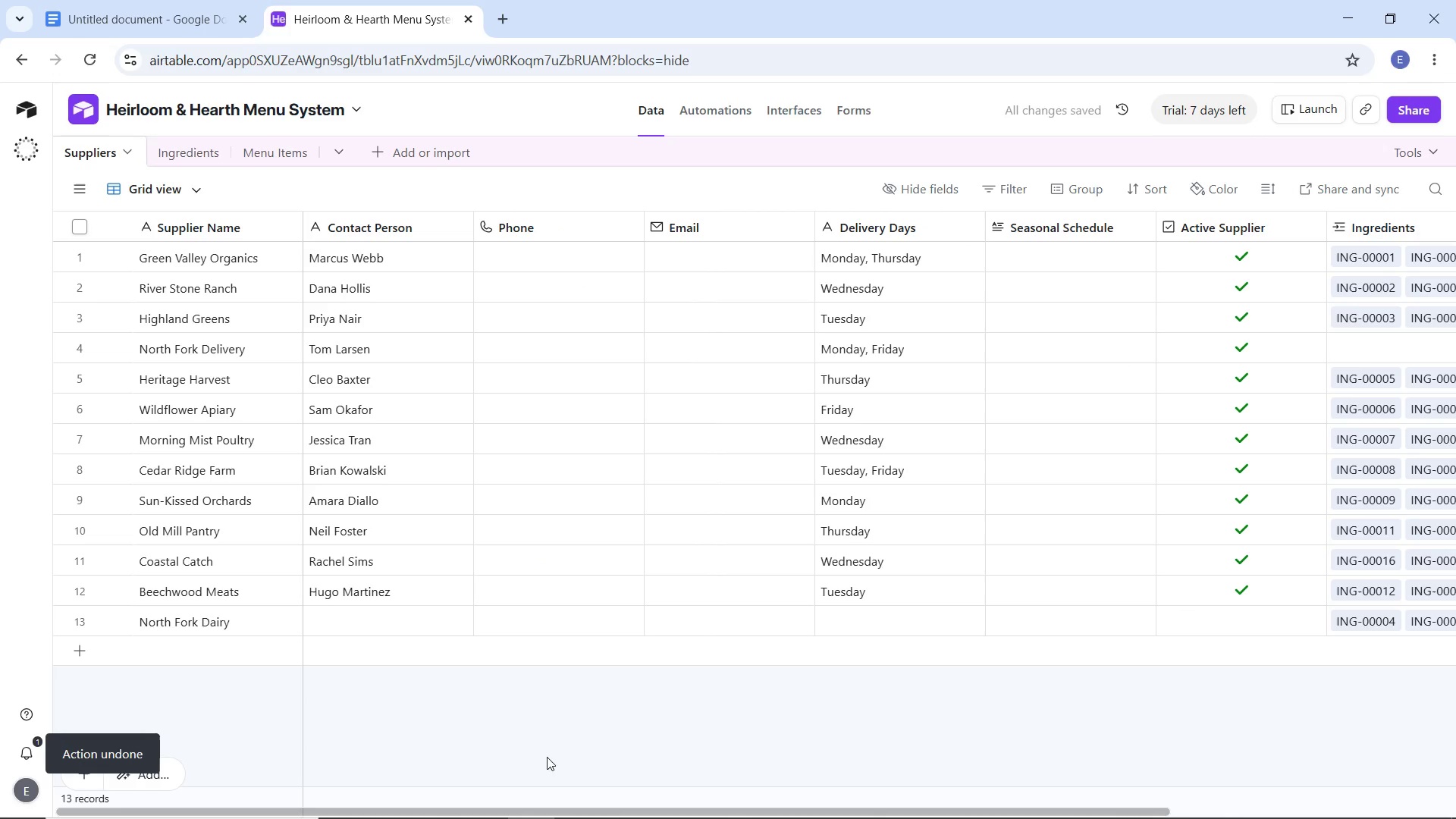 
key(Control+Y)
 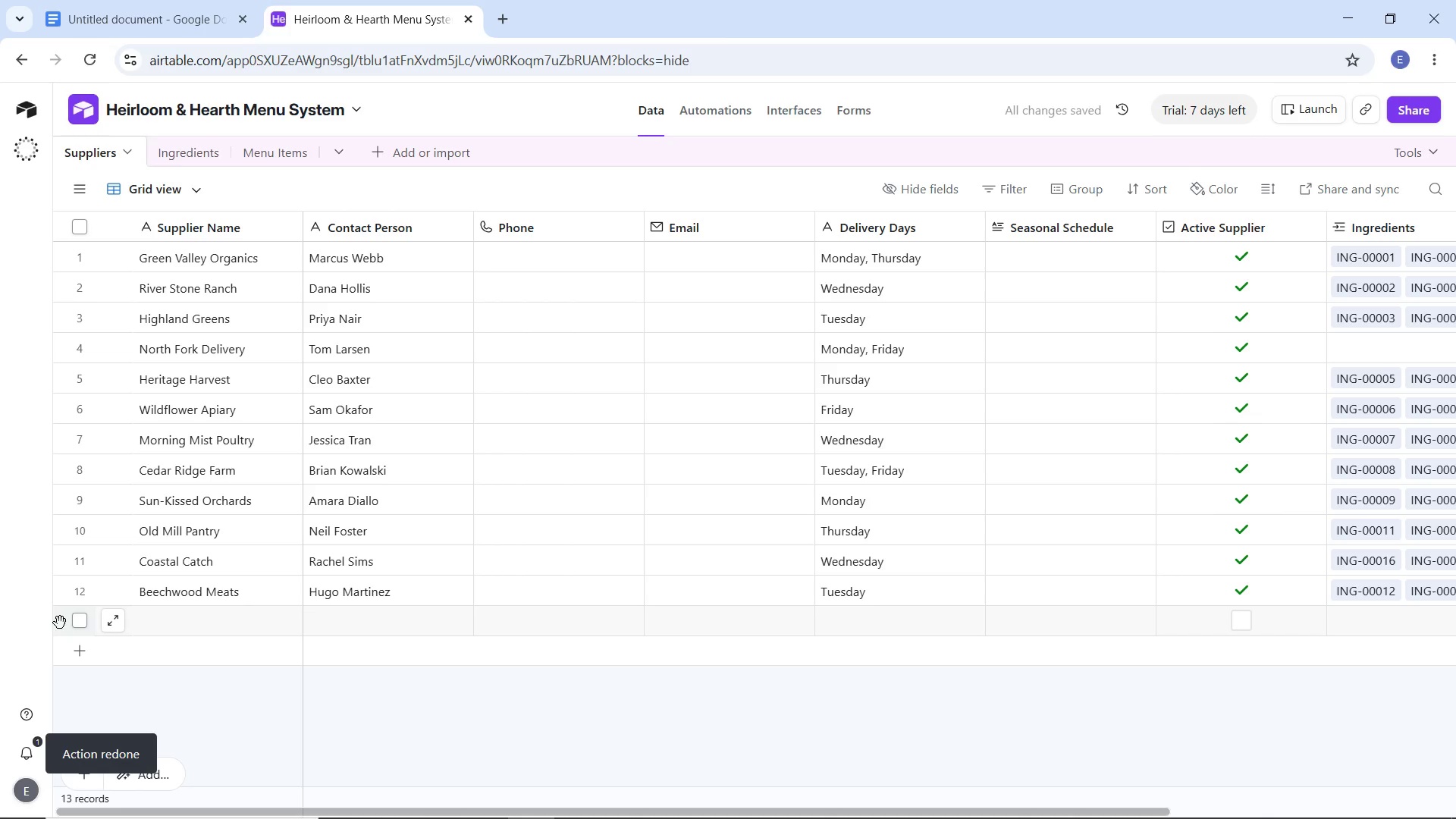 
left_click([79, 624])
 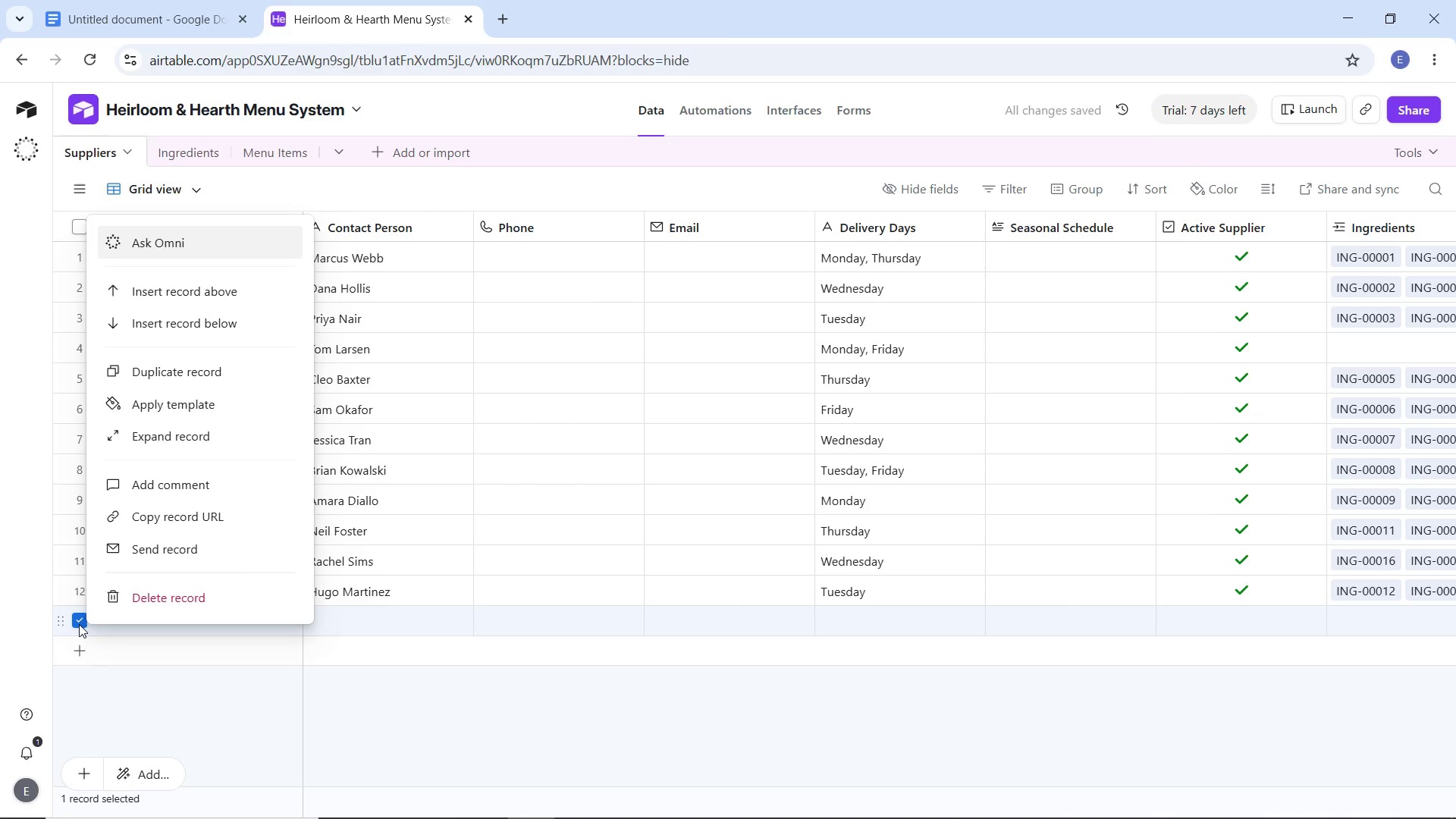 
right_click([79, 624])
 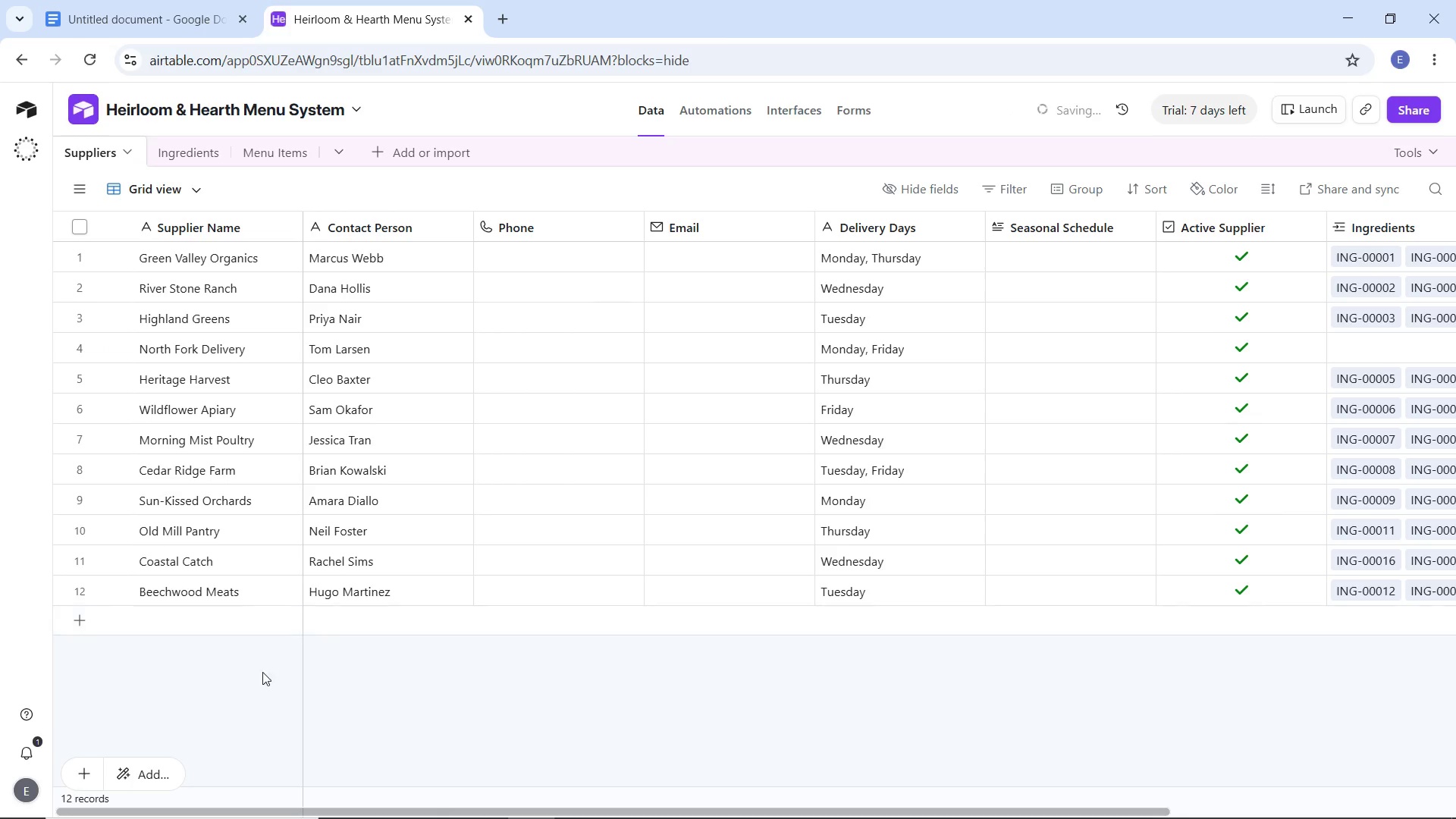 
left_click([406, 720])
 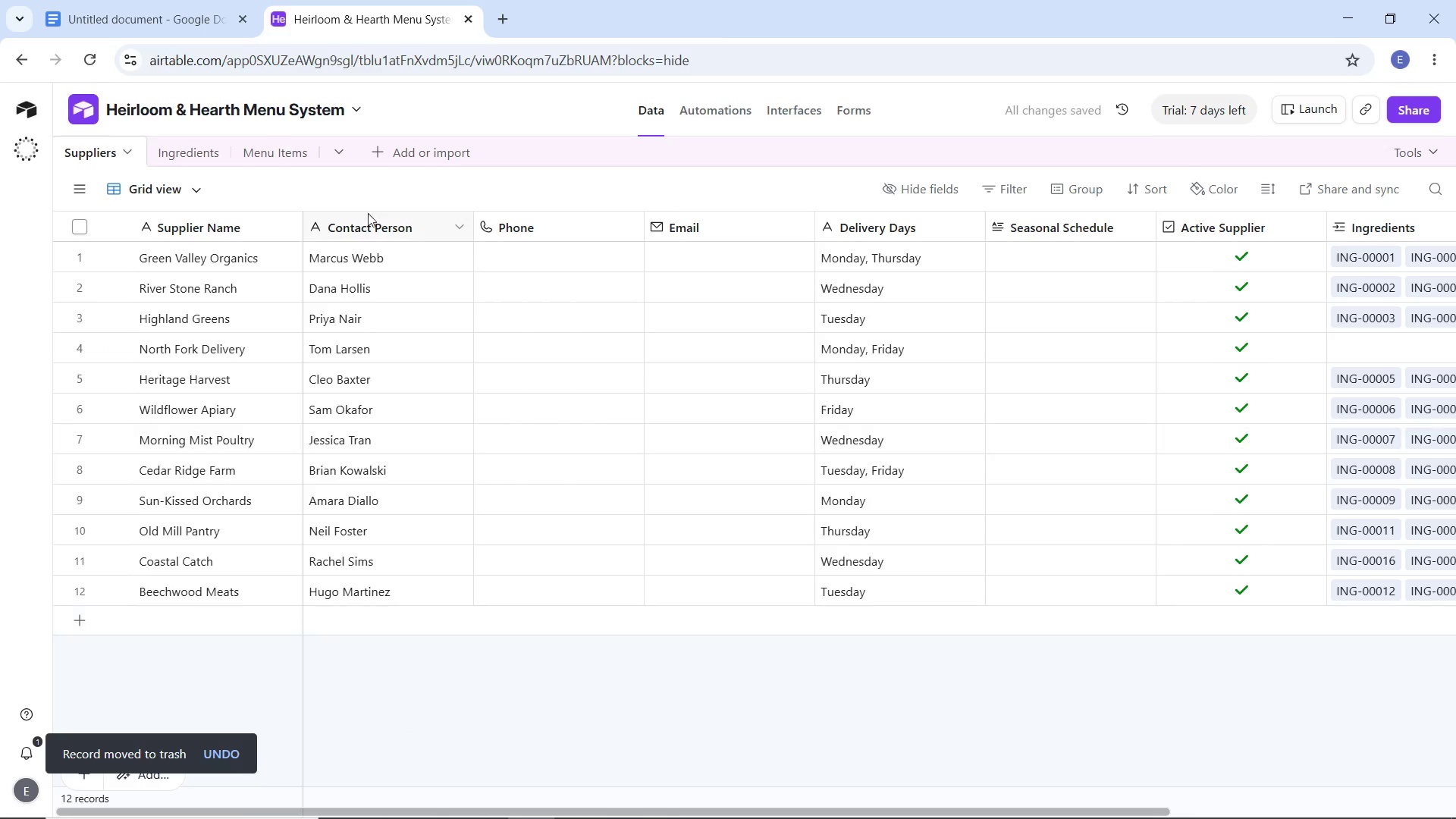 
left_click([265, 162])
 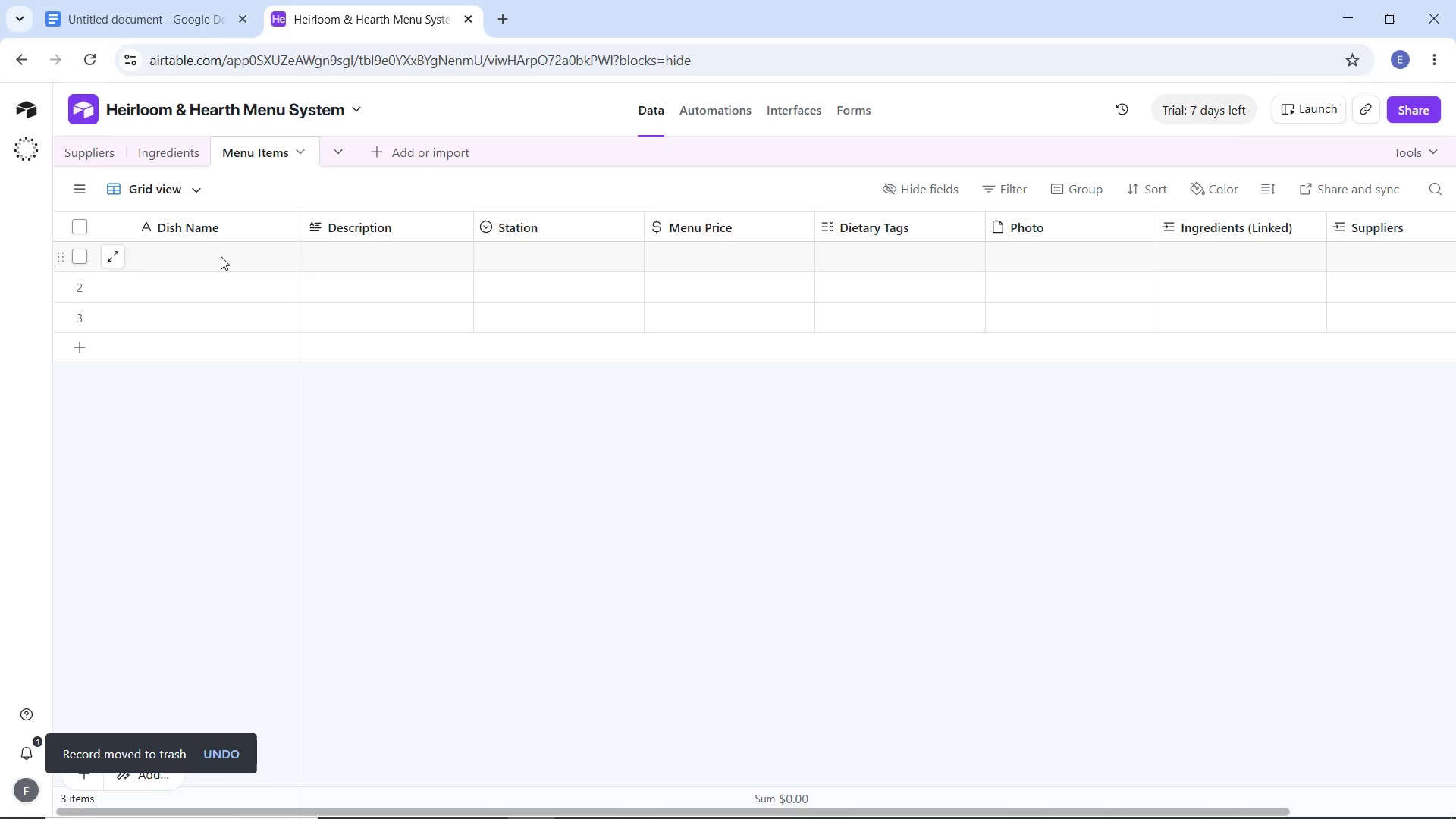 
double_click([194, 264])
 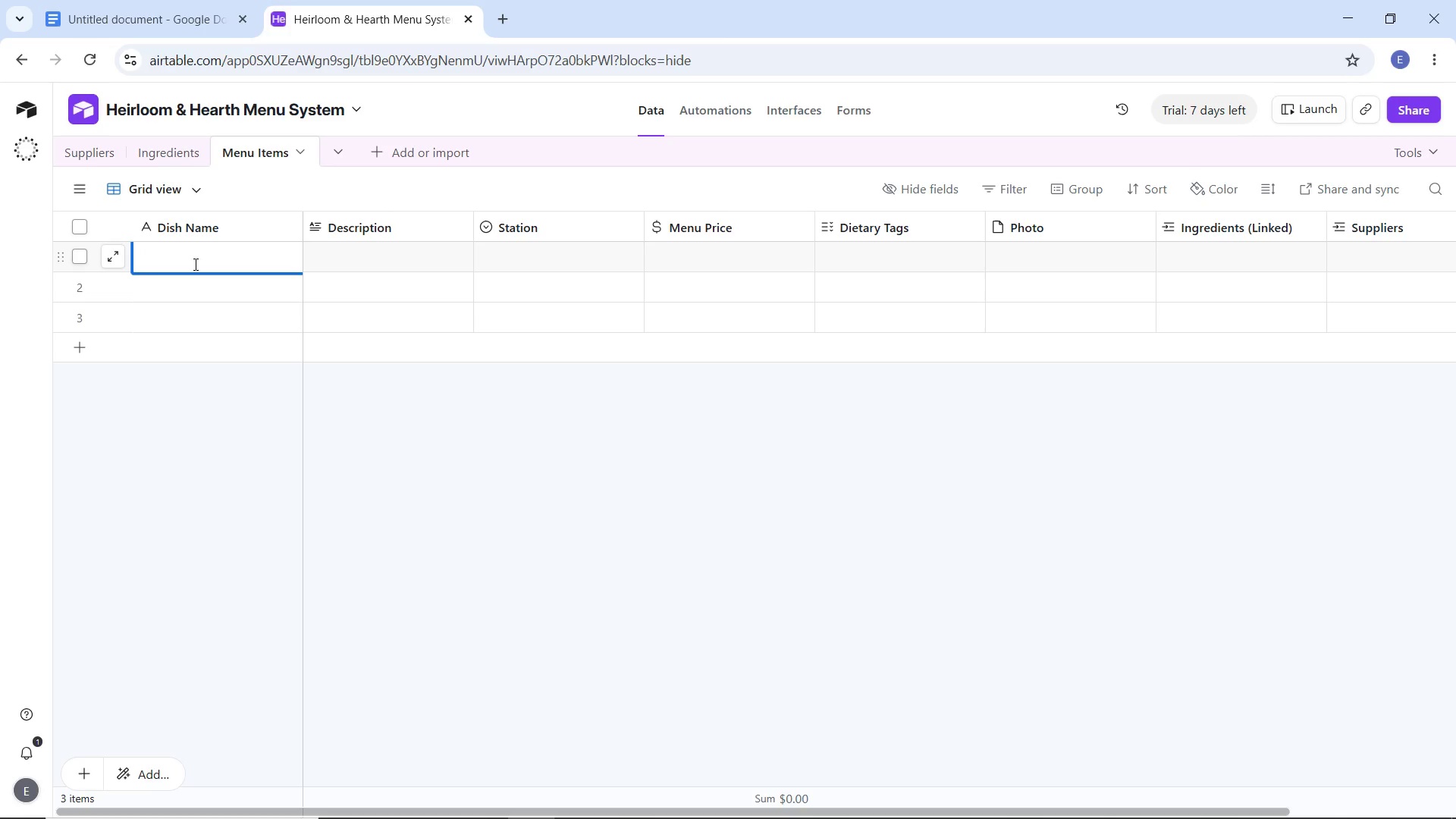 
type(Spring Name)
key(Backspace)
key(Backspace)
key(Backspace)
key(Backspace)
type(Ramp & Goat Cheese Tart)
 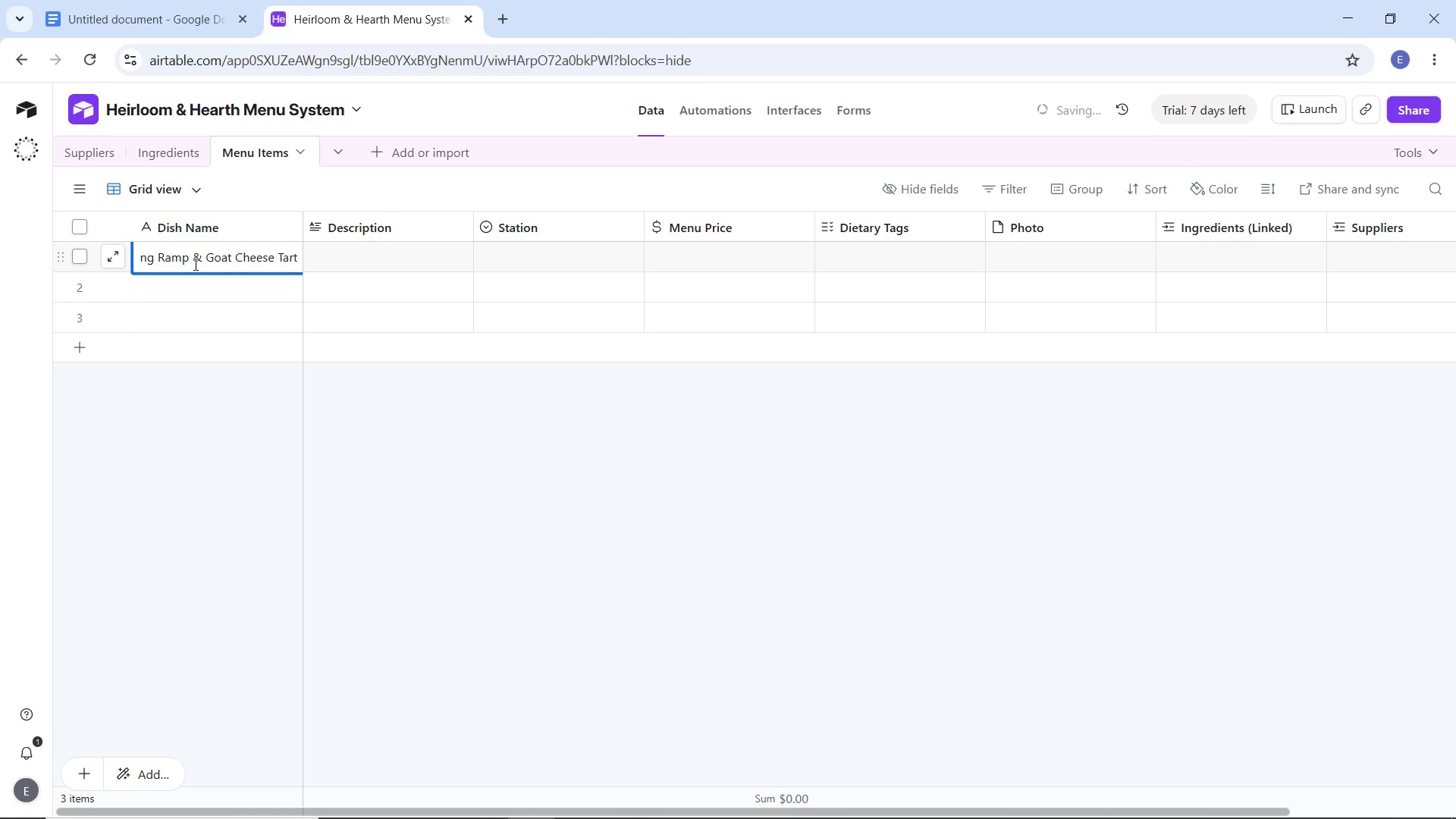 
wait(29.75)
 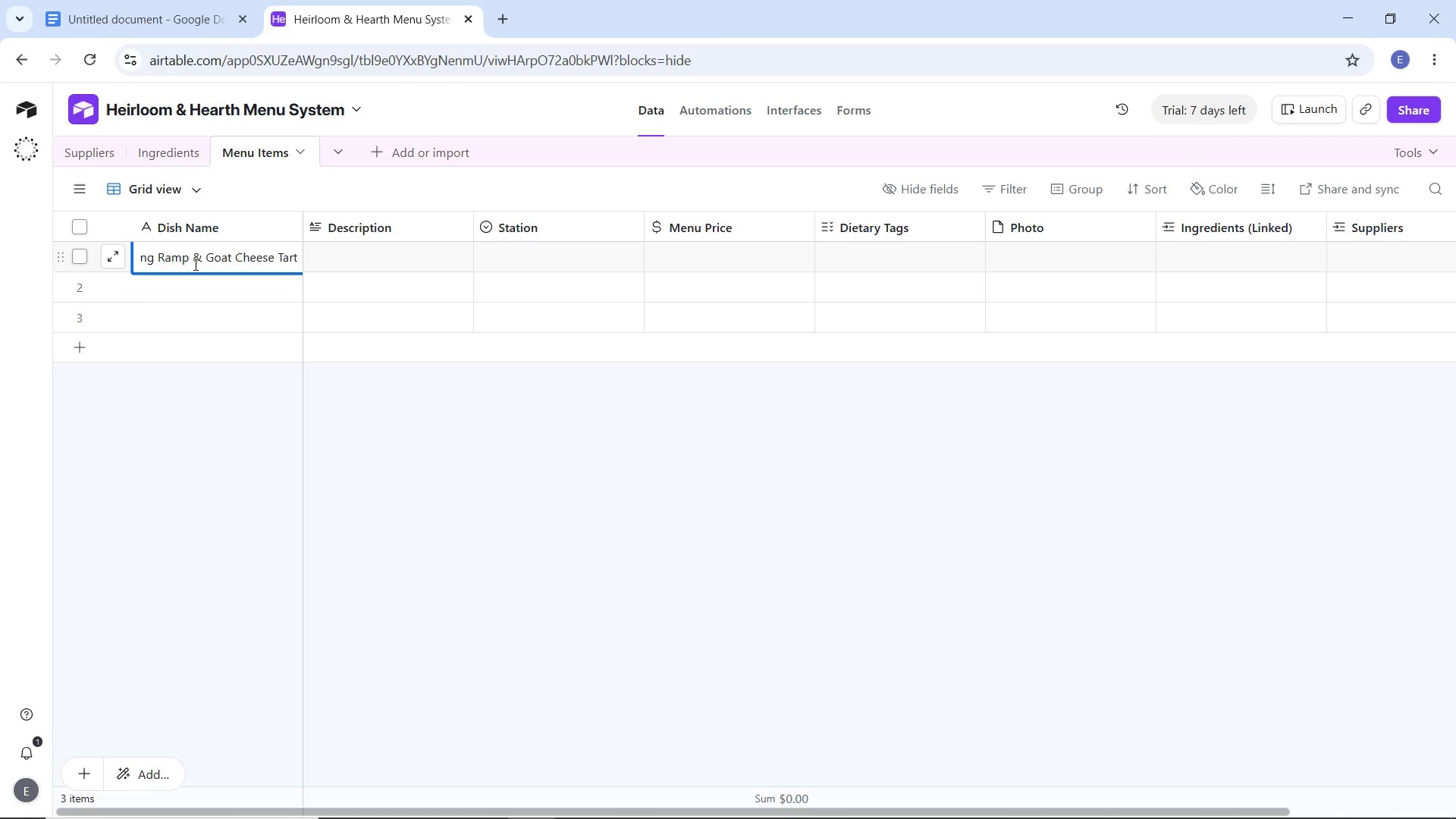 
left_click_drag(start_coordinate=[437, 408], to_coordinate=[437, 404])
 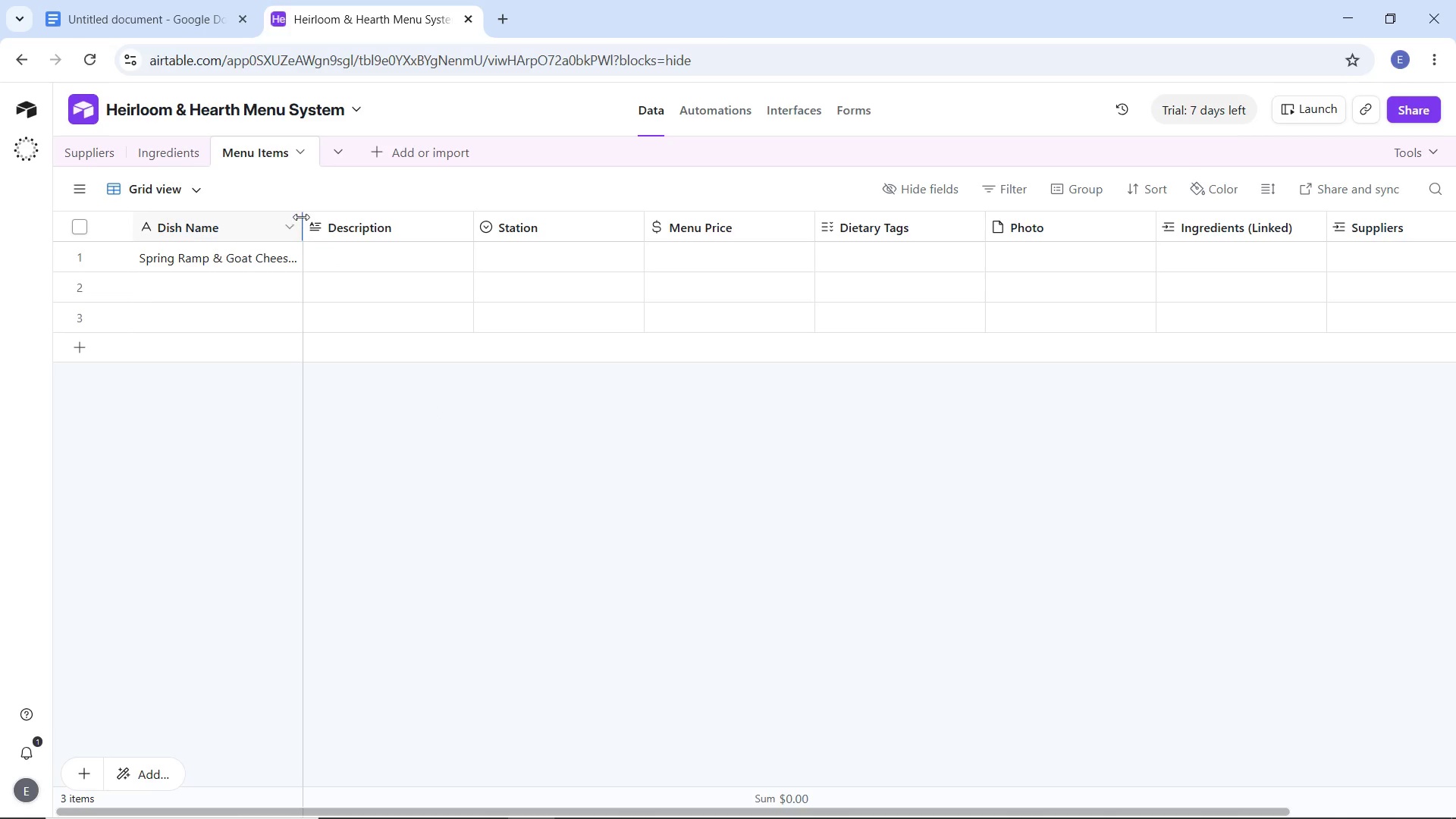 
left_click_drag(start_coordinate=[301, 217], to_coordinate=[342, 221])
 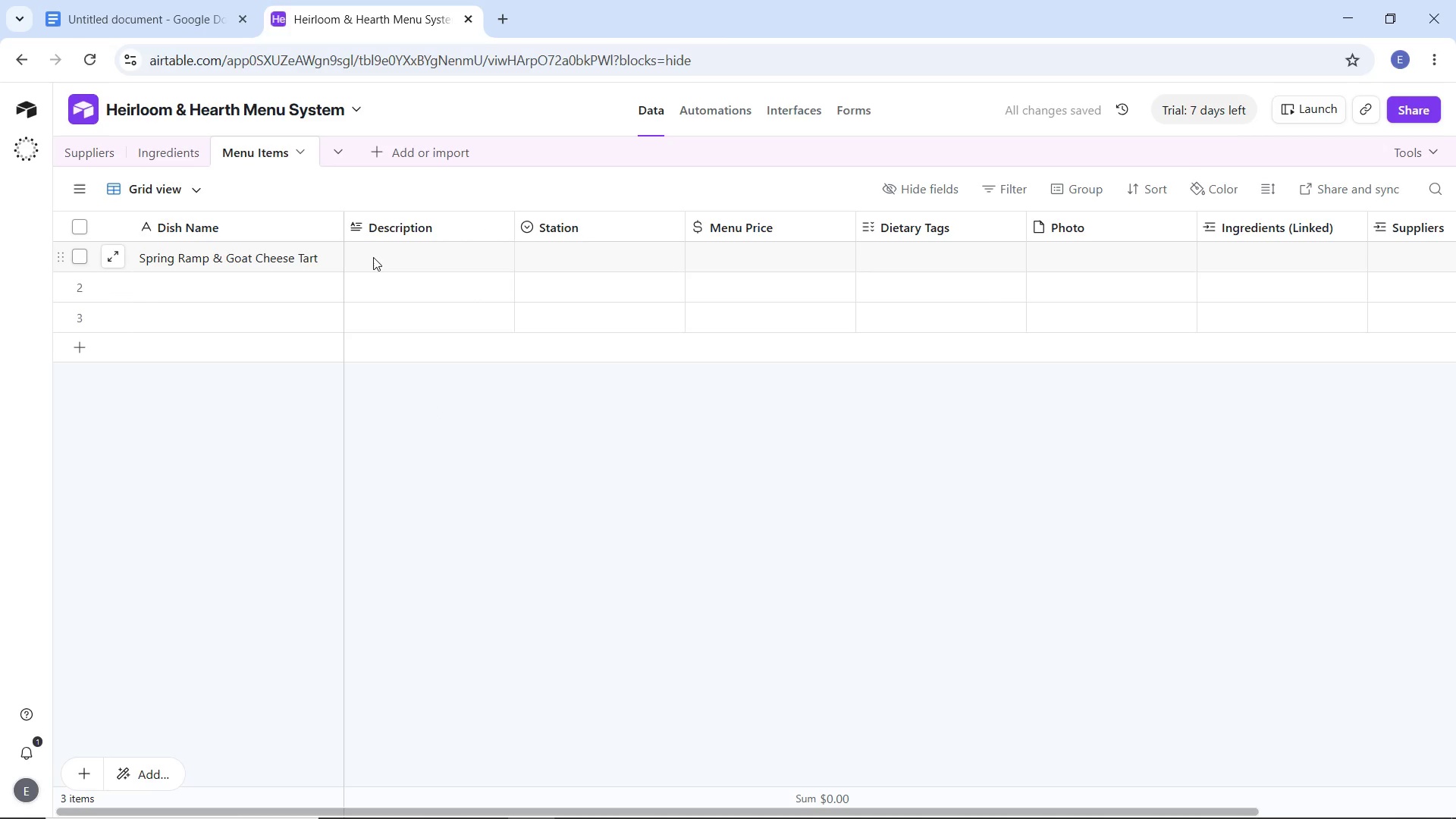 
left_click([534, 253])
 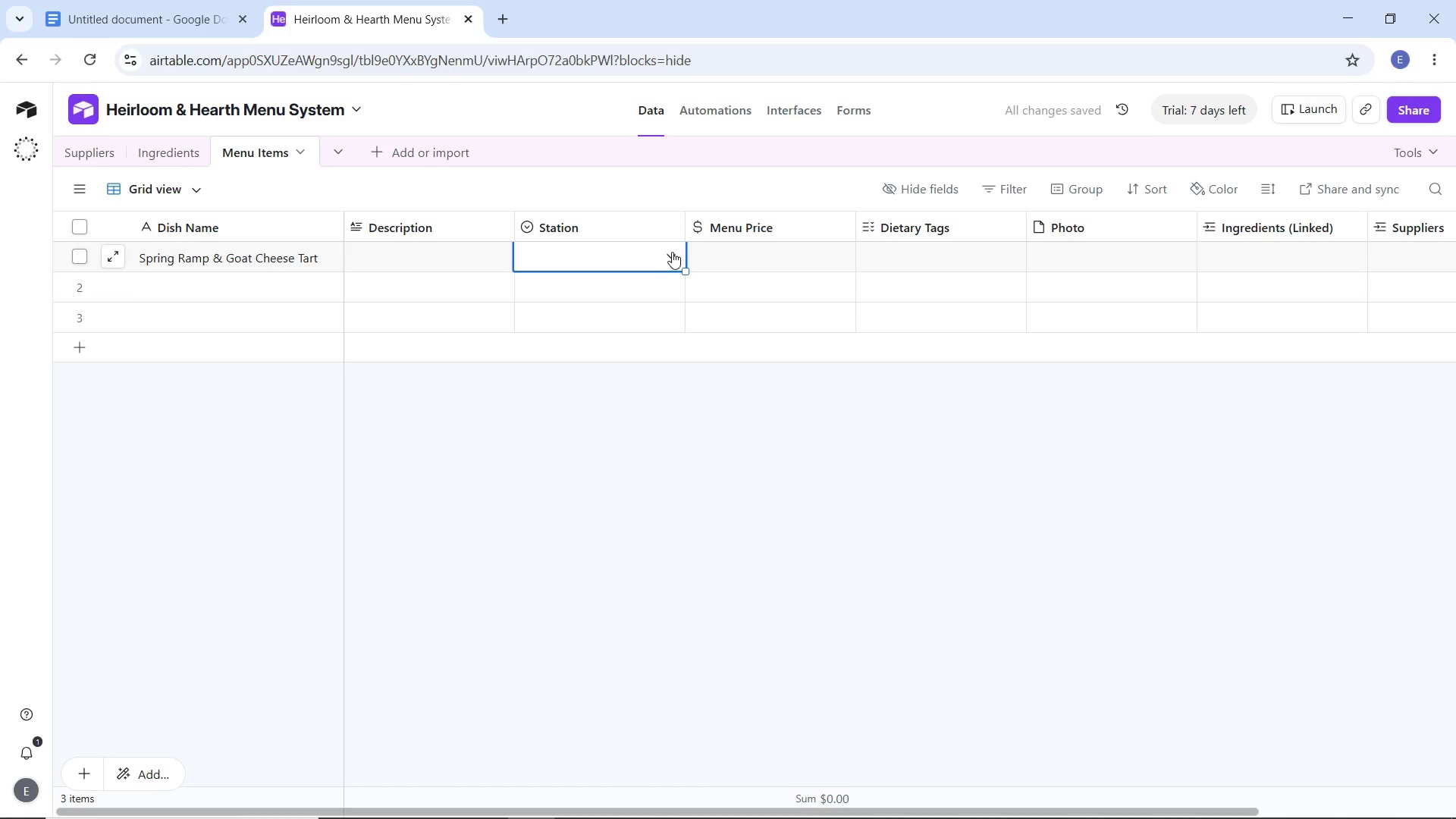 
left_click([672, 252])
 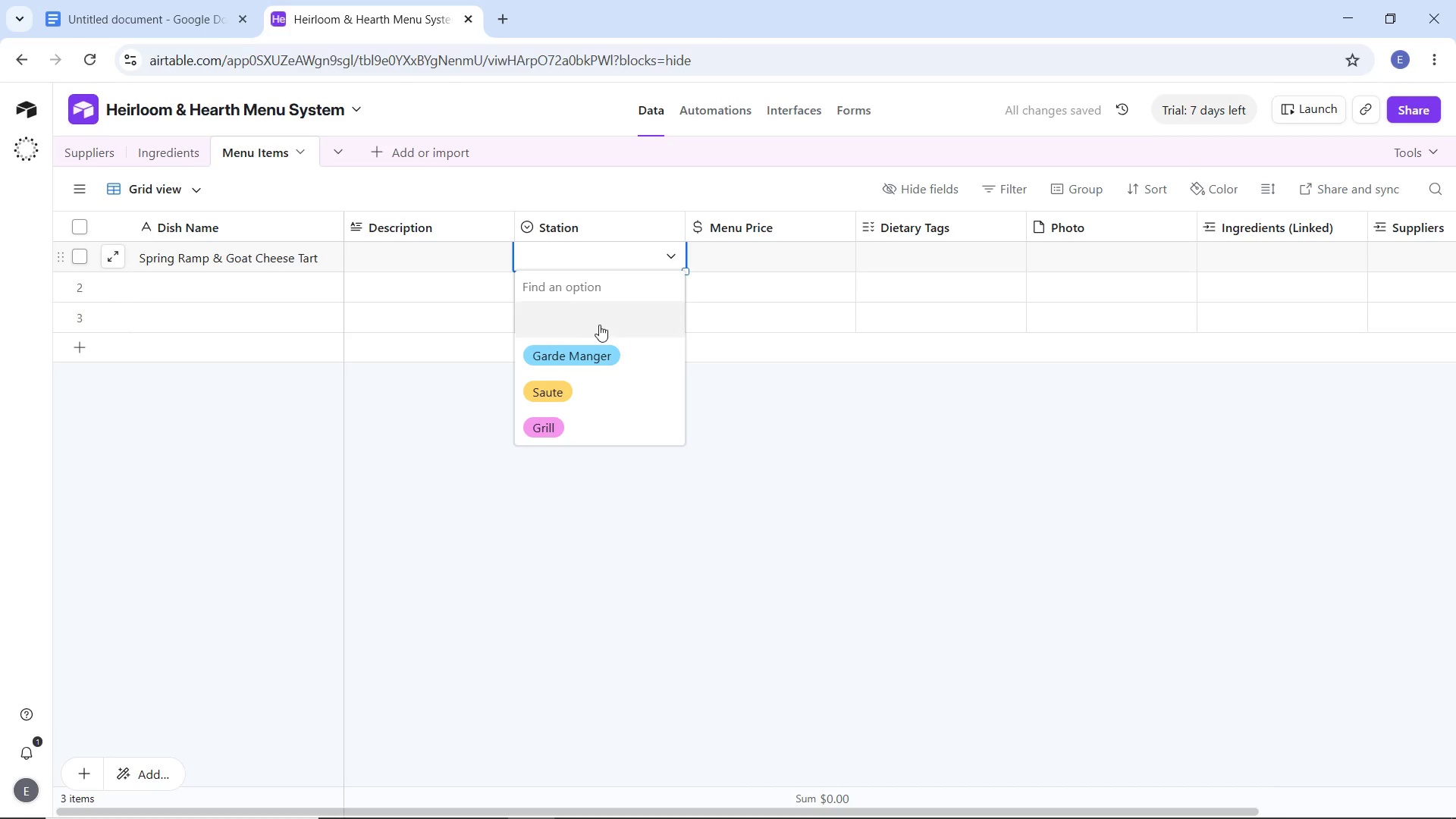 
left_click([588, 351])
 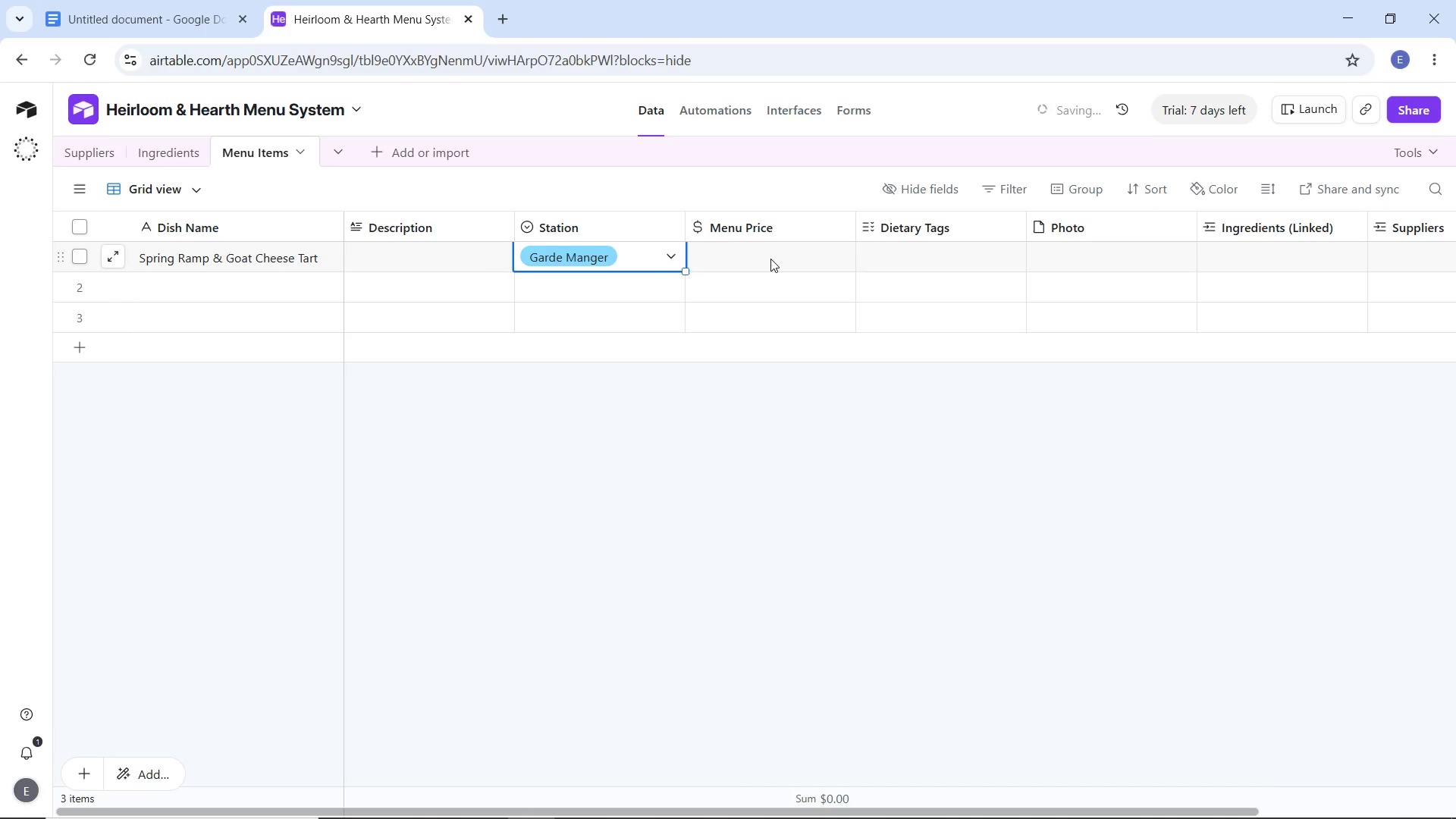 
double_click([770, 259])
 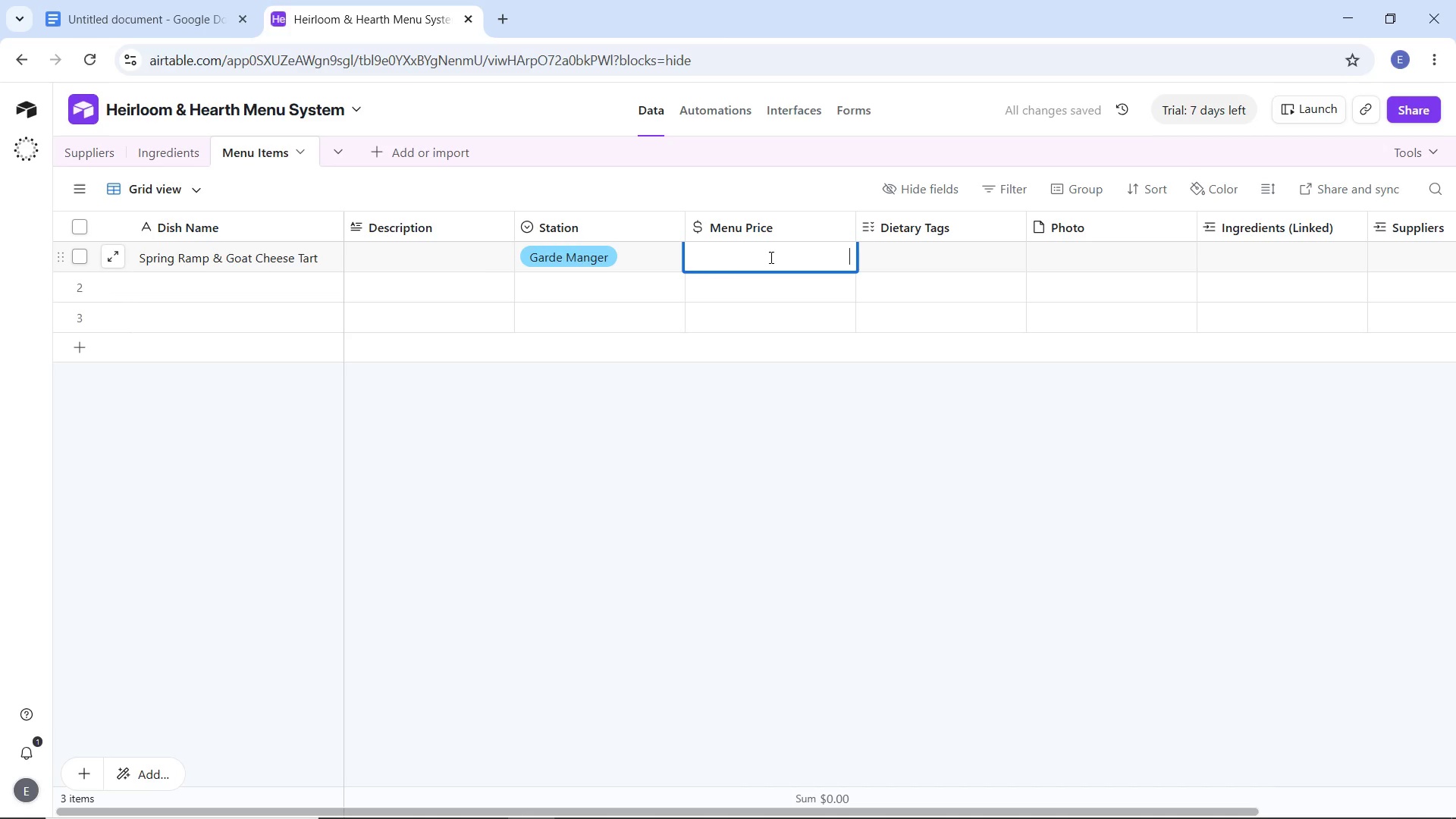 
type($28.00)
key(Tab)
 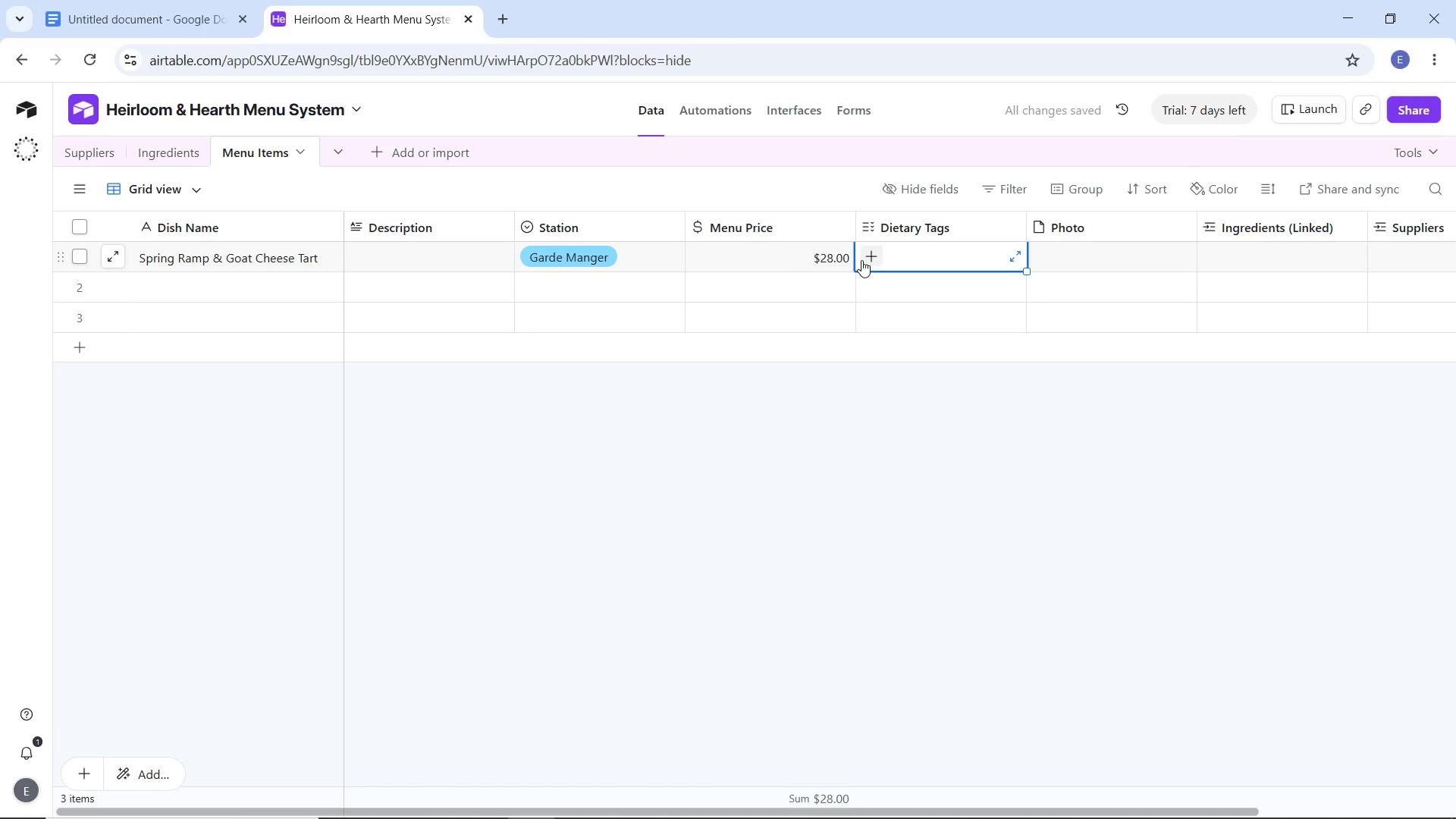 
left_click([864, 253])
 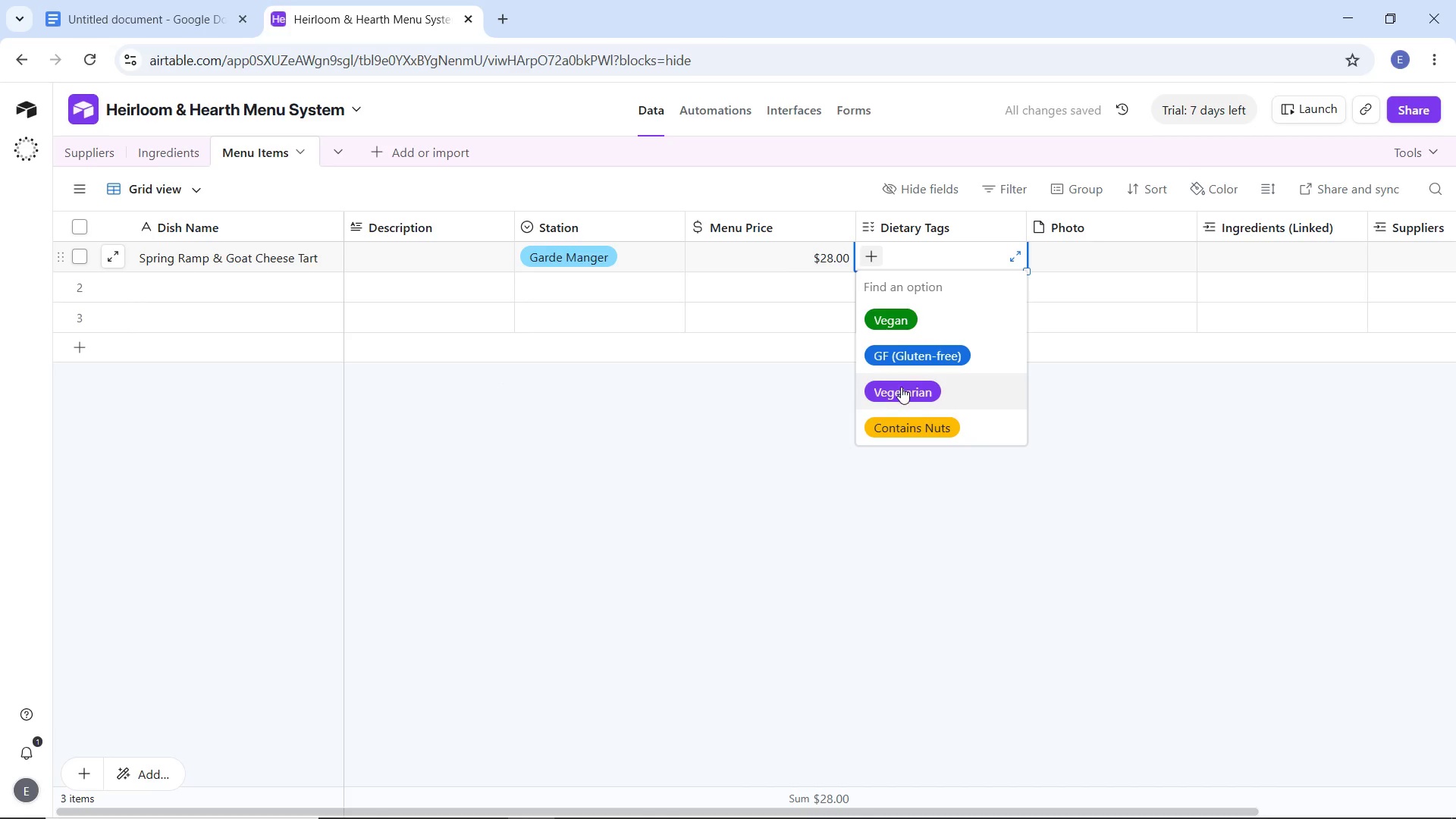 
left_click([901, 388])
 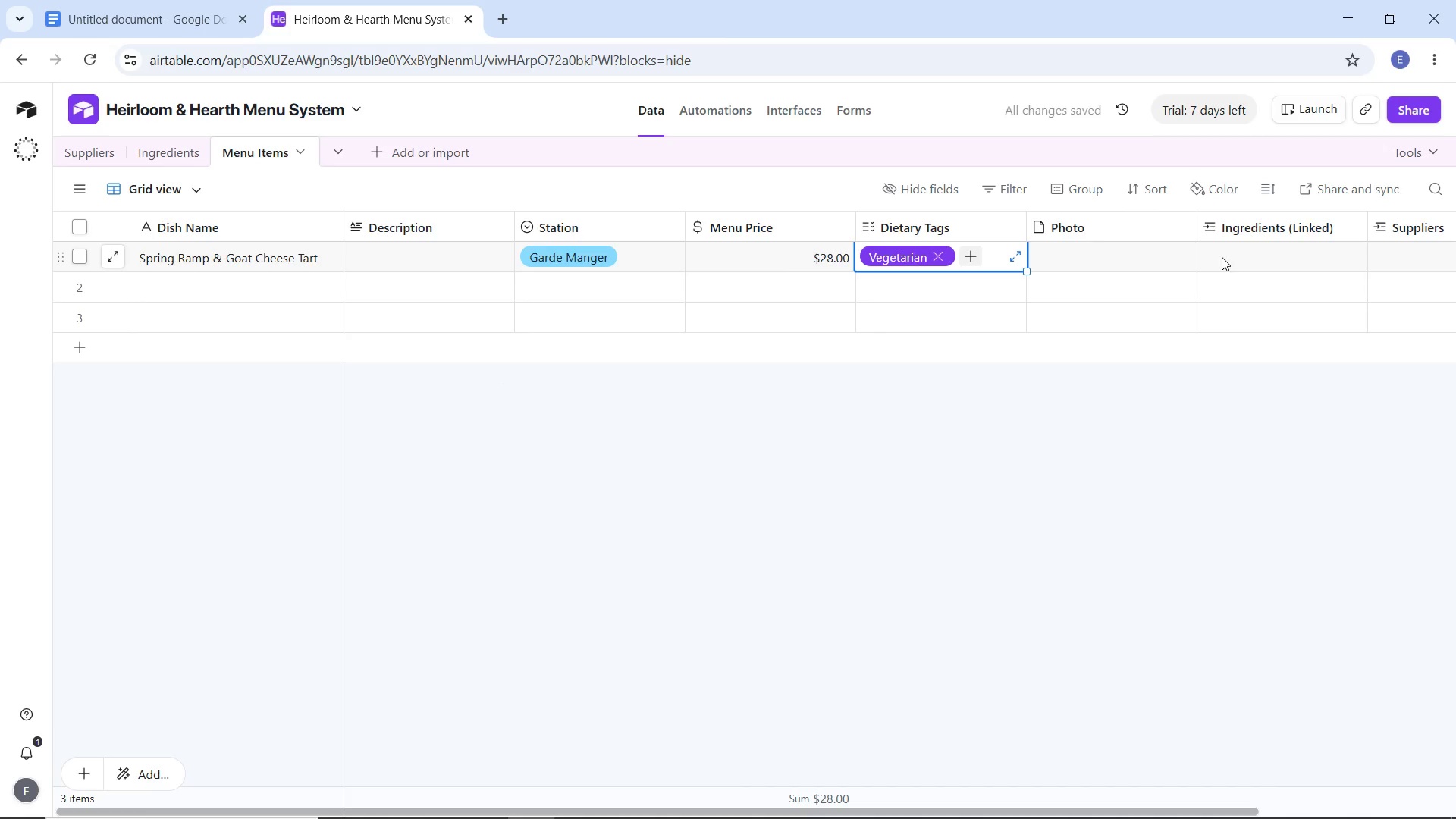 
double_click([1222, 257])
 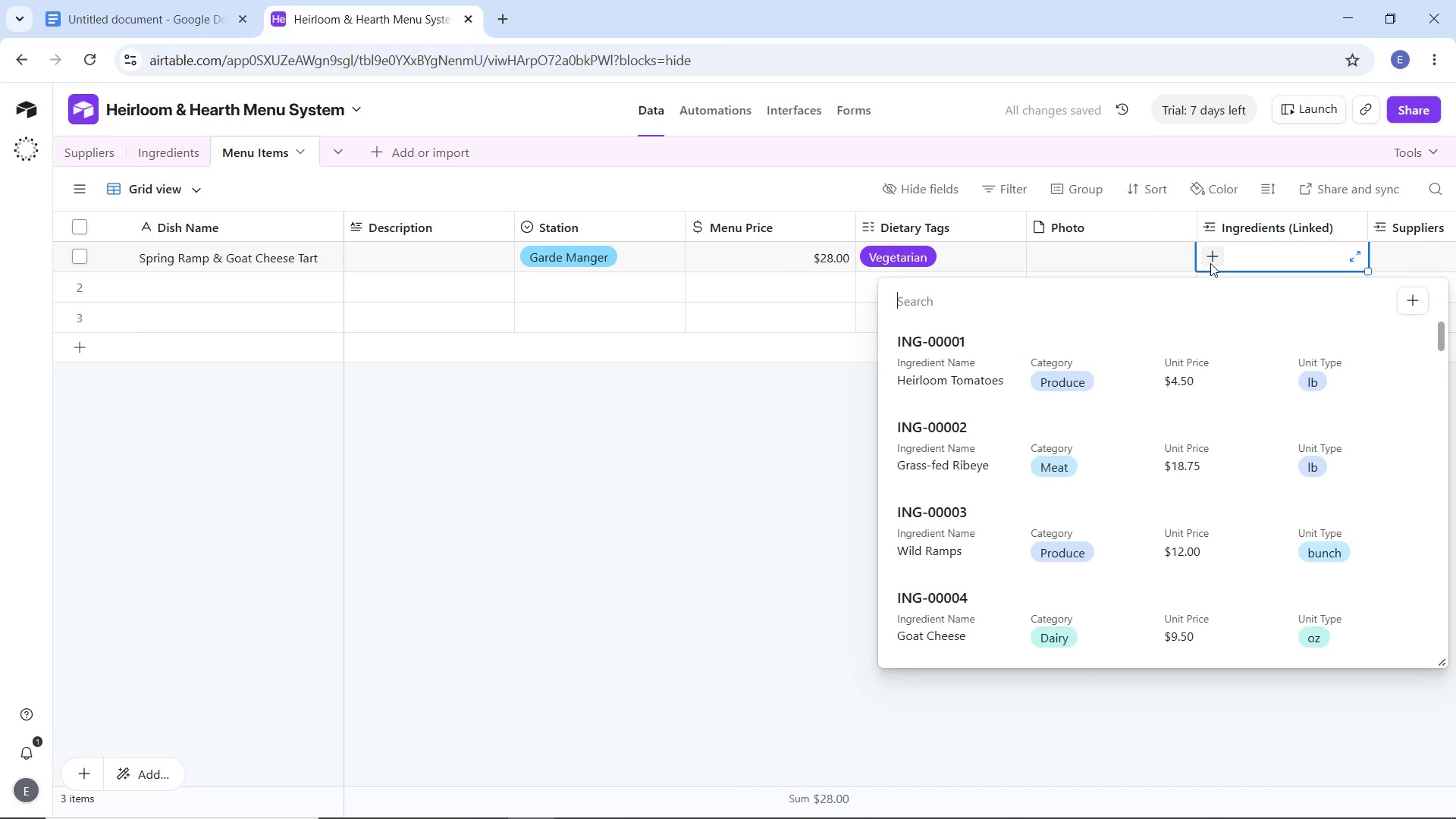 
key(W)
 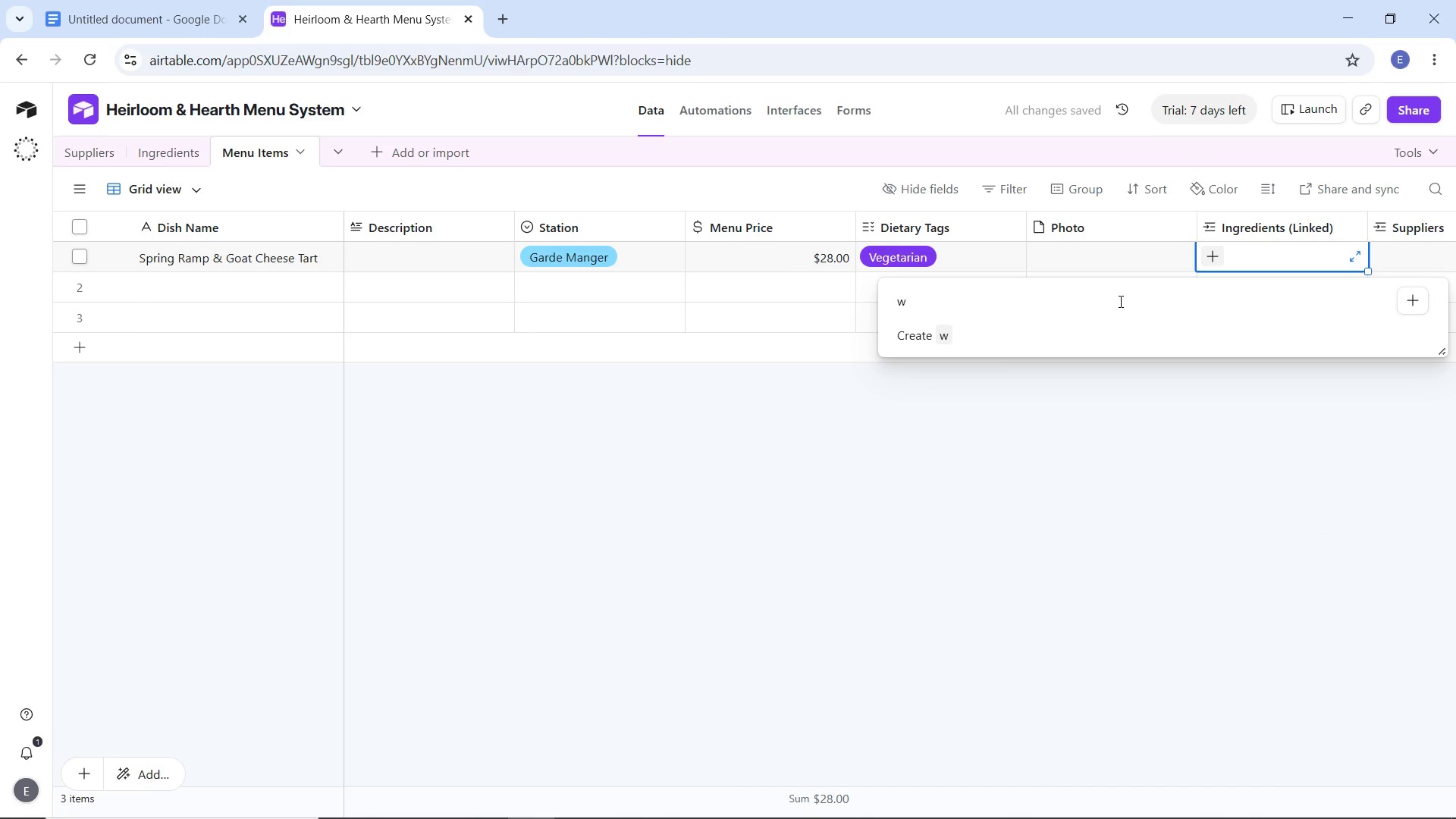 
key(Backspace)
 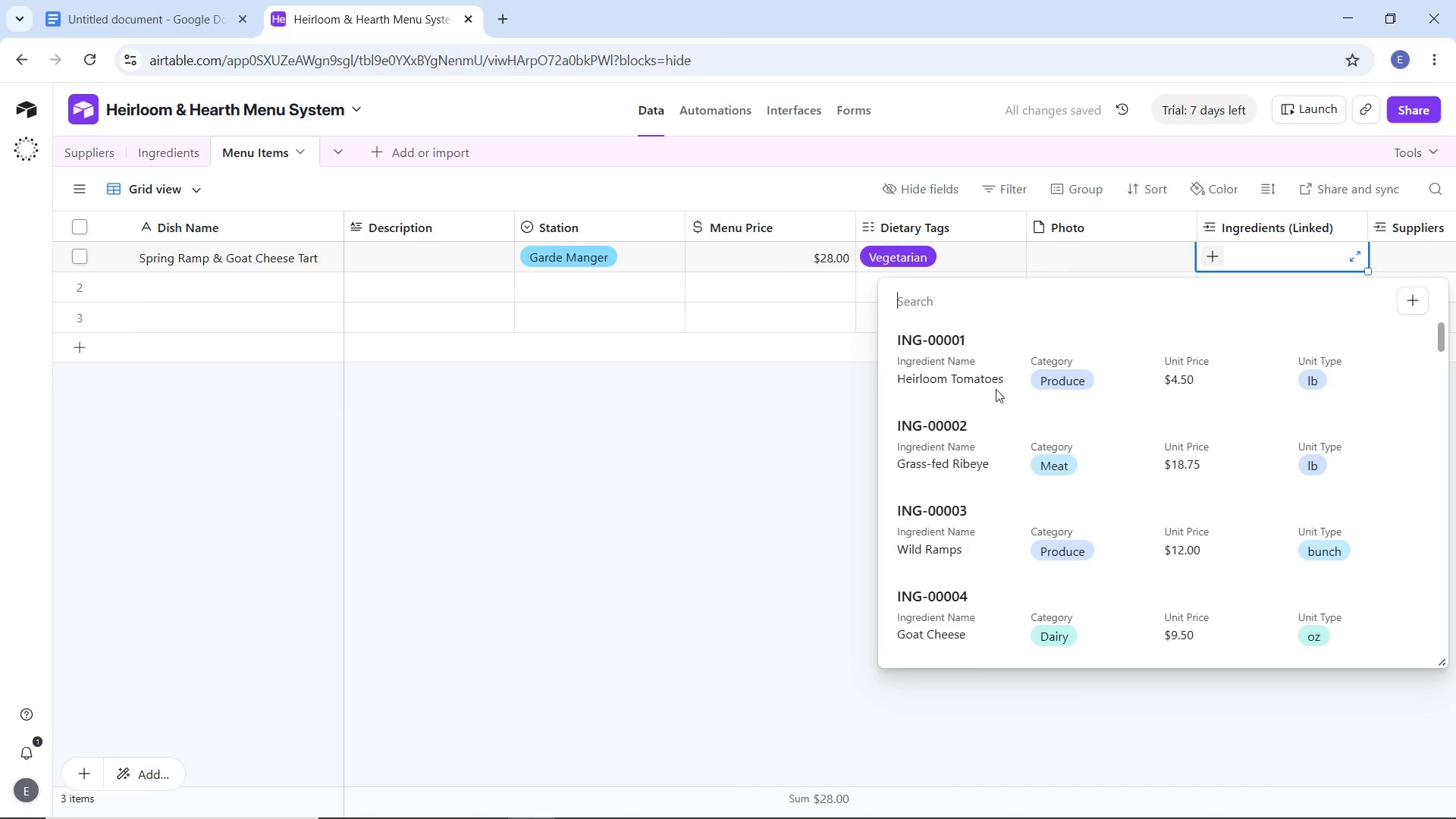 
scroll: coordinate [974, 416], scroll_direction: up, amount: 3.0
 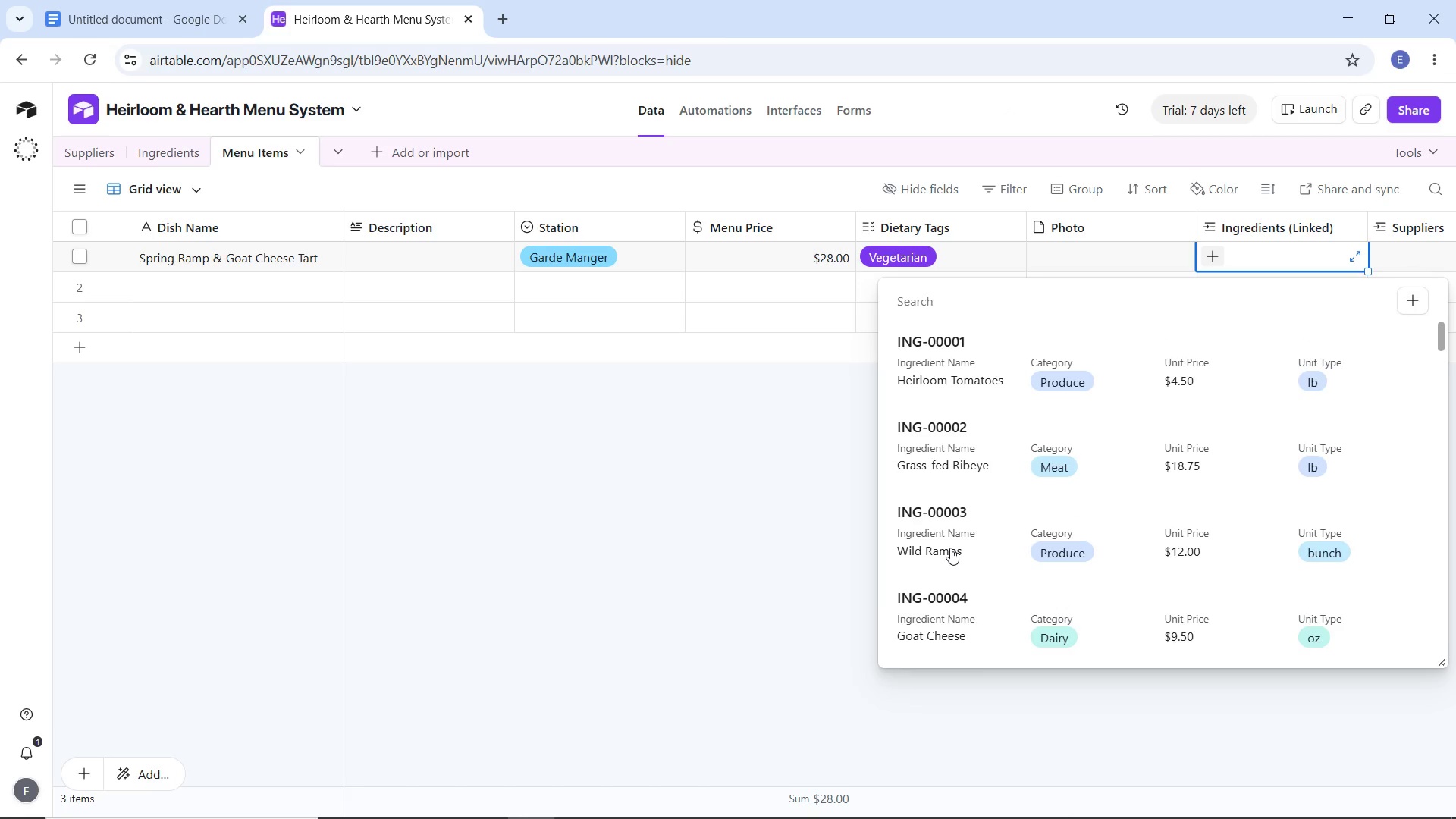 
left_click([950, 548])
 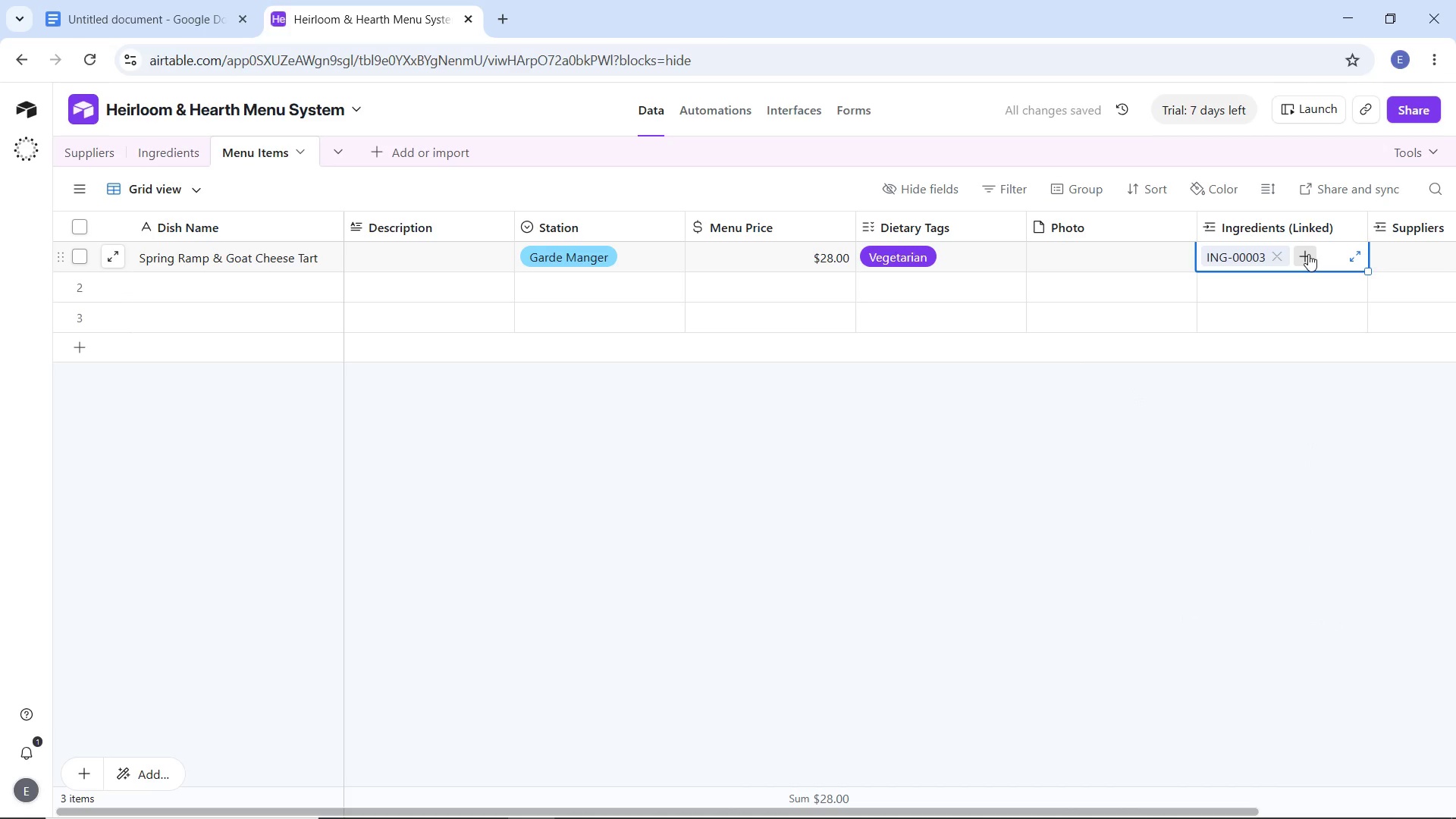 
left_click([1308, 254])
 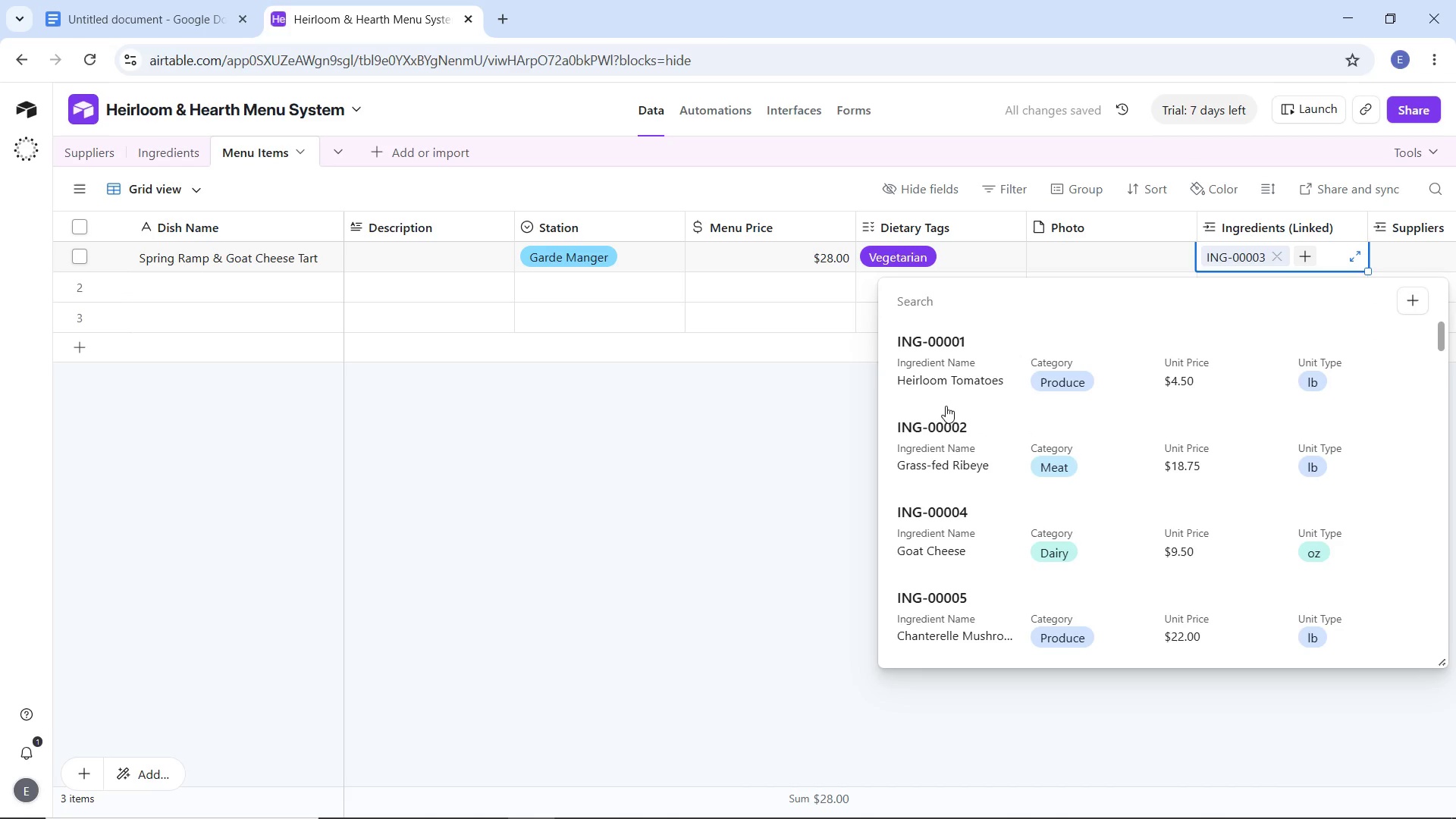 
scroll: coordinate [945, 418], scroll_direction: down, amount: 1.0
 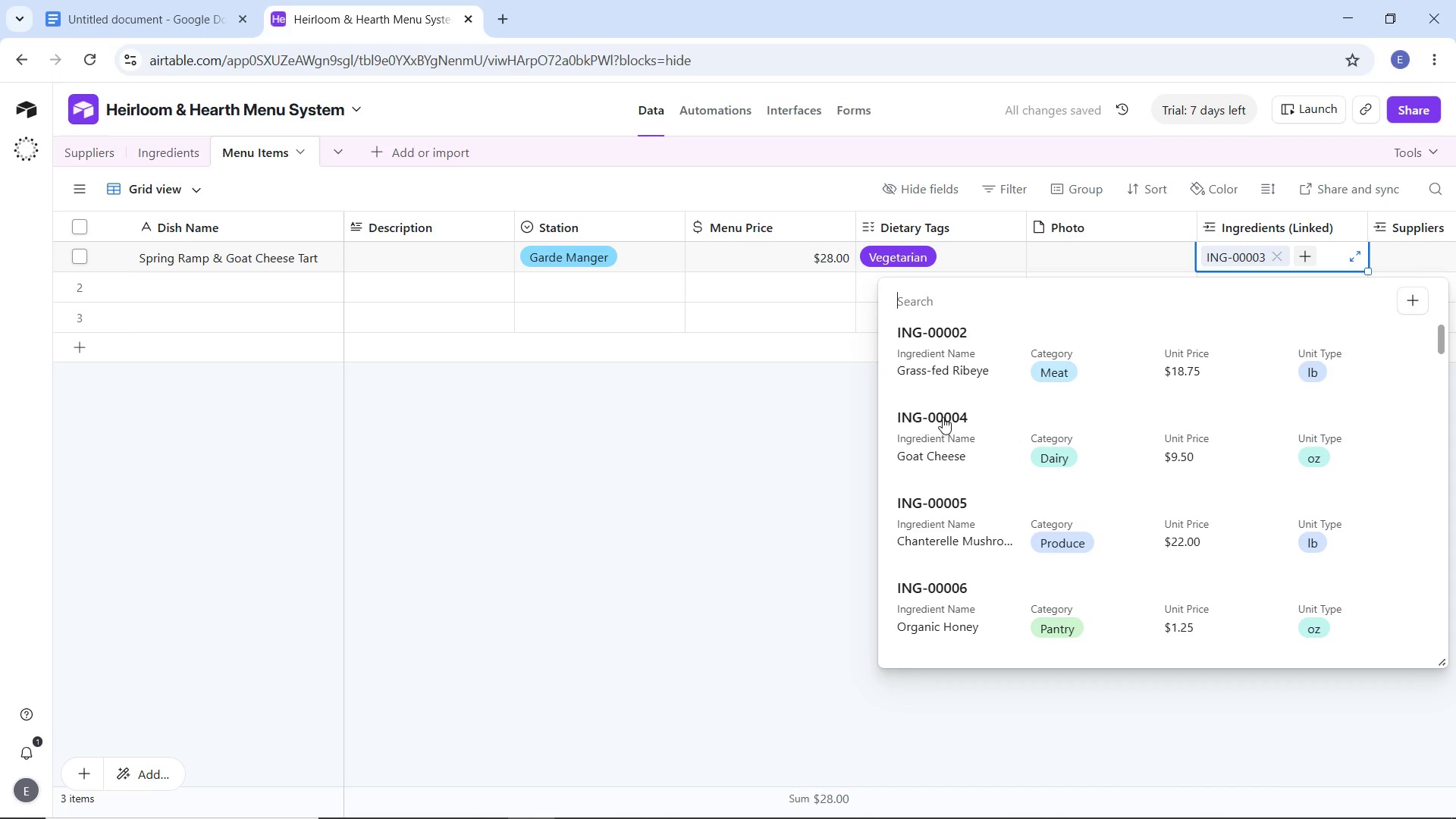 
left_click([943, 417])
 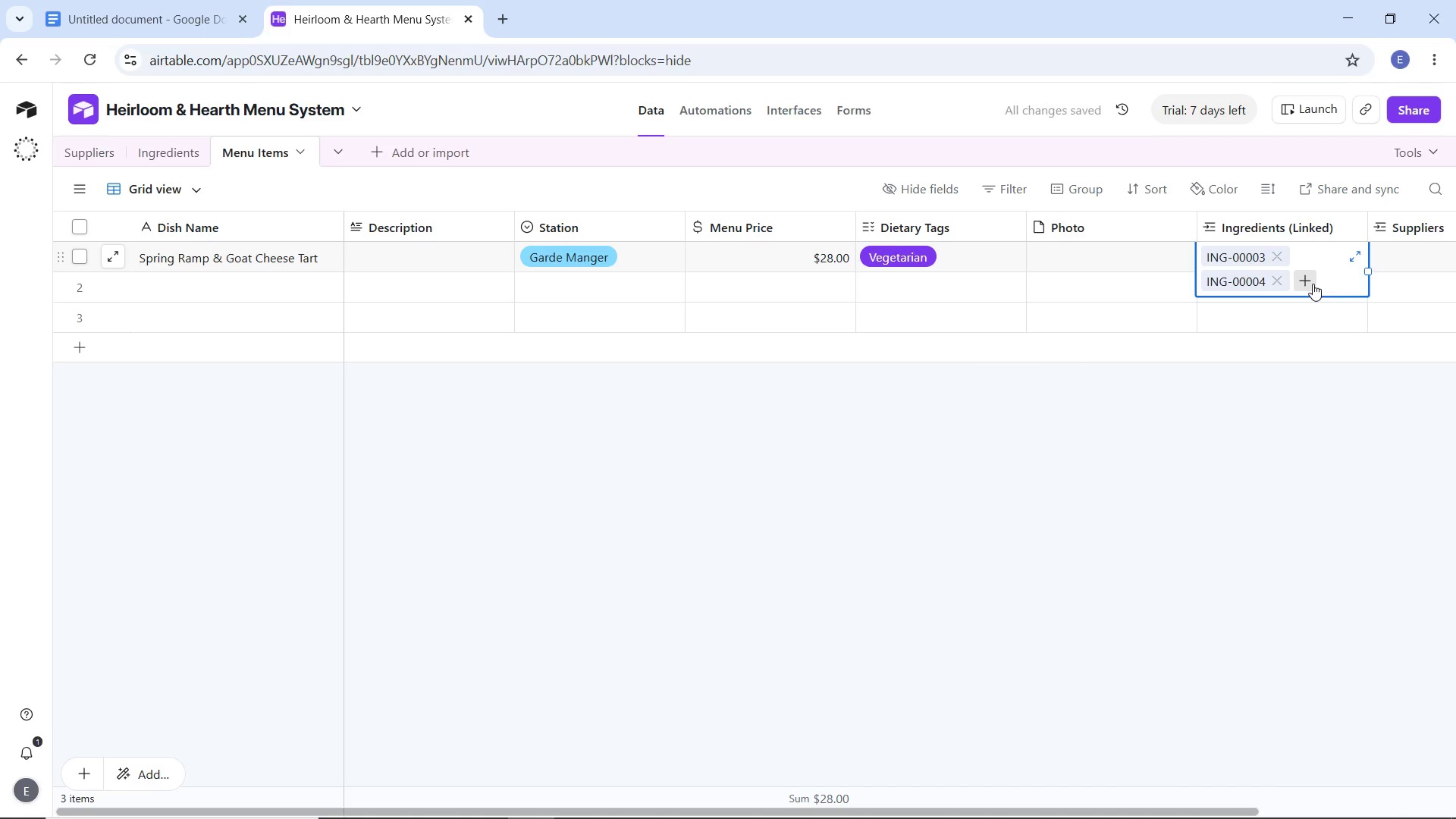 
left_click([1313, 284])
 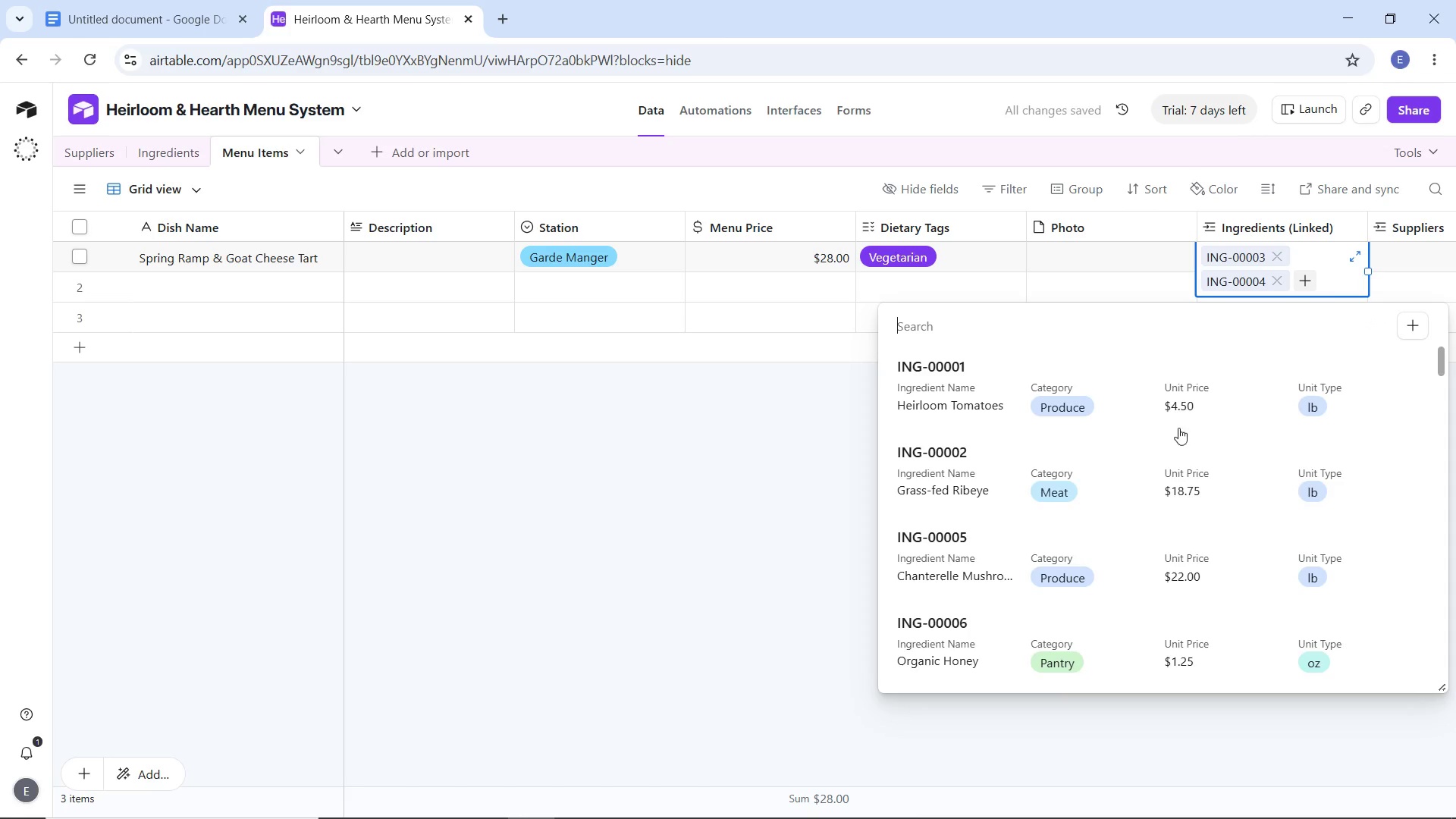 
scroll: coordinate [1084, 446], scroll_direction: down, amount: 2.0
 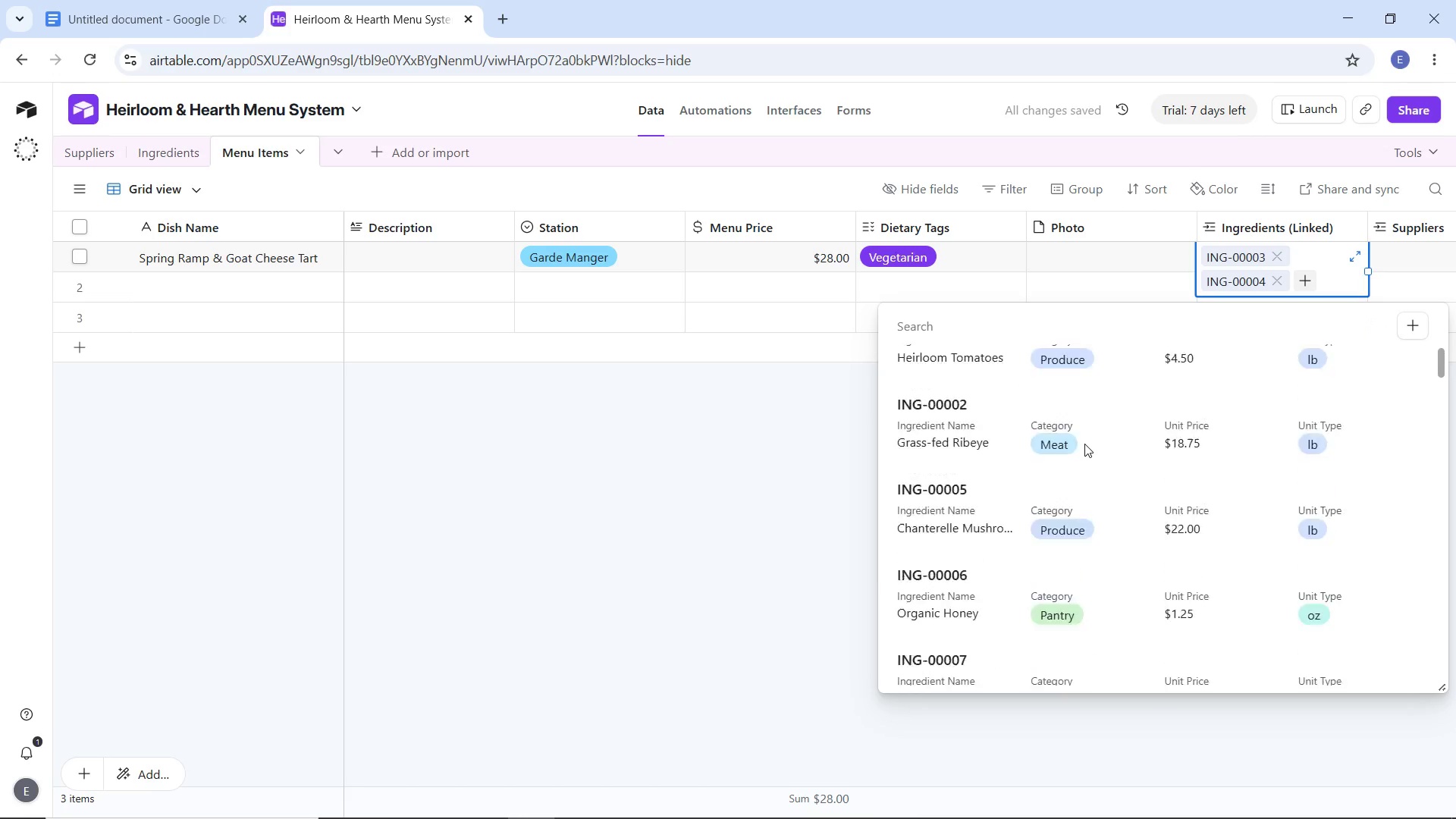 
scroll: coordinate [1084, 444], scroll_direction: up, amount: 4.0
 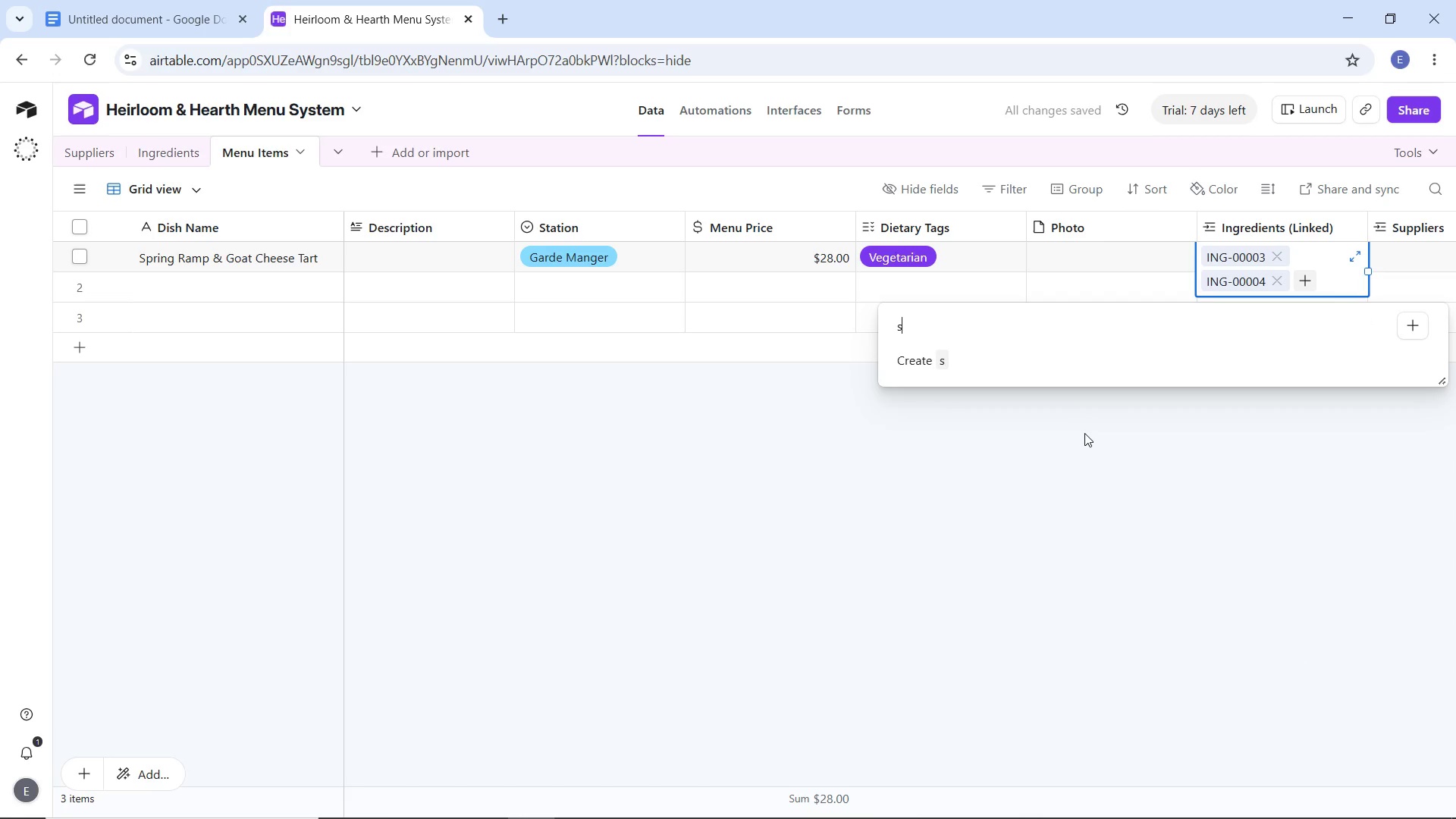 
key(S)
 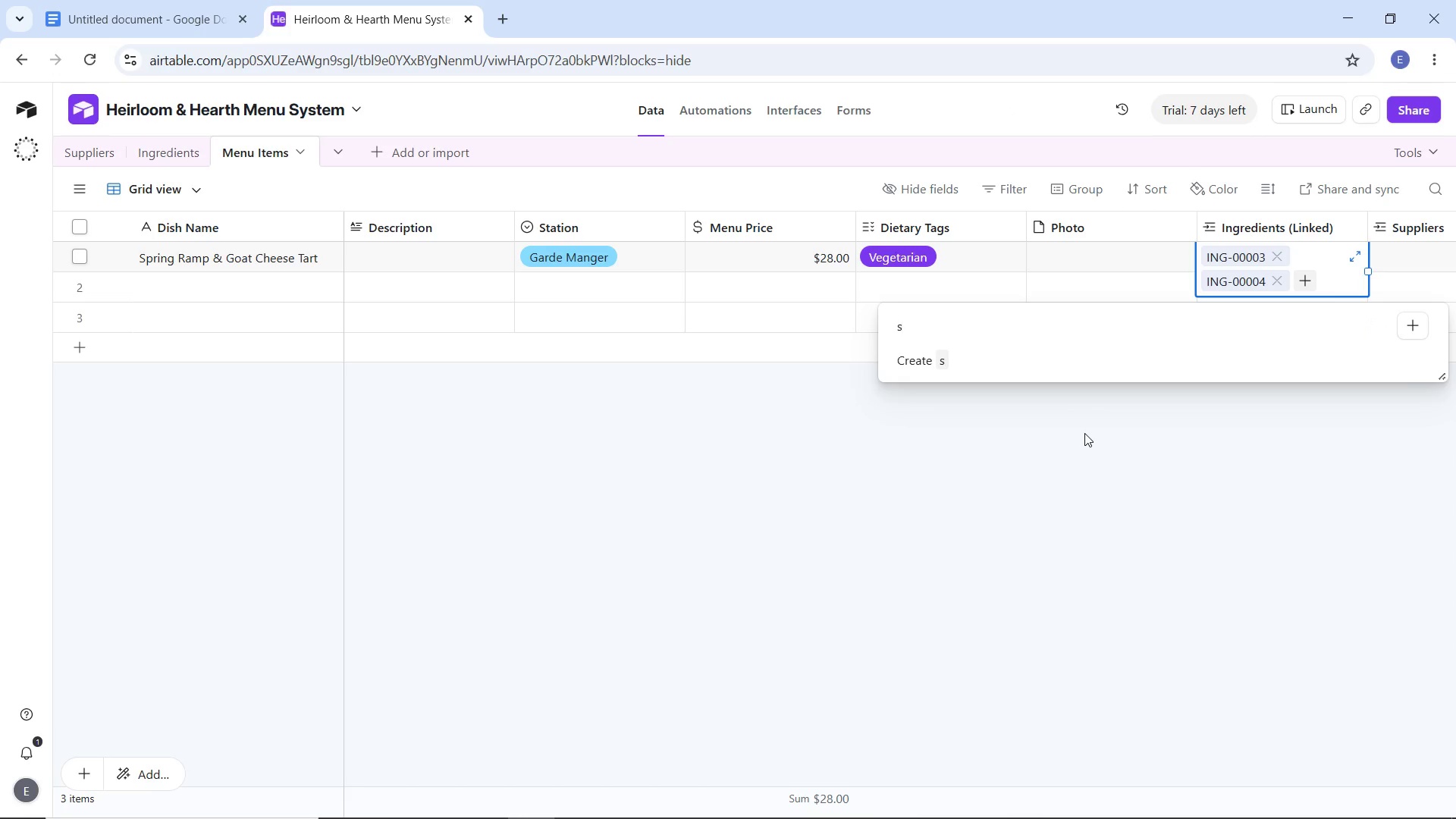 
type(our)
key(Backspace)
key(Backspace)
key(Backspace)
key(Backspace)
 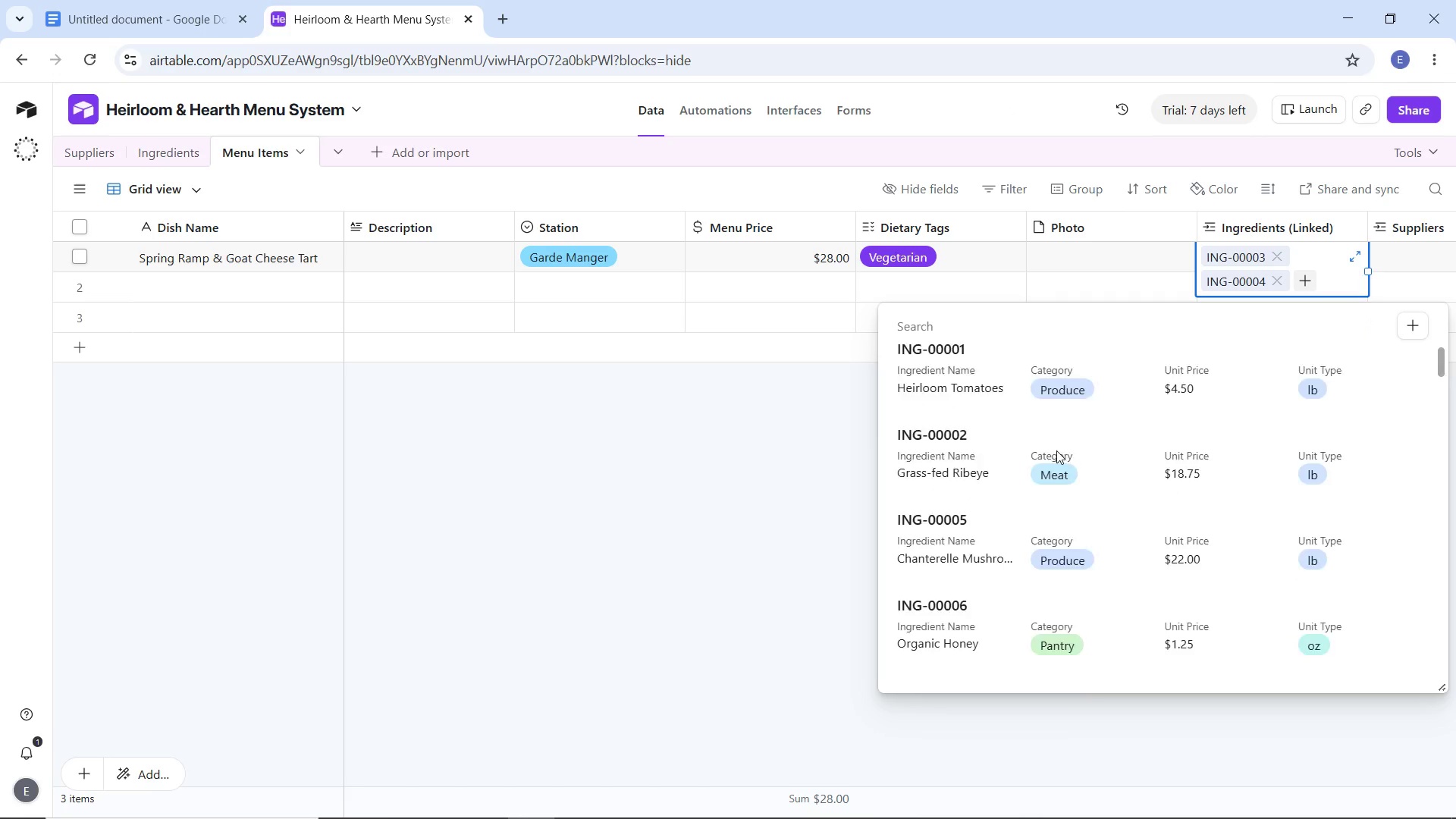 
scroll: coordinate [1022, 469], scroll_direction: down, amount: 9.0
 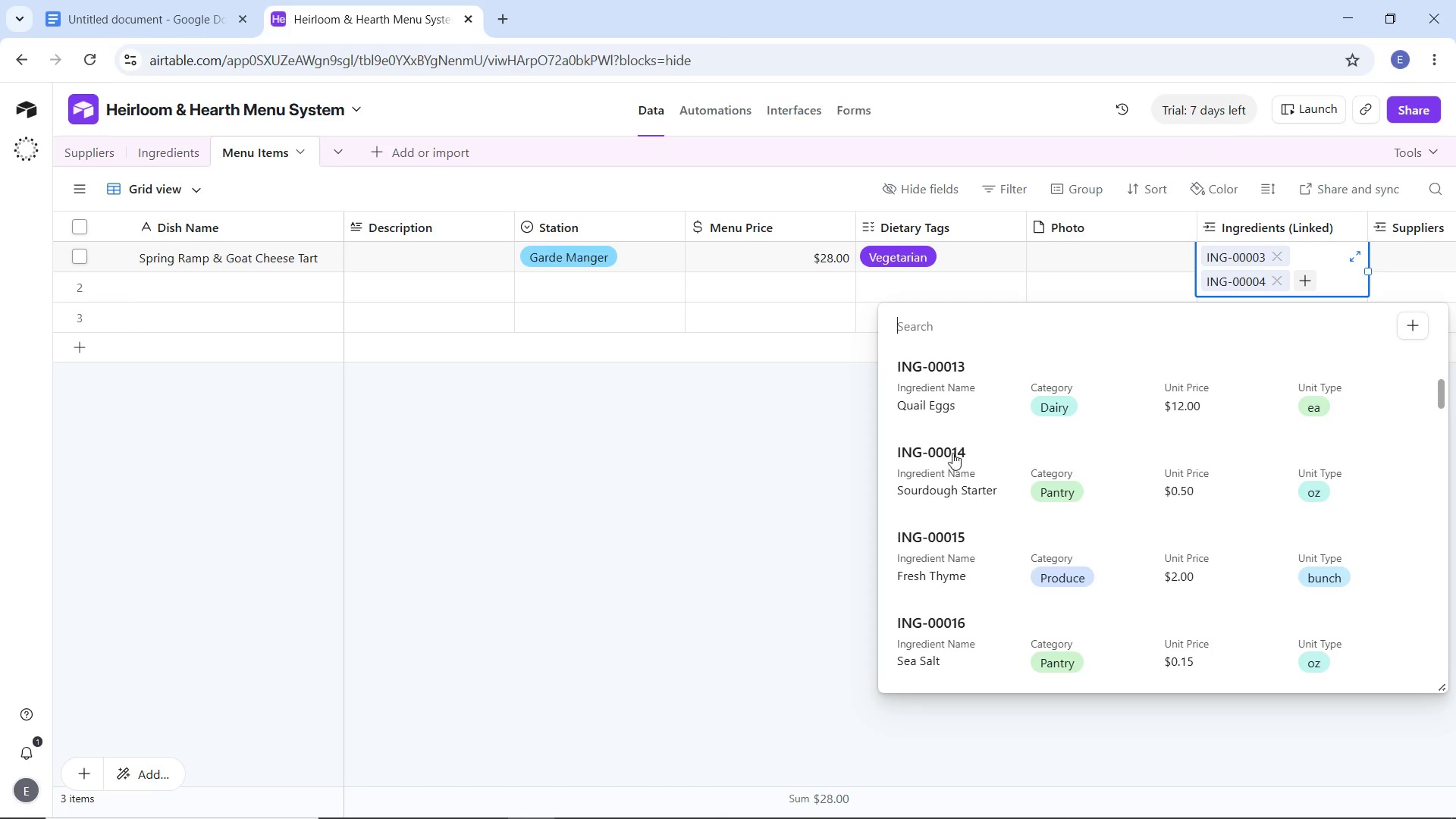 
left_click([952, 450])
 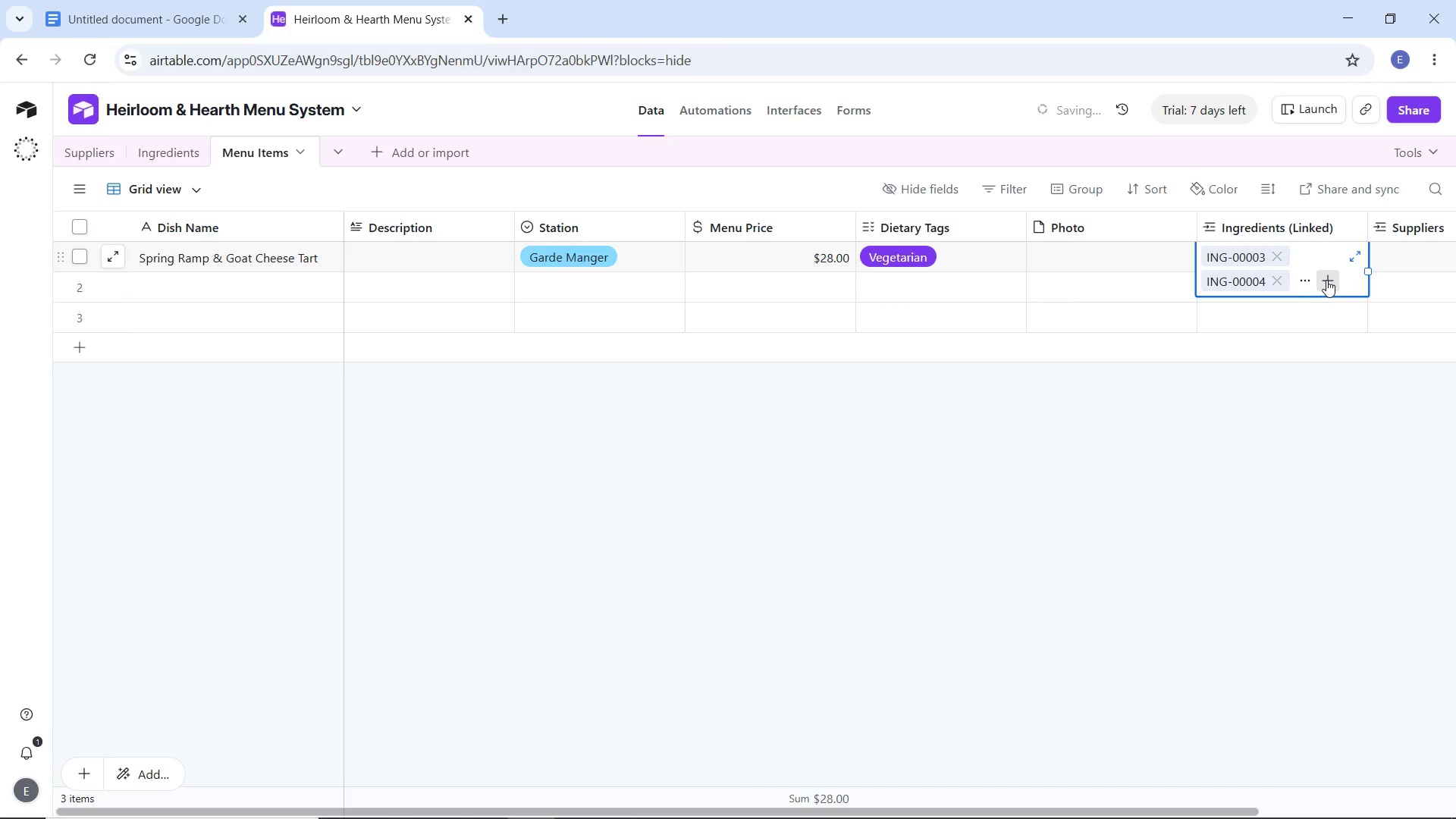 
left_click([1326, 280])
 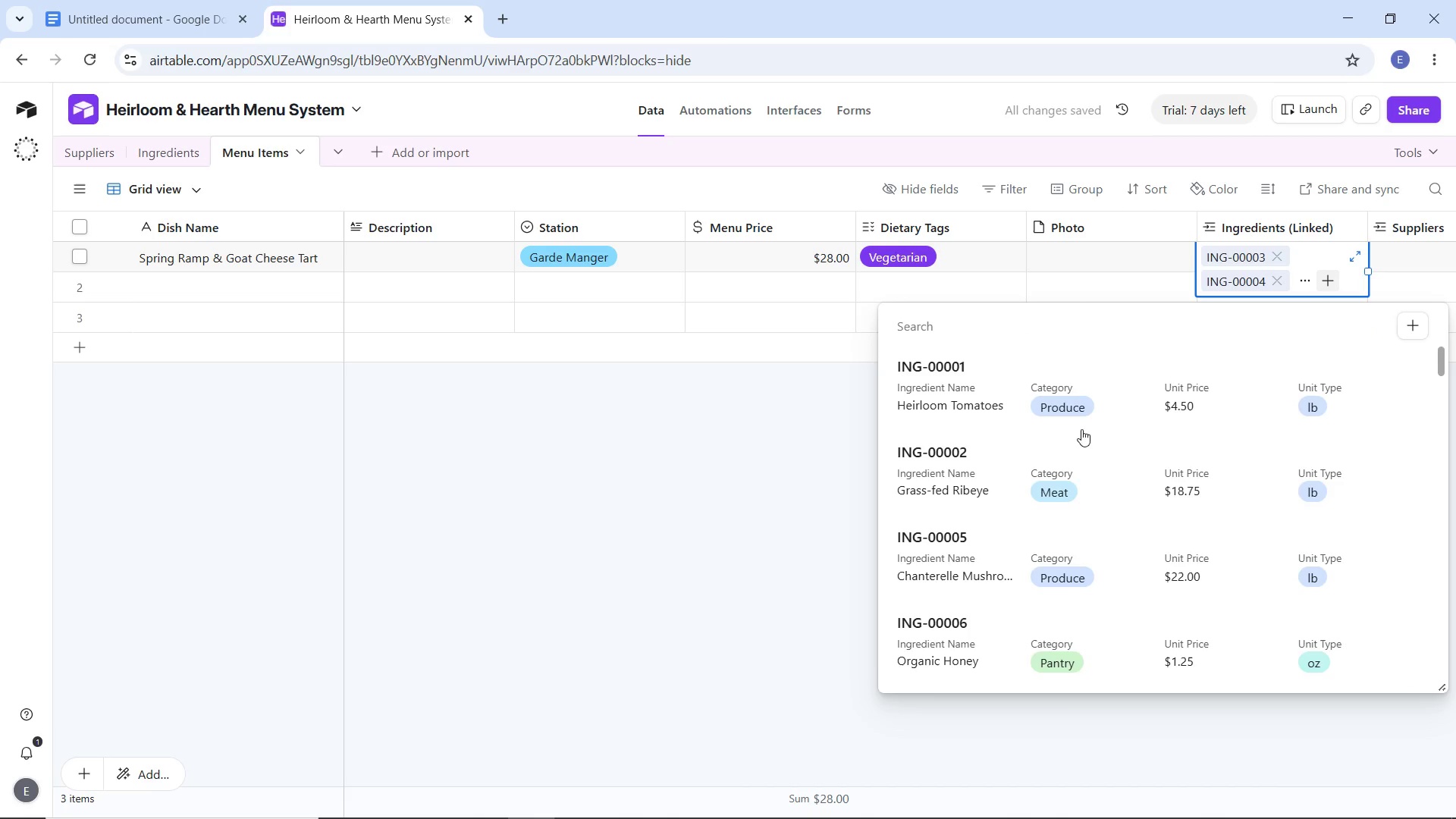 
scroll: coordinate [1005, 450], scroll_direction: down, amount: 9.0
 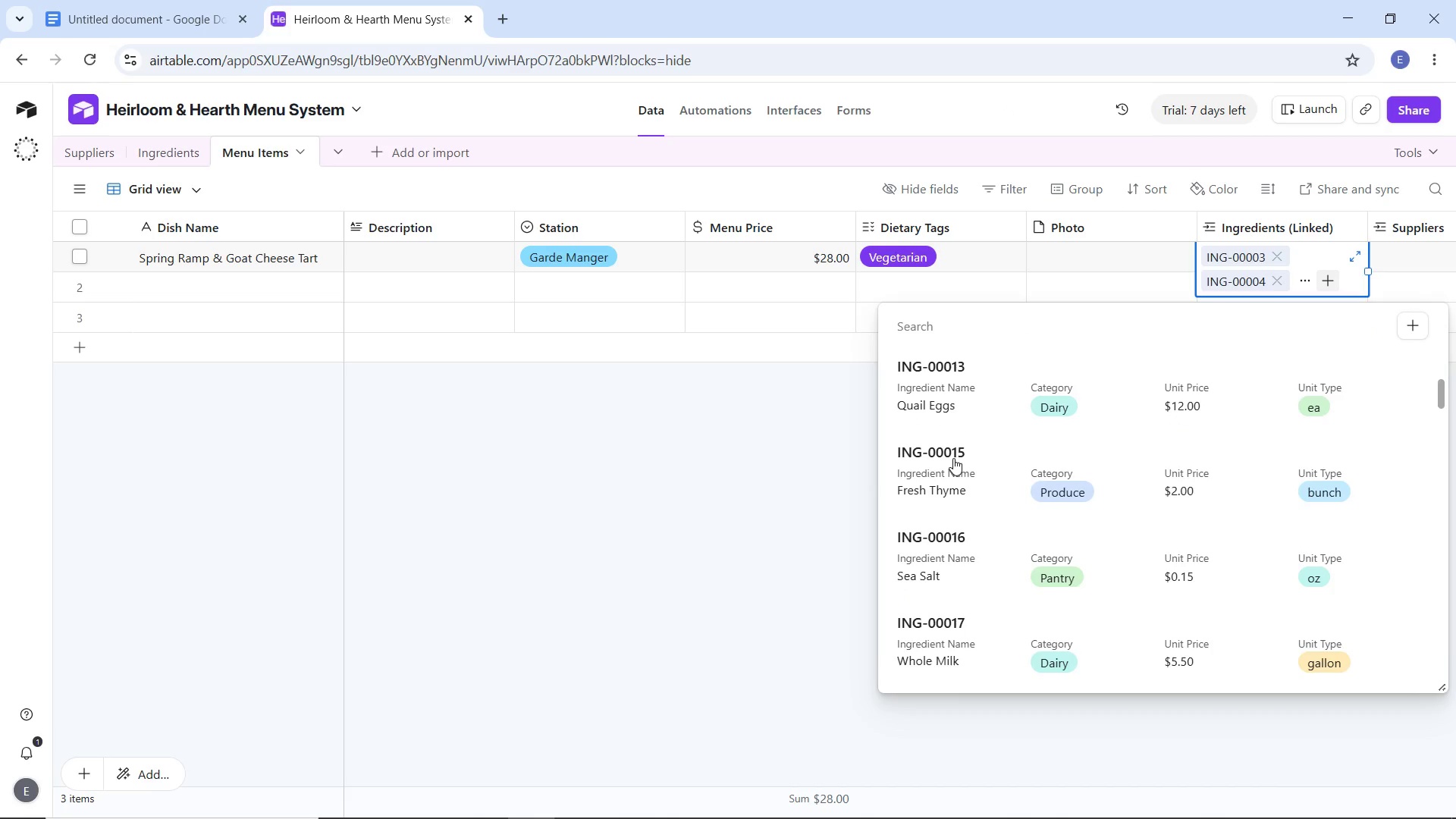 
left_click([953, 458])
 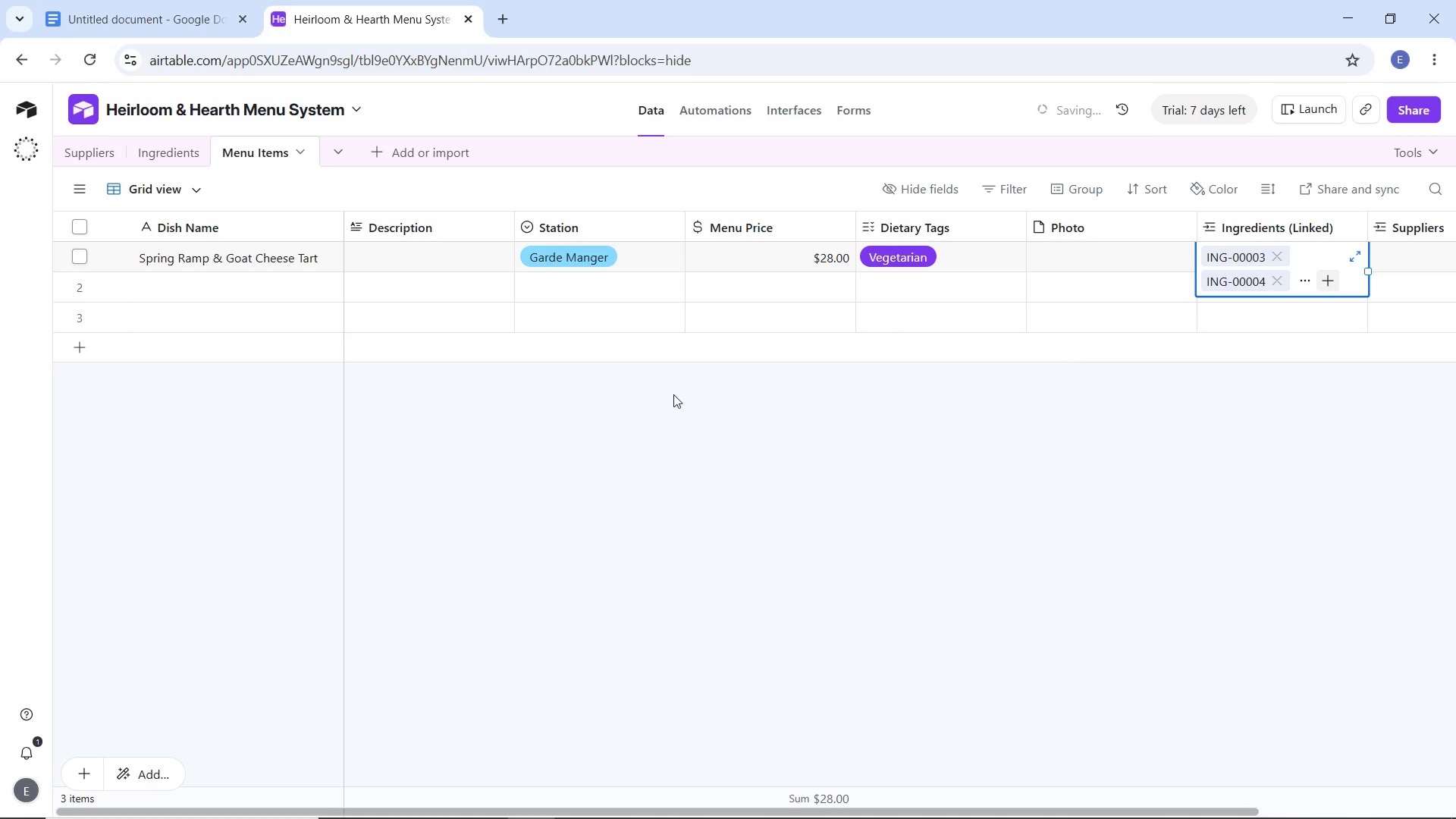 
left_click([673, 397])
 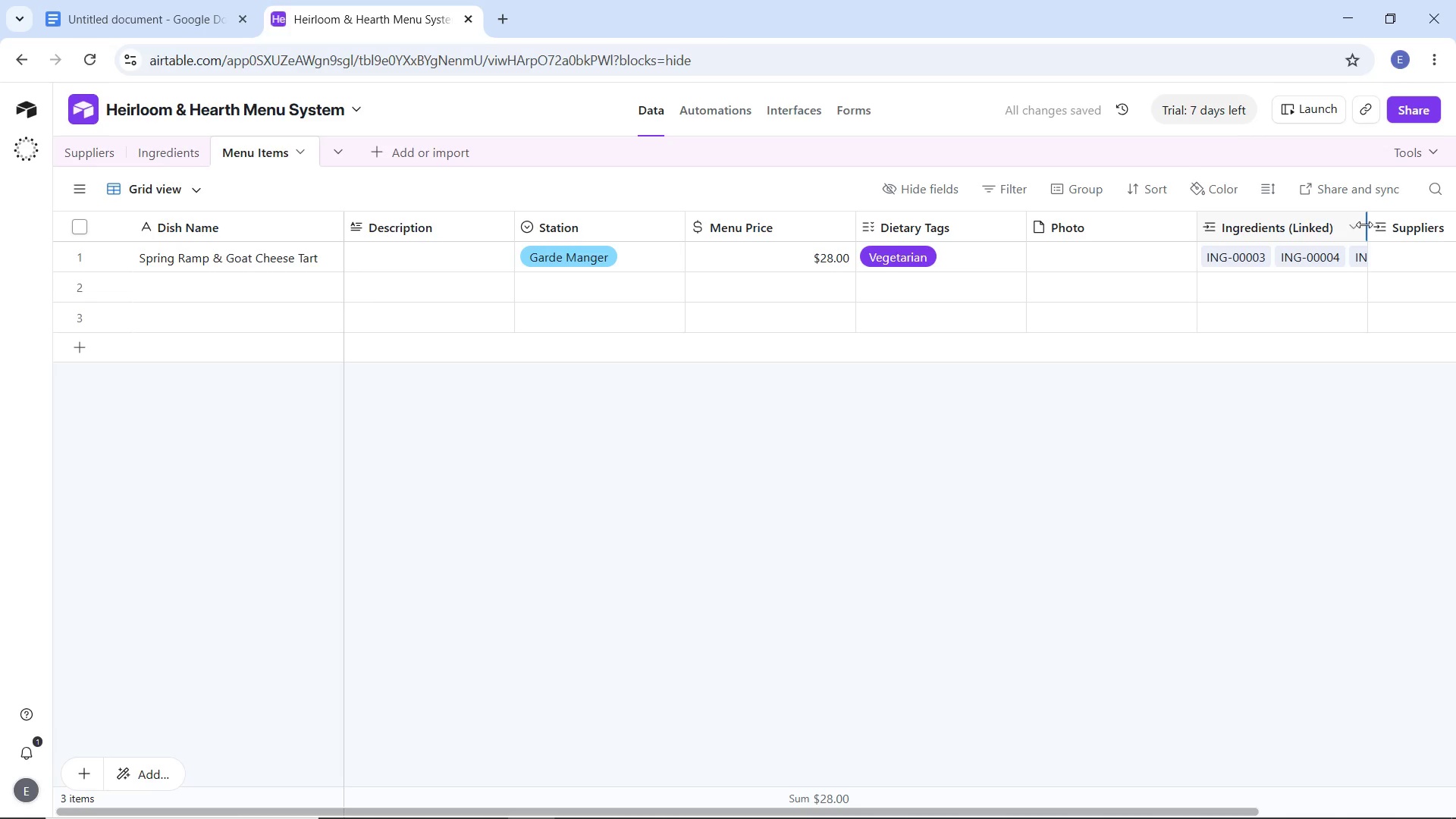 
left_click_drag(start_coordinate=[1364, 224], to_coordinate=[1391, 221])
 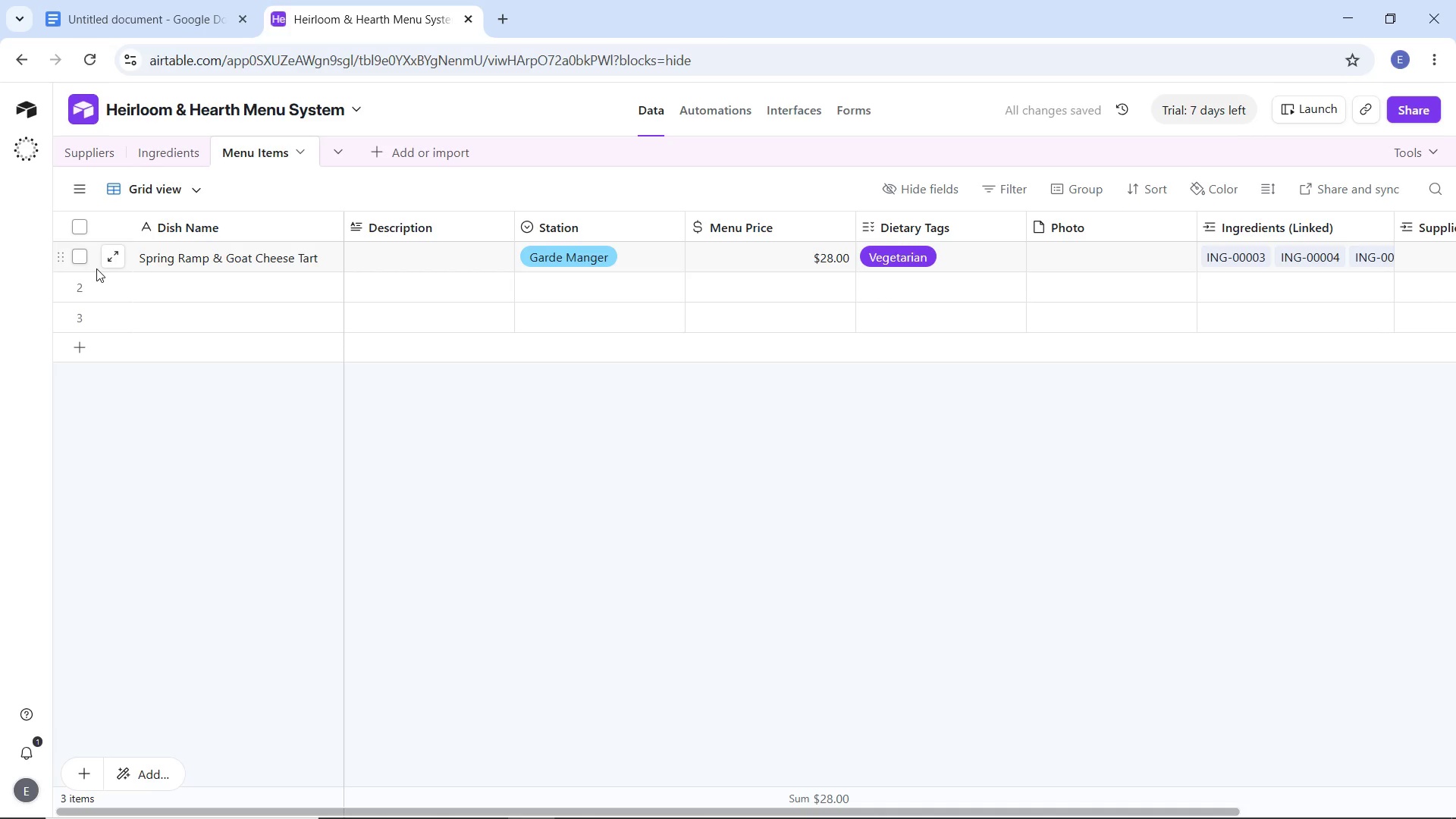 
mouse_move([74, 259])
 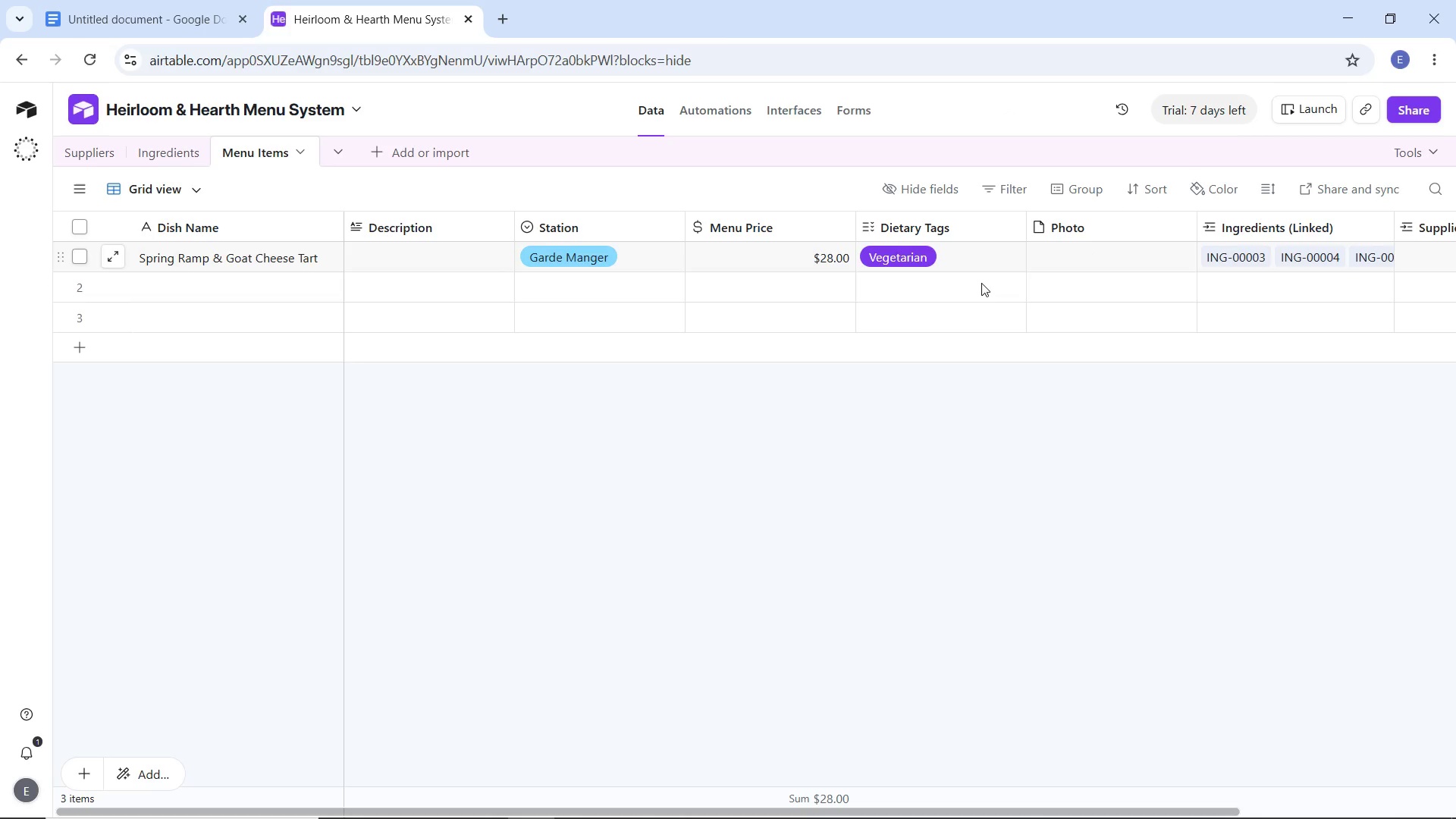 
left_click([287, 287])
 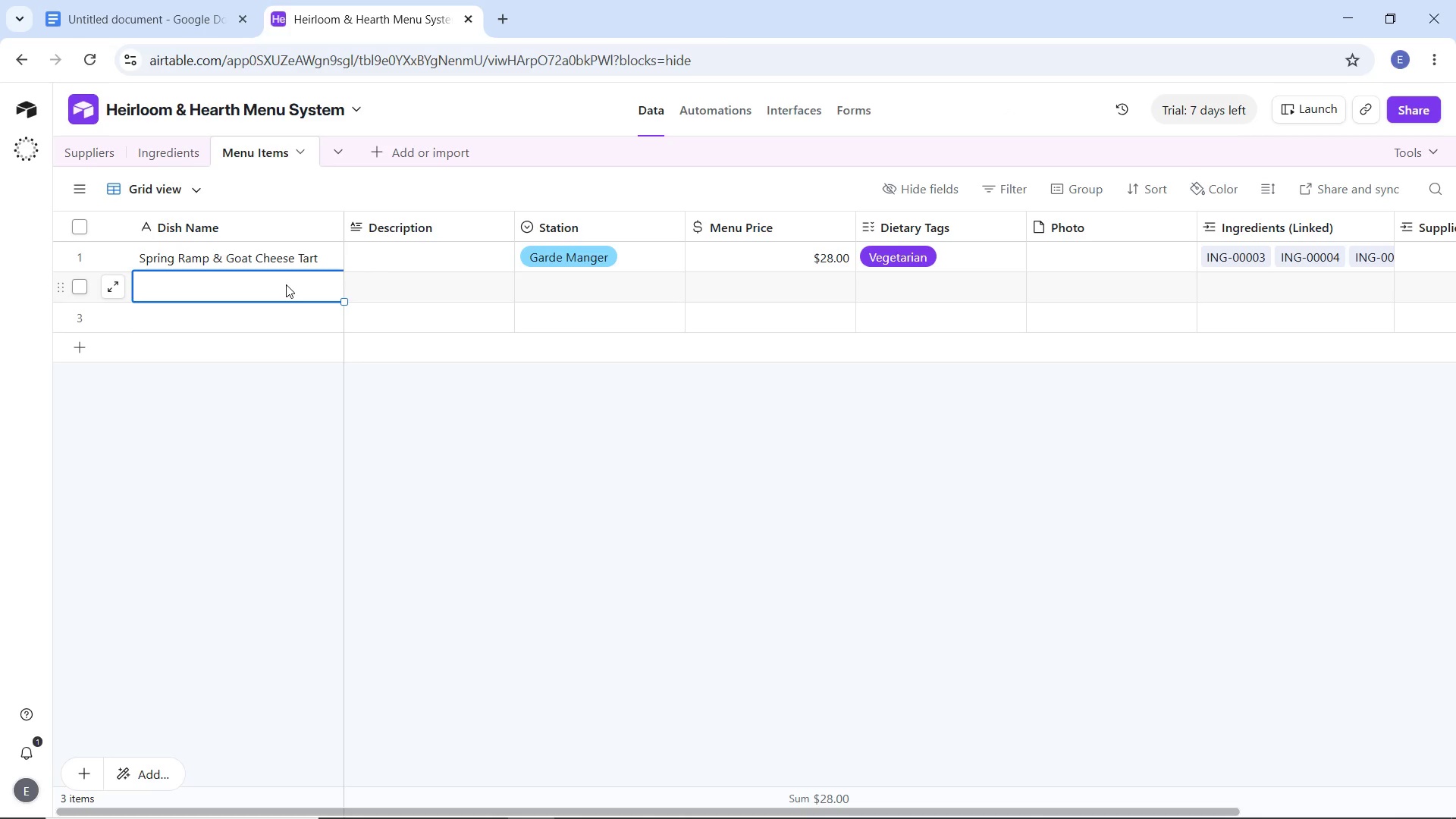 
type(Chanterelle Risotto)
key(Tab)
 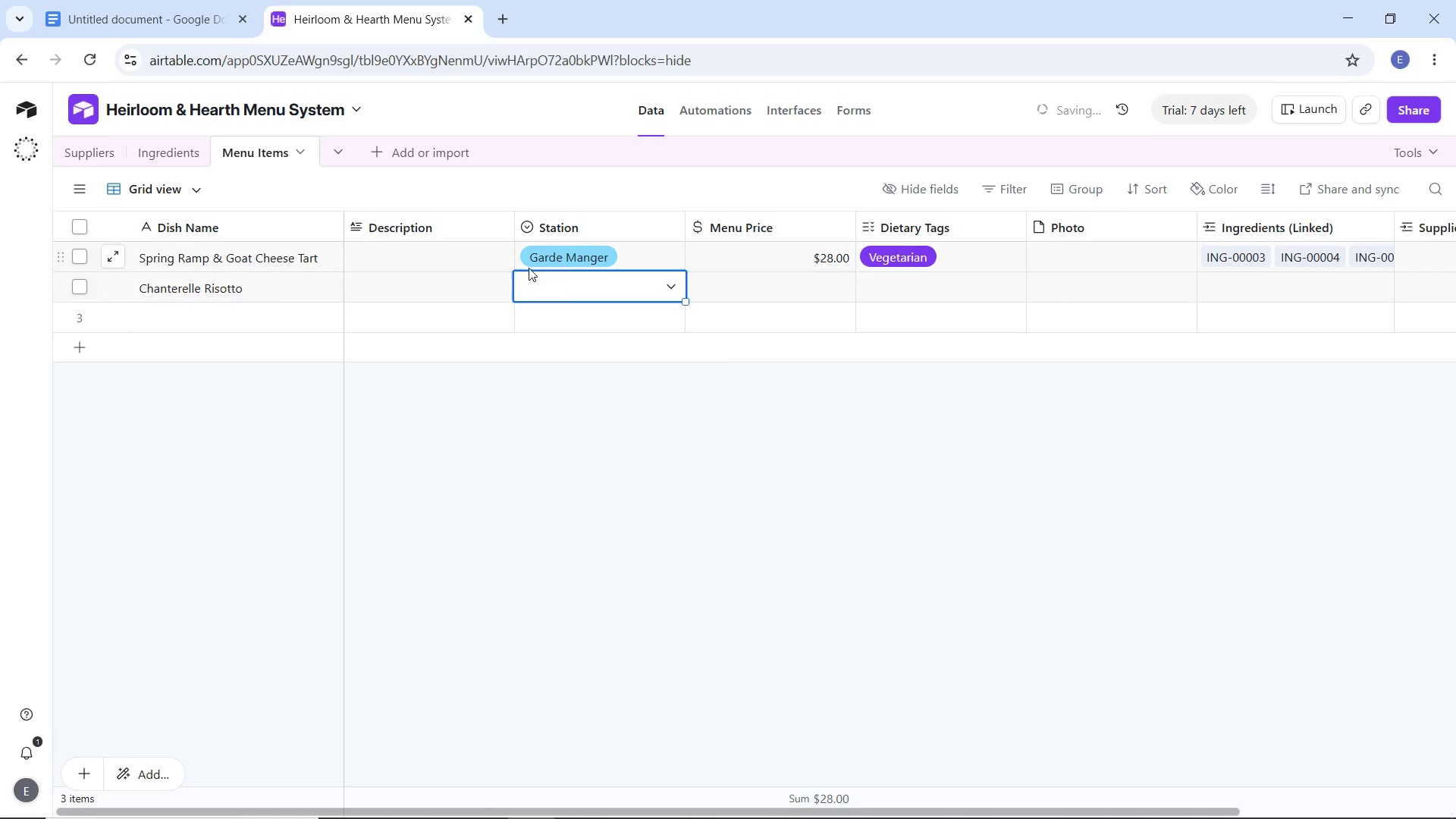 
key(Tab)
 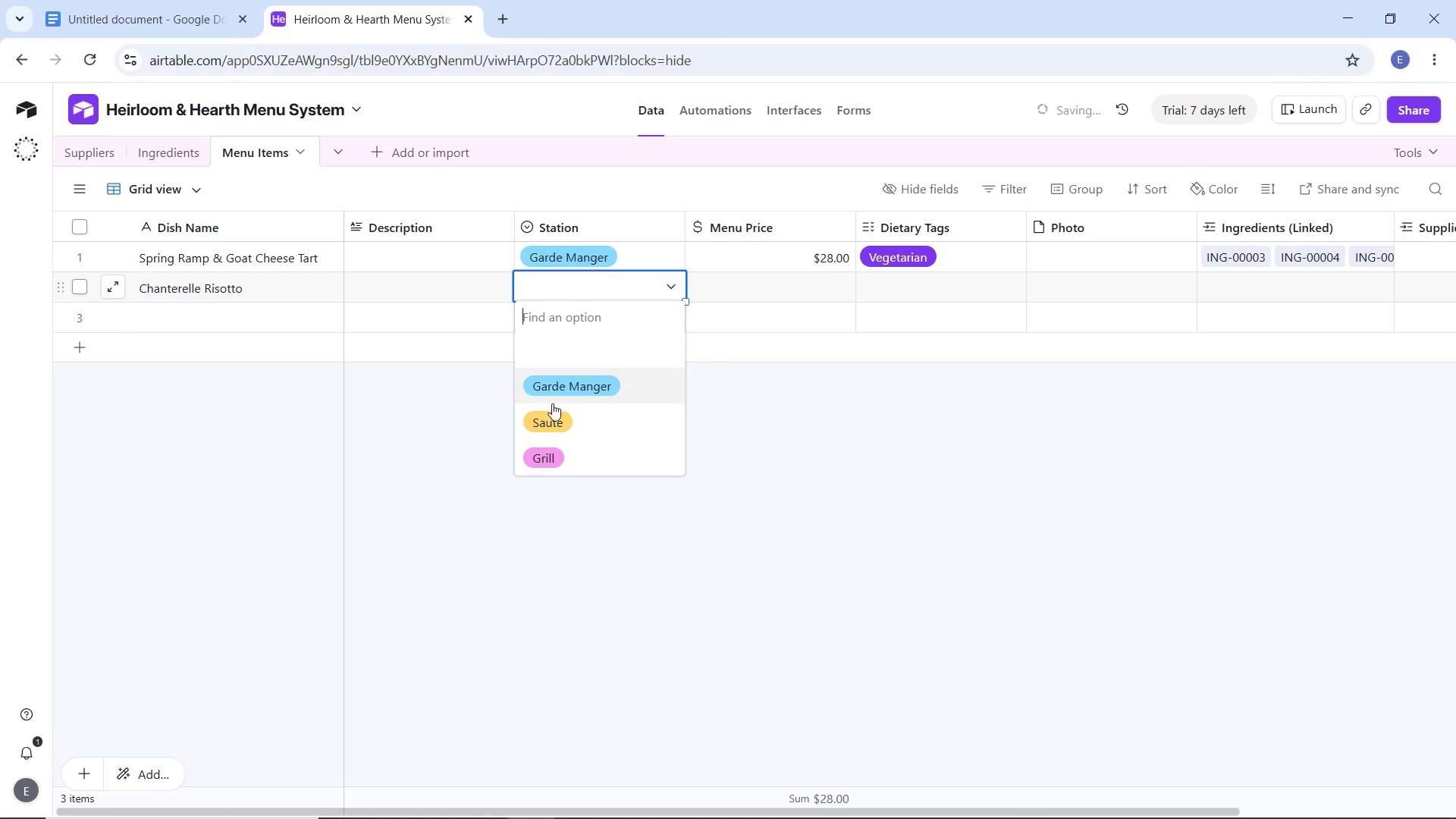 
left_click([548, 422])
 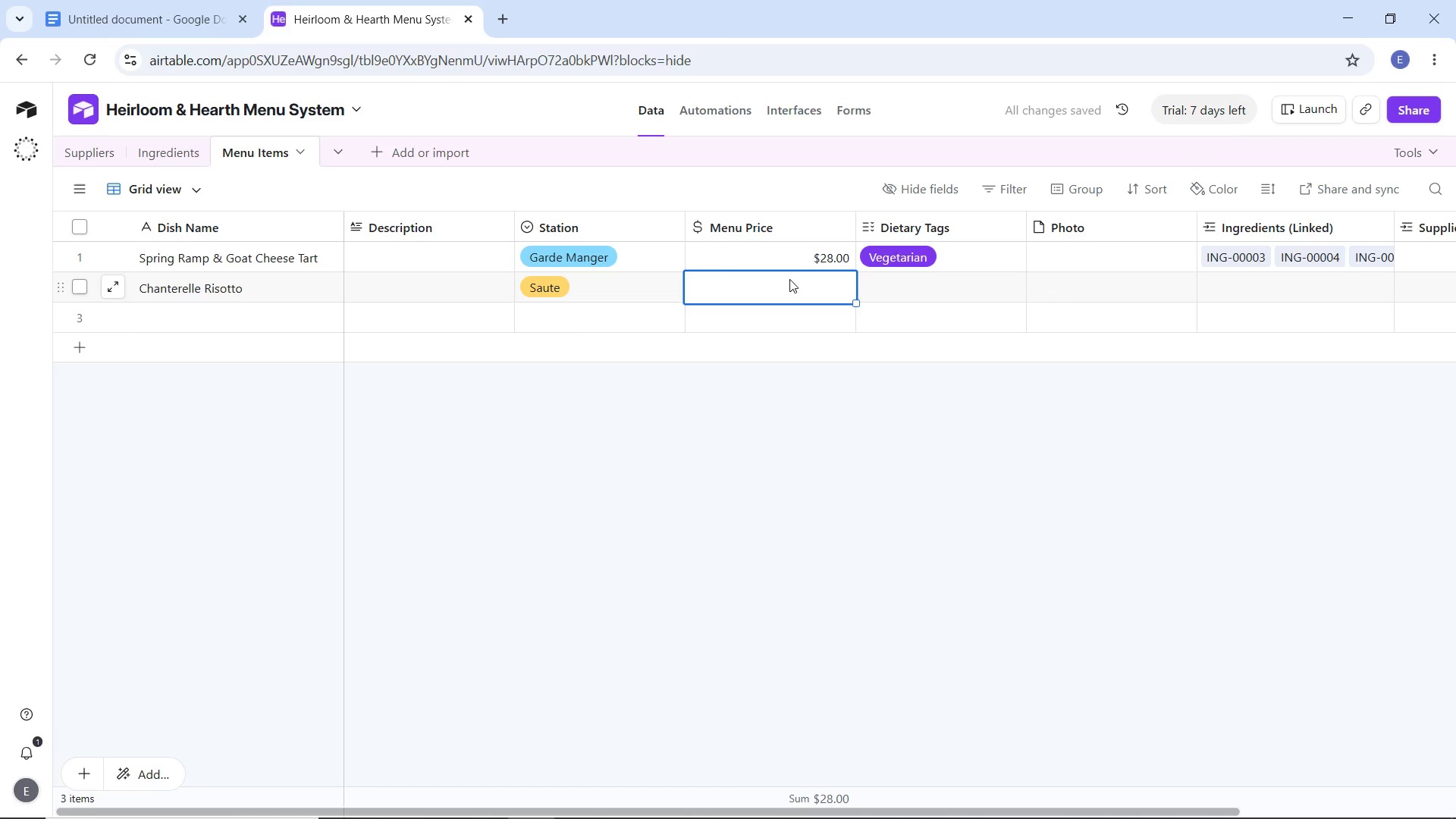 
hold_key(key=CapsLock, duration=0.55)
 